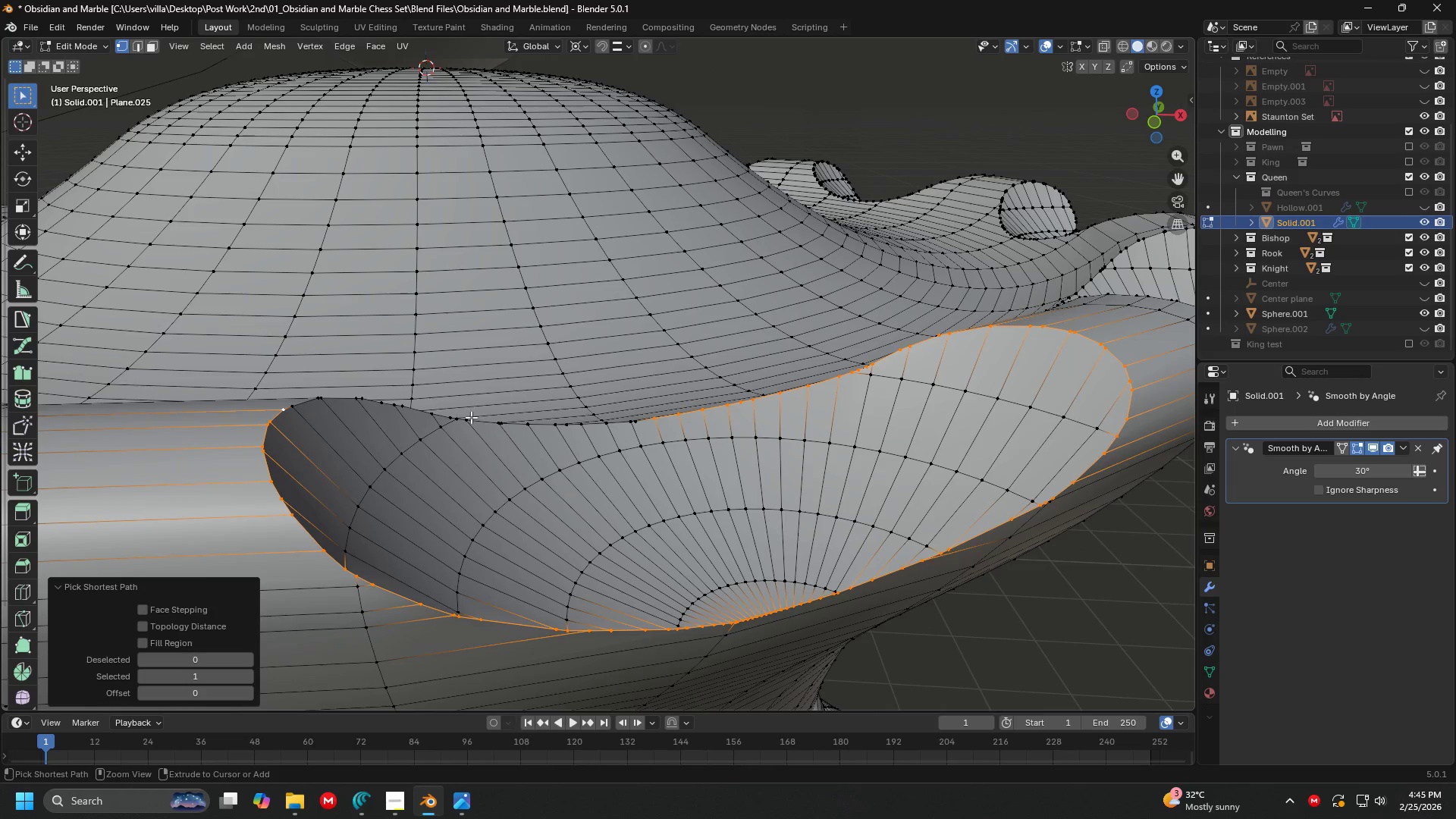 
left_click([476, 419])
 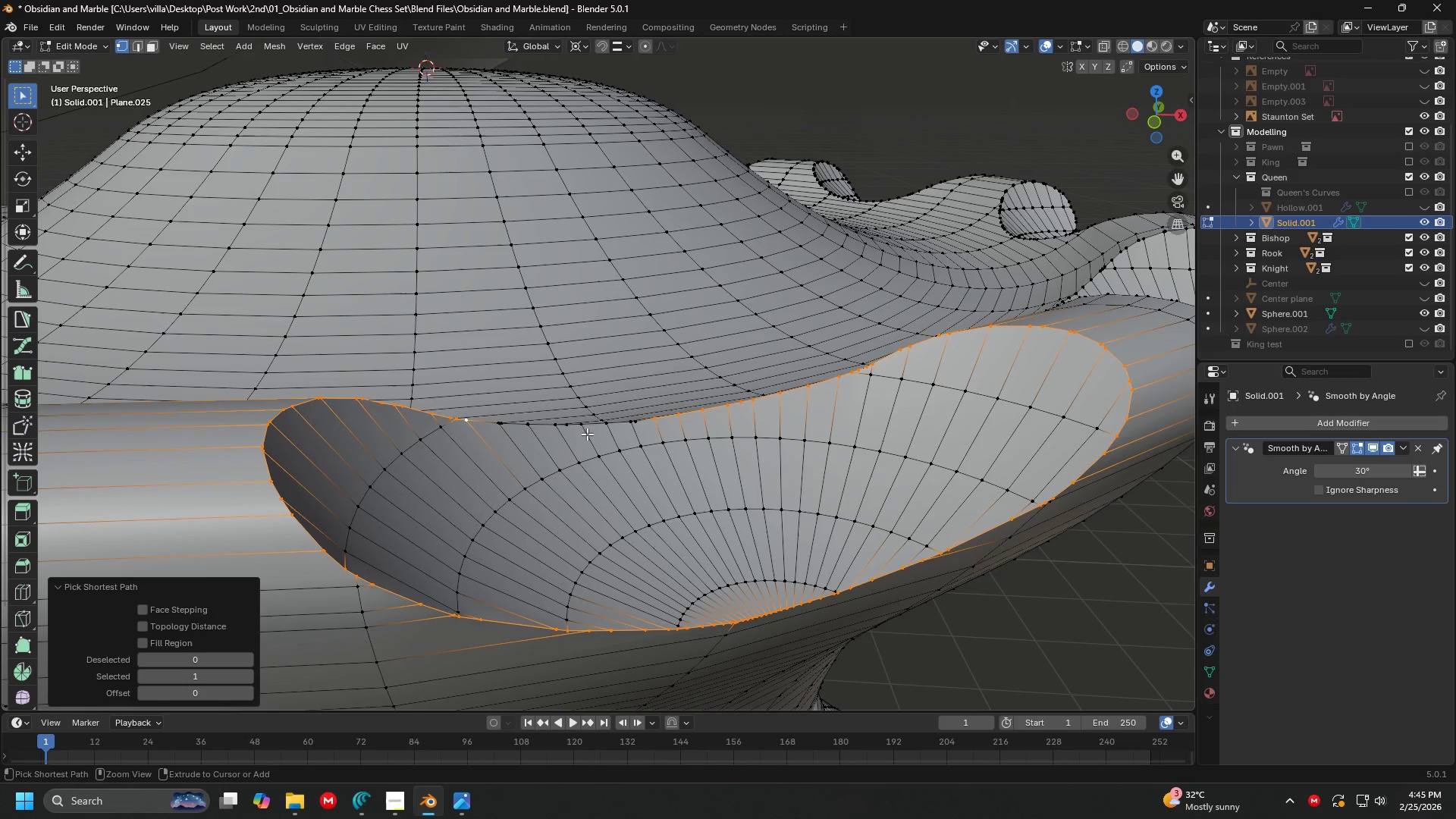 
left_click([589, 434])
 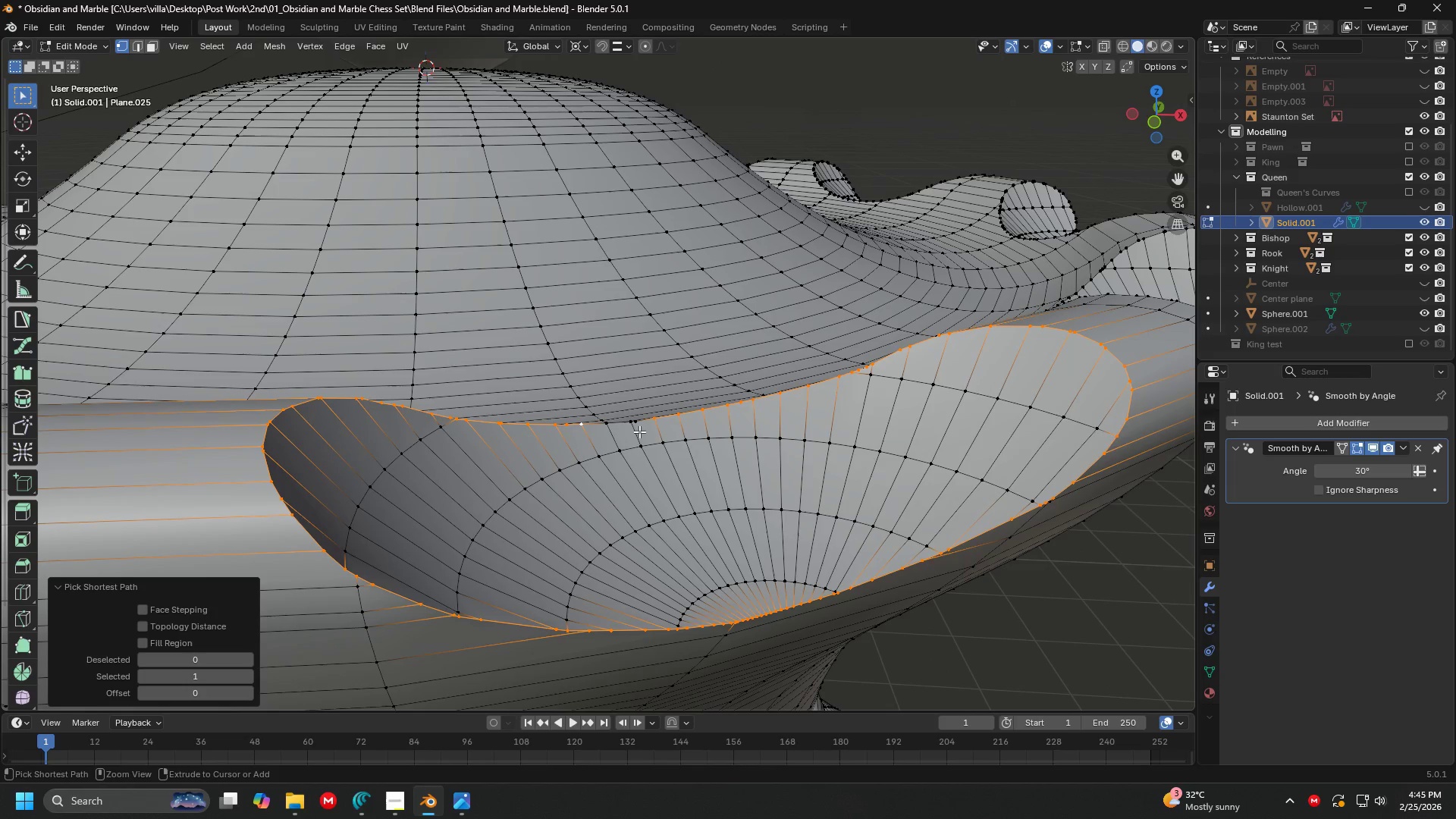 
left_click([639, 428])
 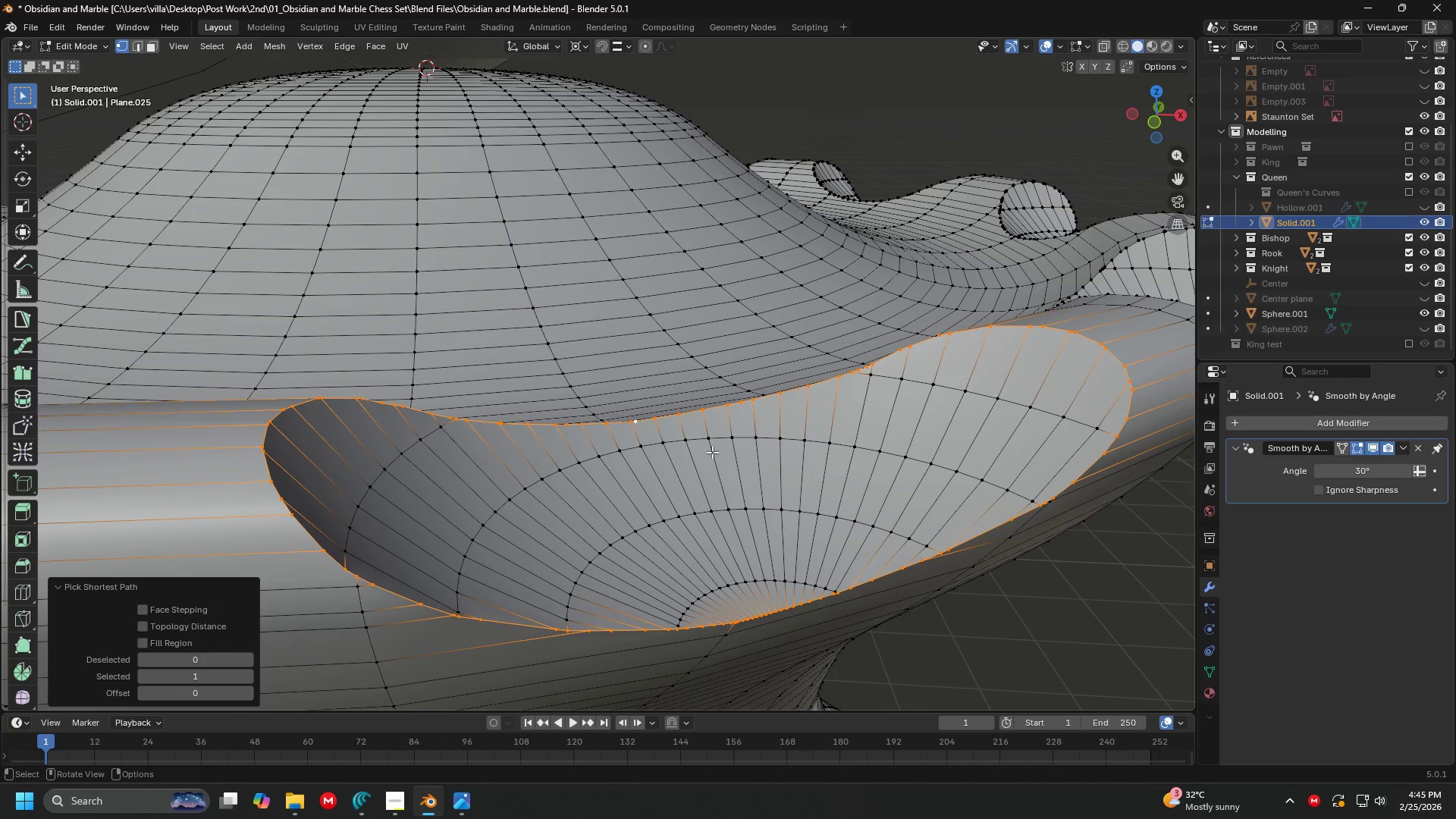 
key(Control+B)
 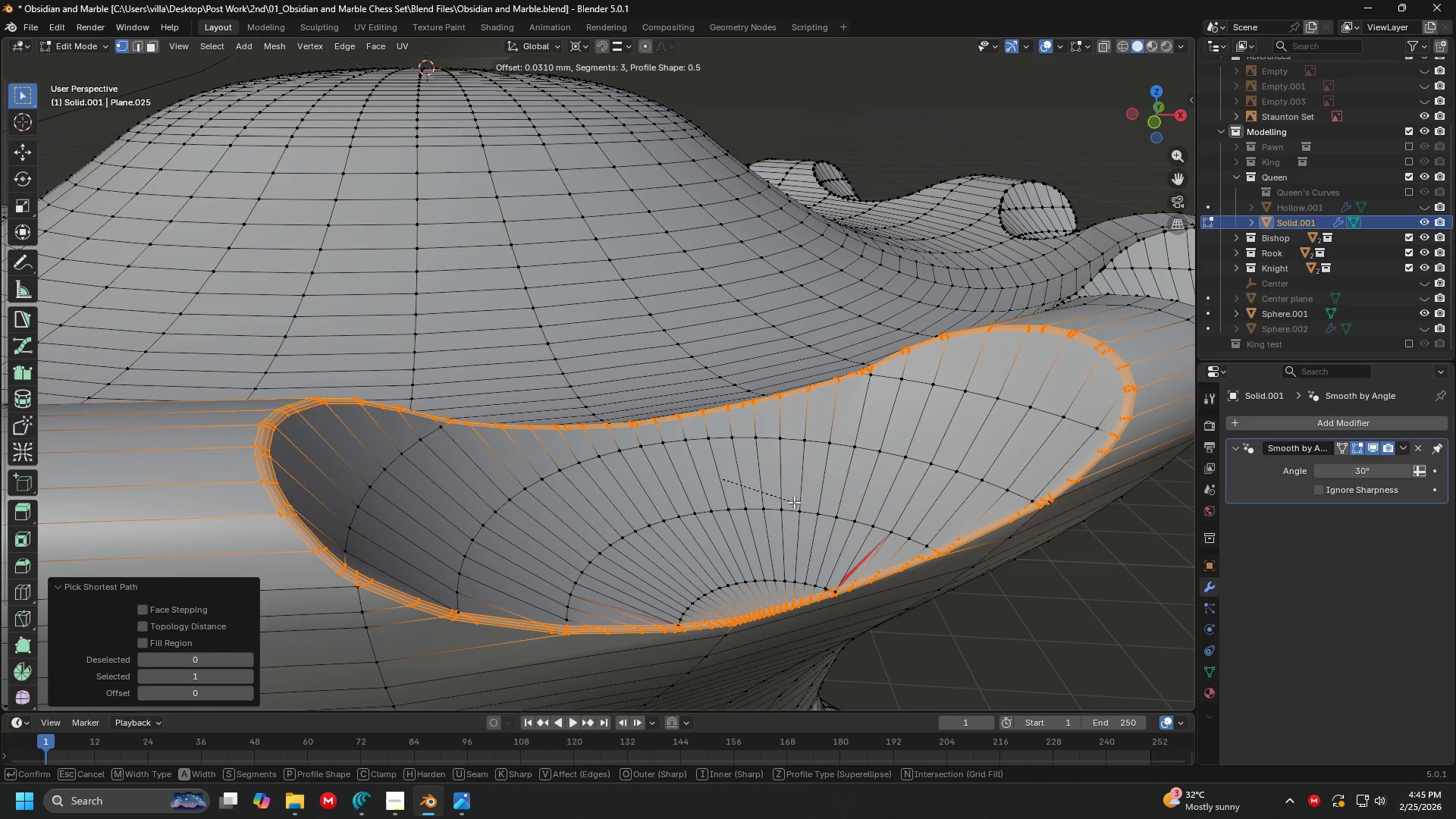 
left_click([794, 502])
 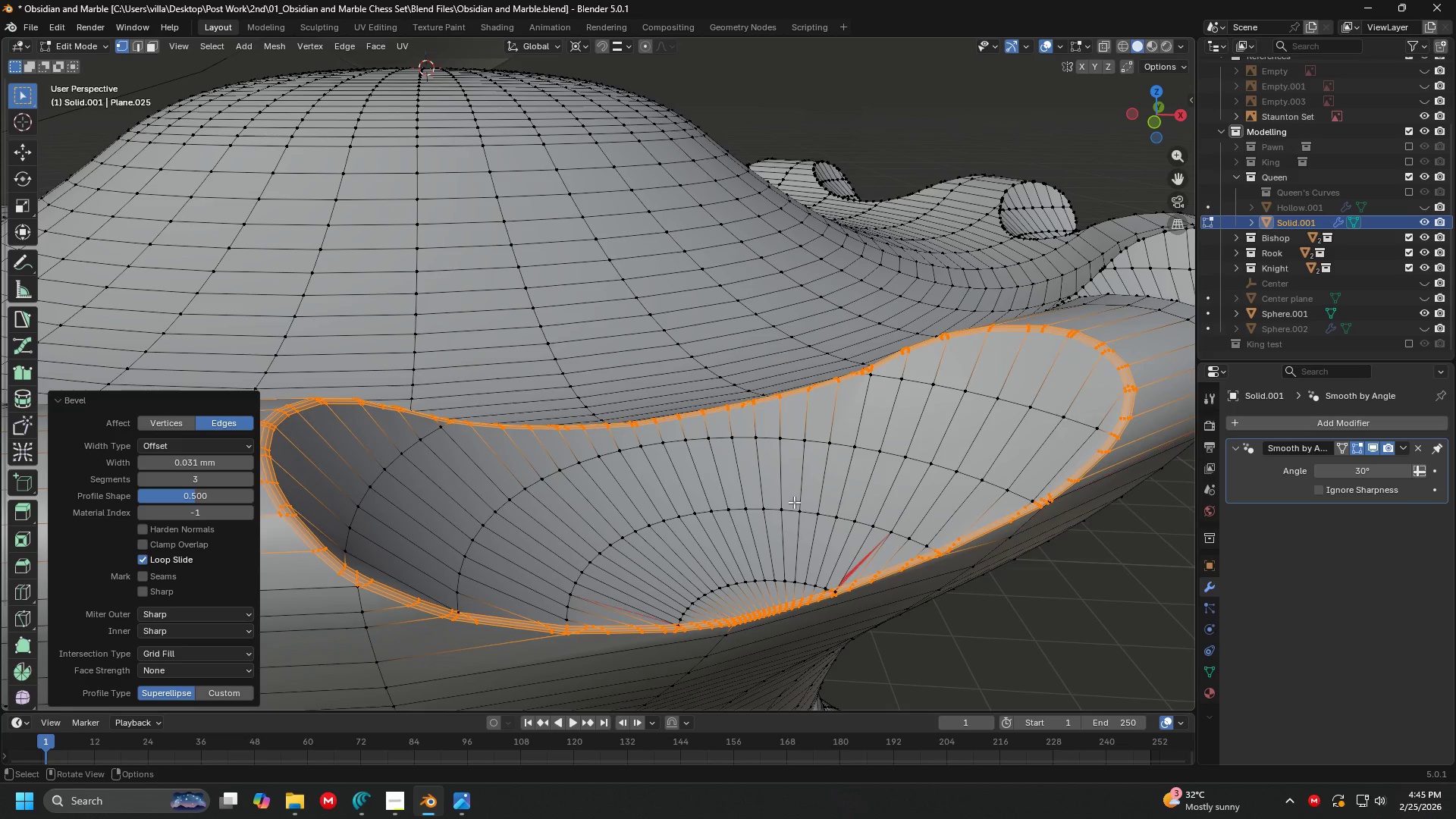 
key(Control+Z)
 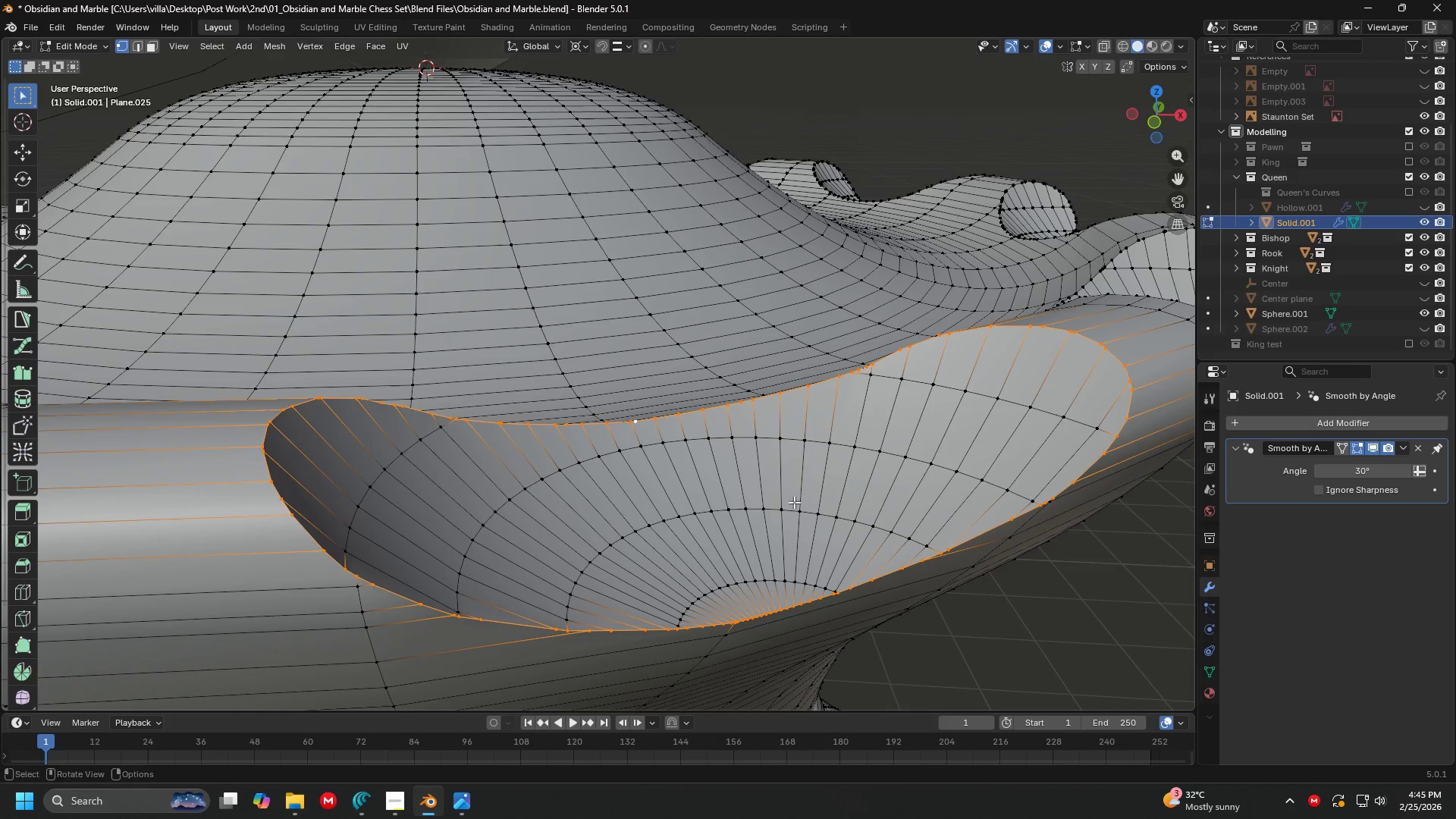 
key(Tab)
 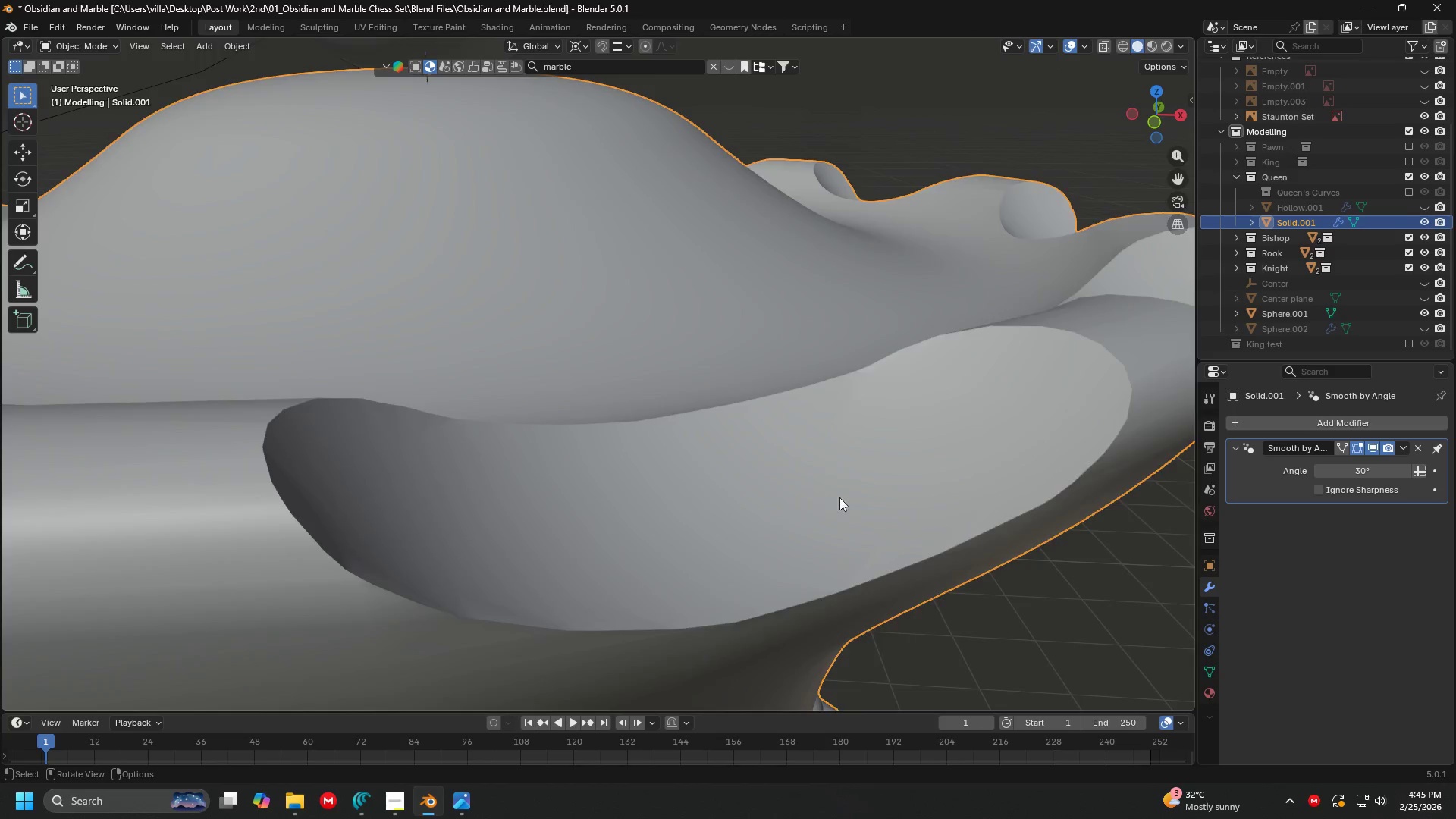 
scroll: coordinate [871, 505], scroll_direction: down, amount: 4.0
 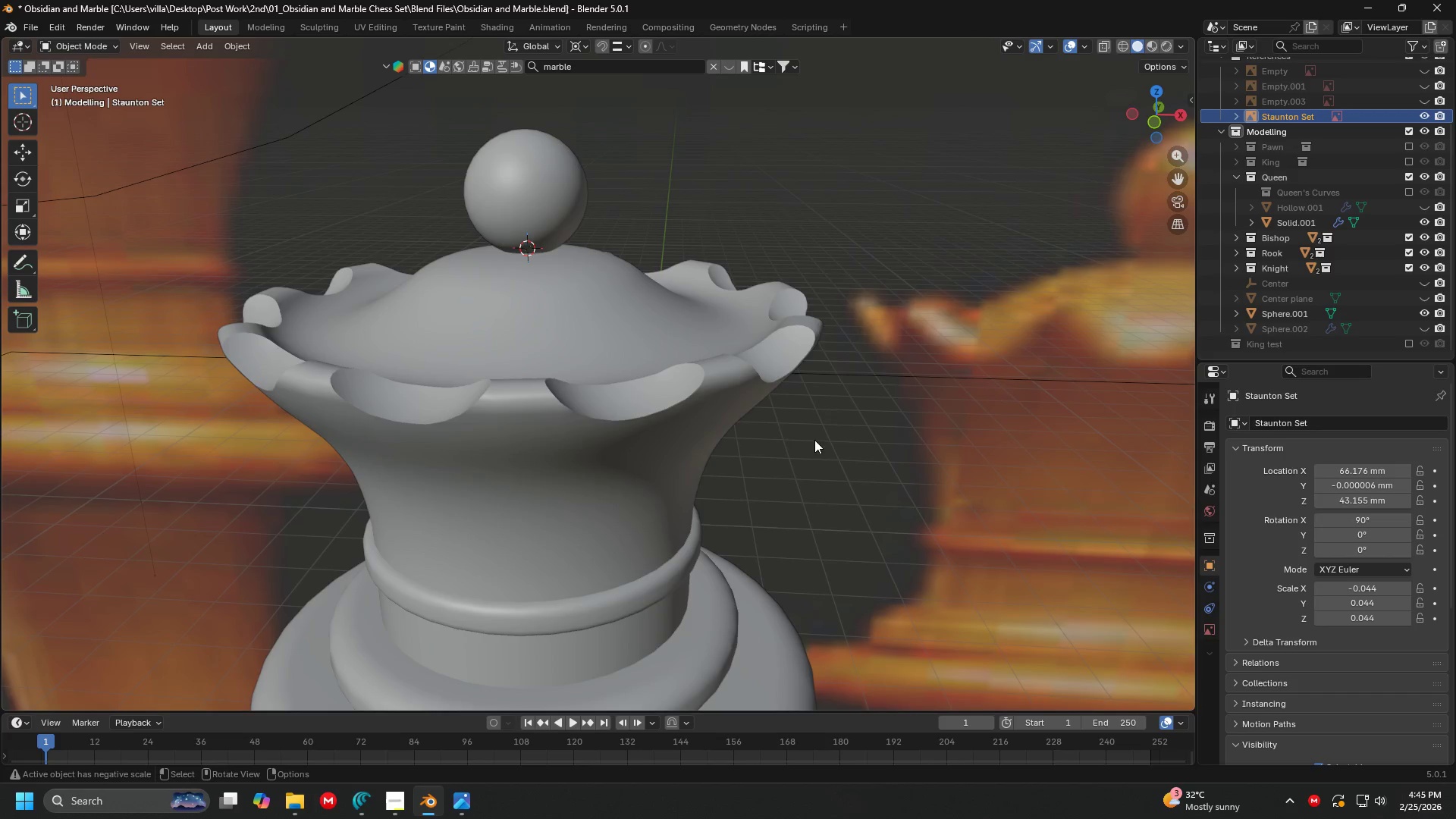 
double_click([693, 379])
 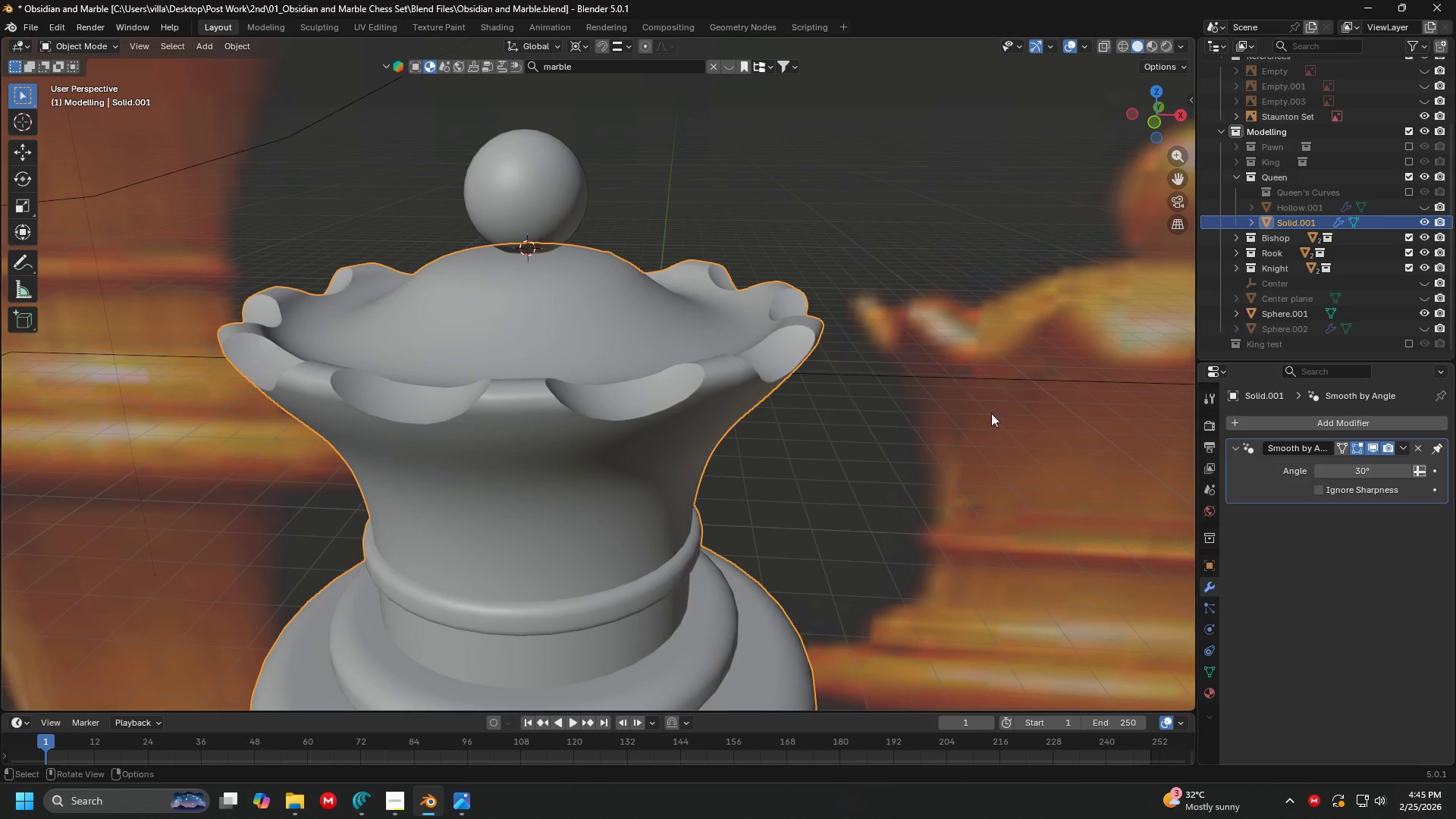 
scroll: coordinate [808, 389], scroll_direction: up, amount: 2.0
 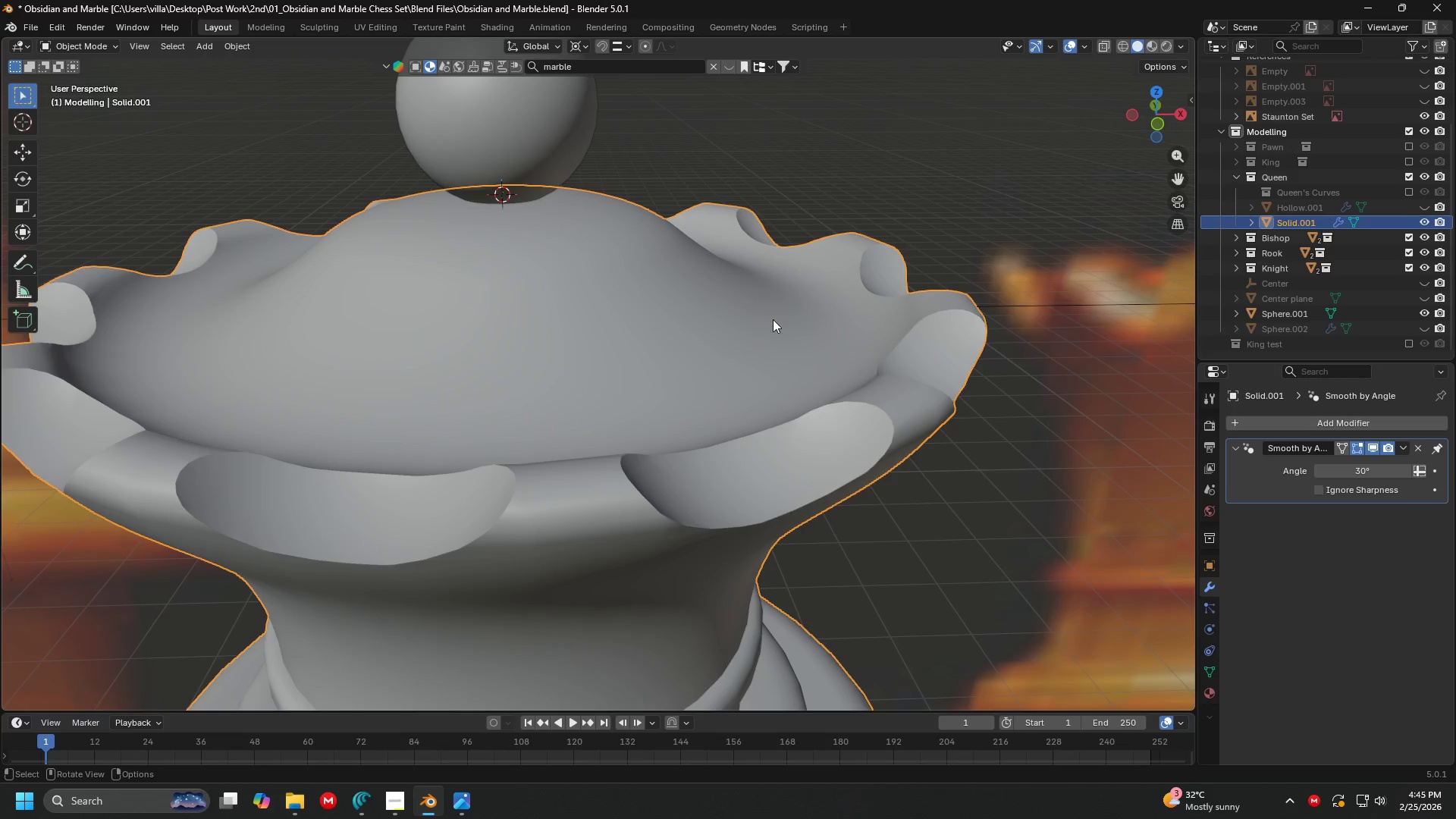 
scroll: coordinate [733, 333], scroll_direction: down, amount: 11.0
 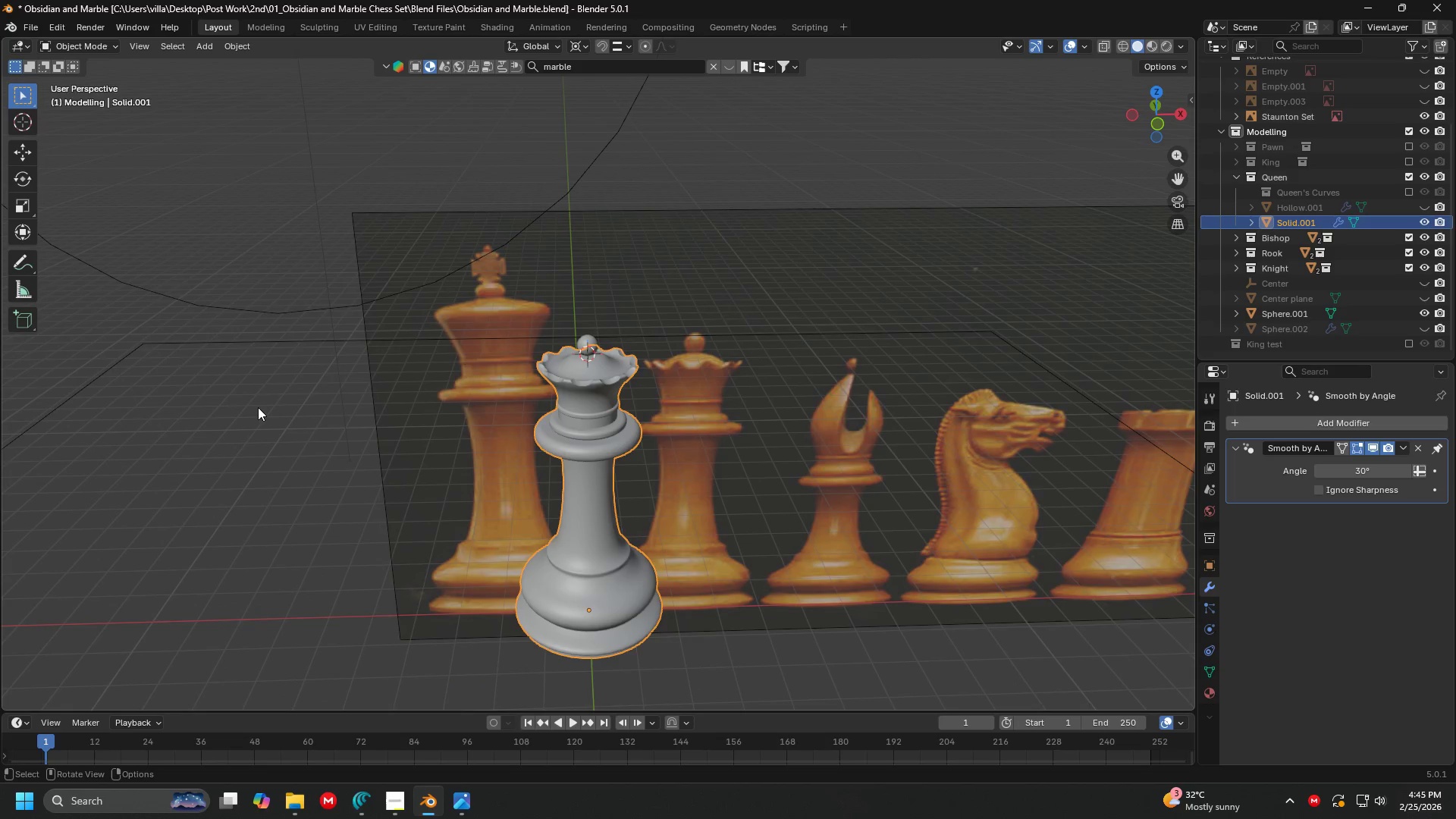 
left_click([243, 410])
 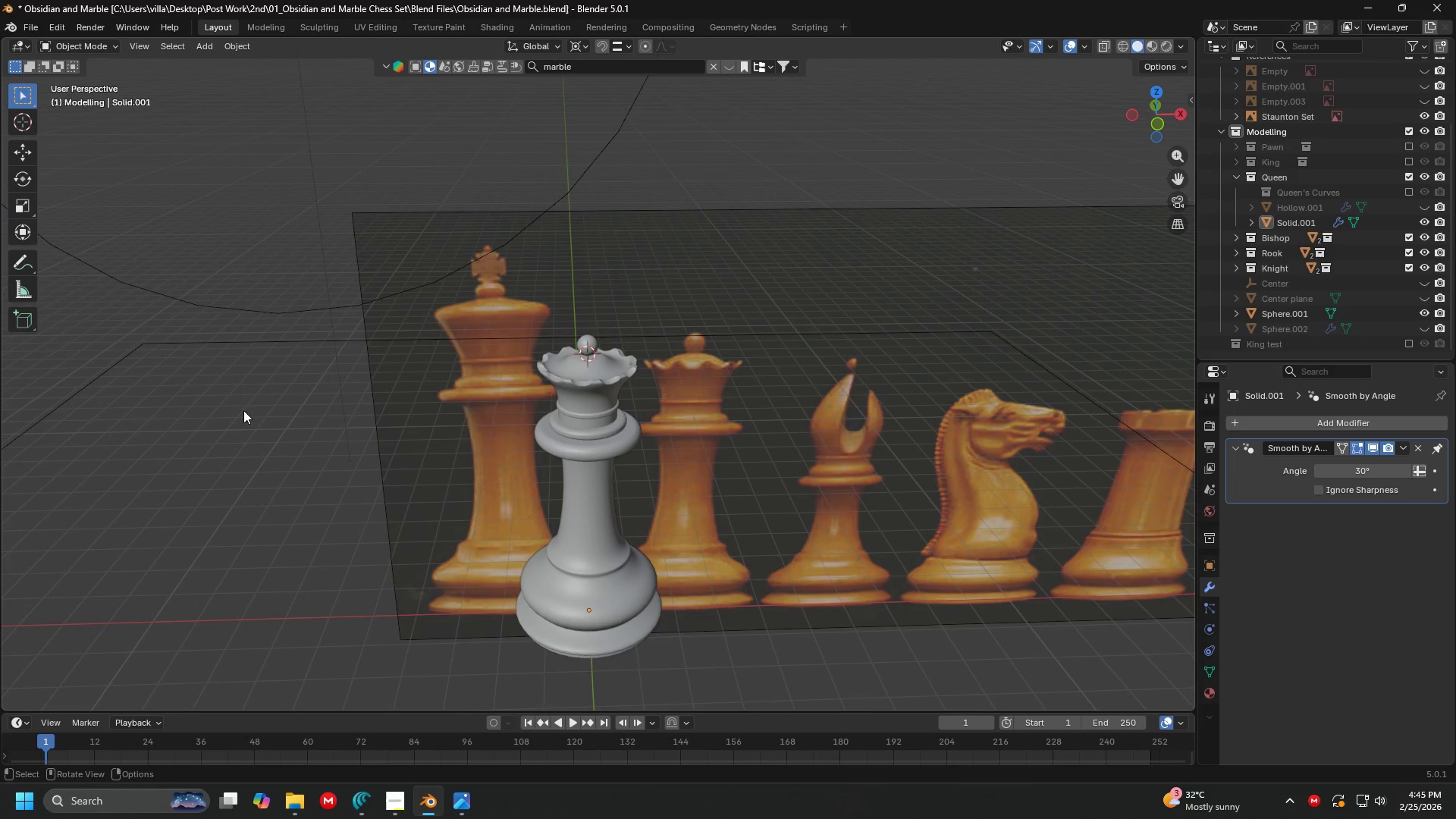 
key(Control+ControlLeft)
 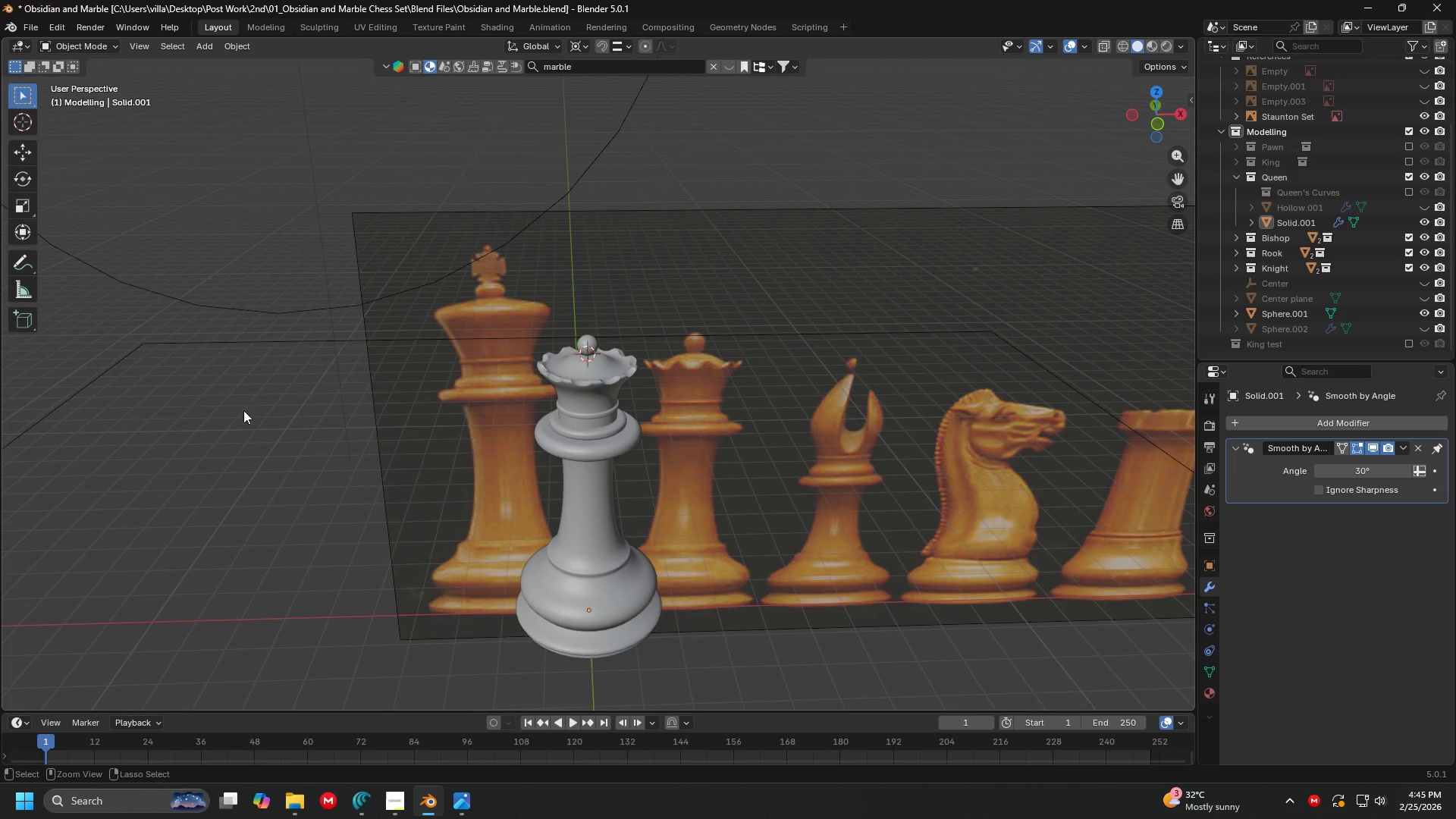 
key(Control+S)
 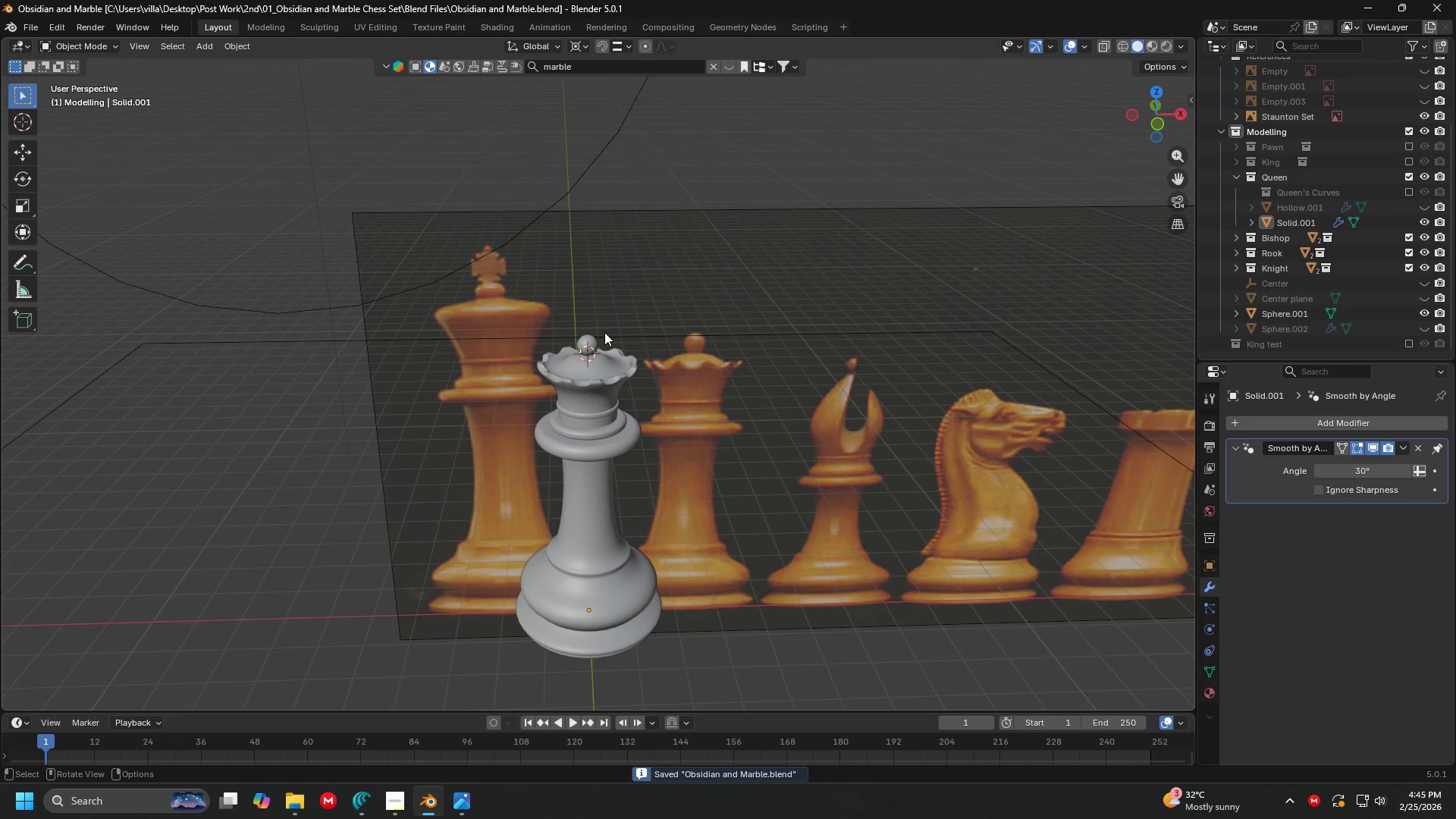 
left_click([690, 312])
 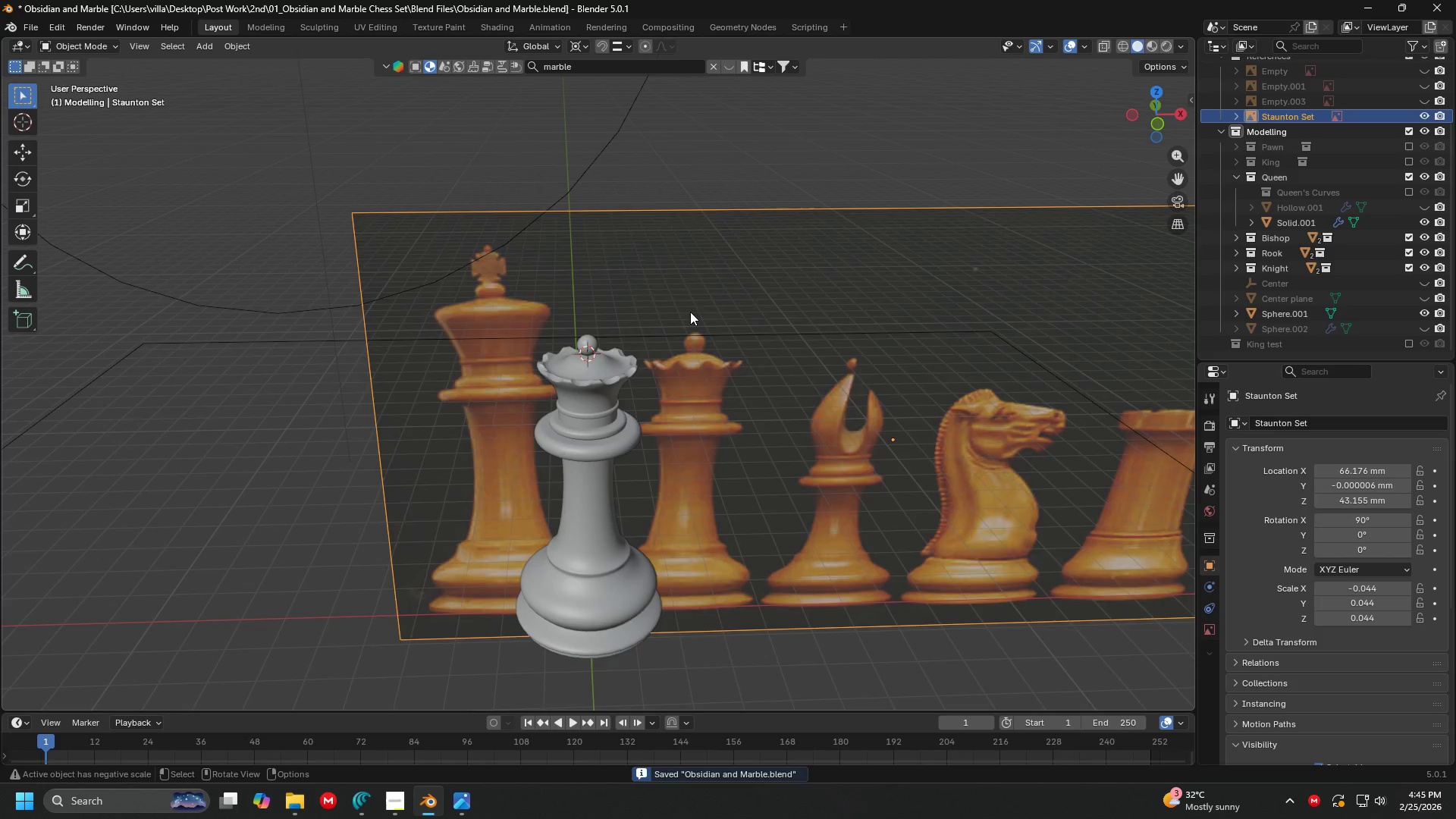 
key(H)
 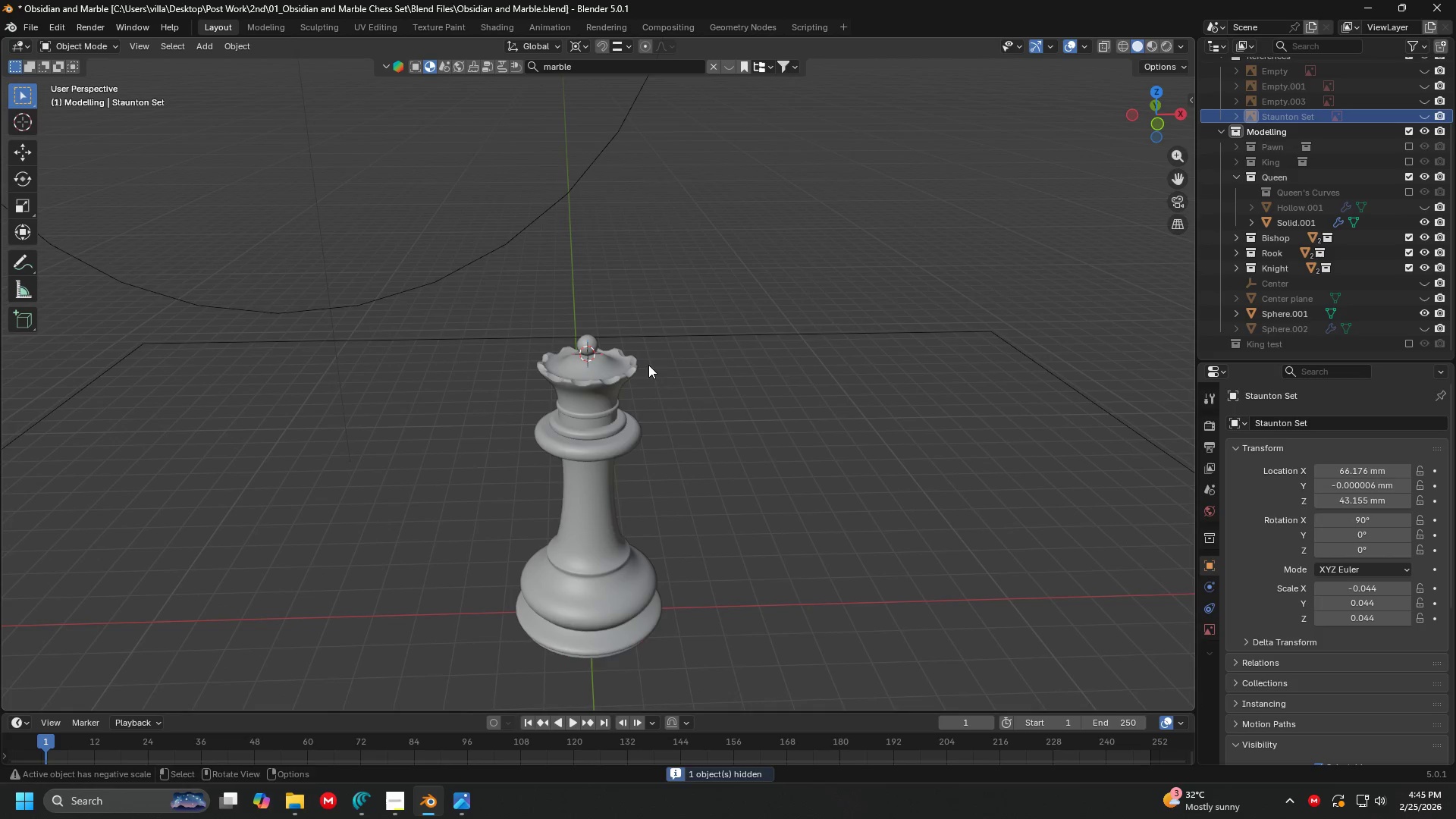 
key(Shift+ShiftLeft)
 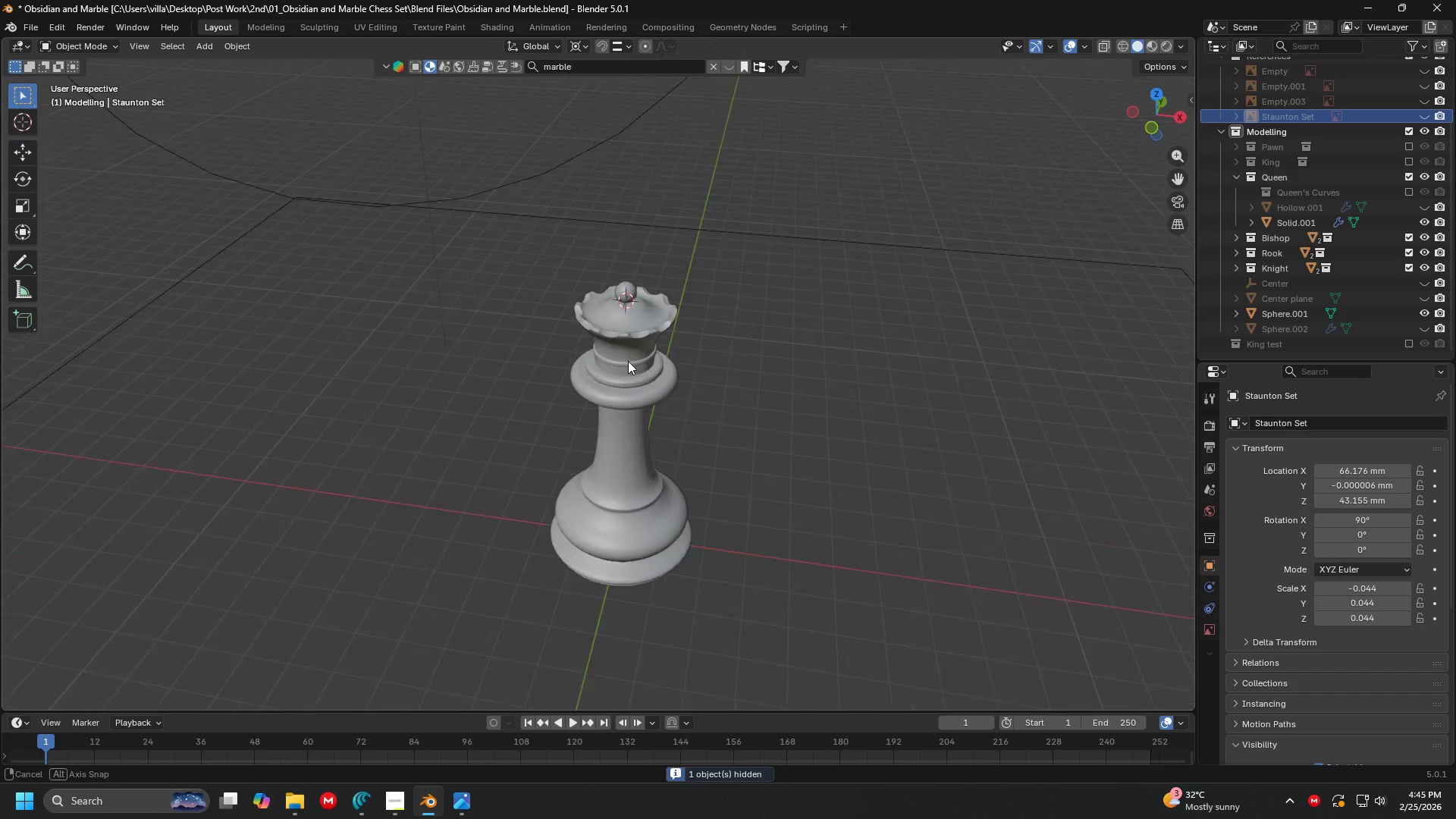 
key(Control+ControlLeft)
 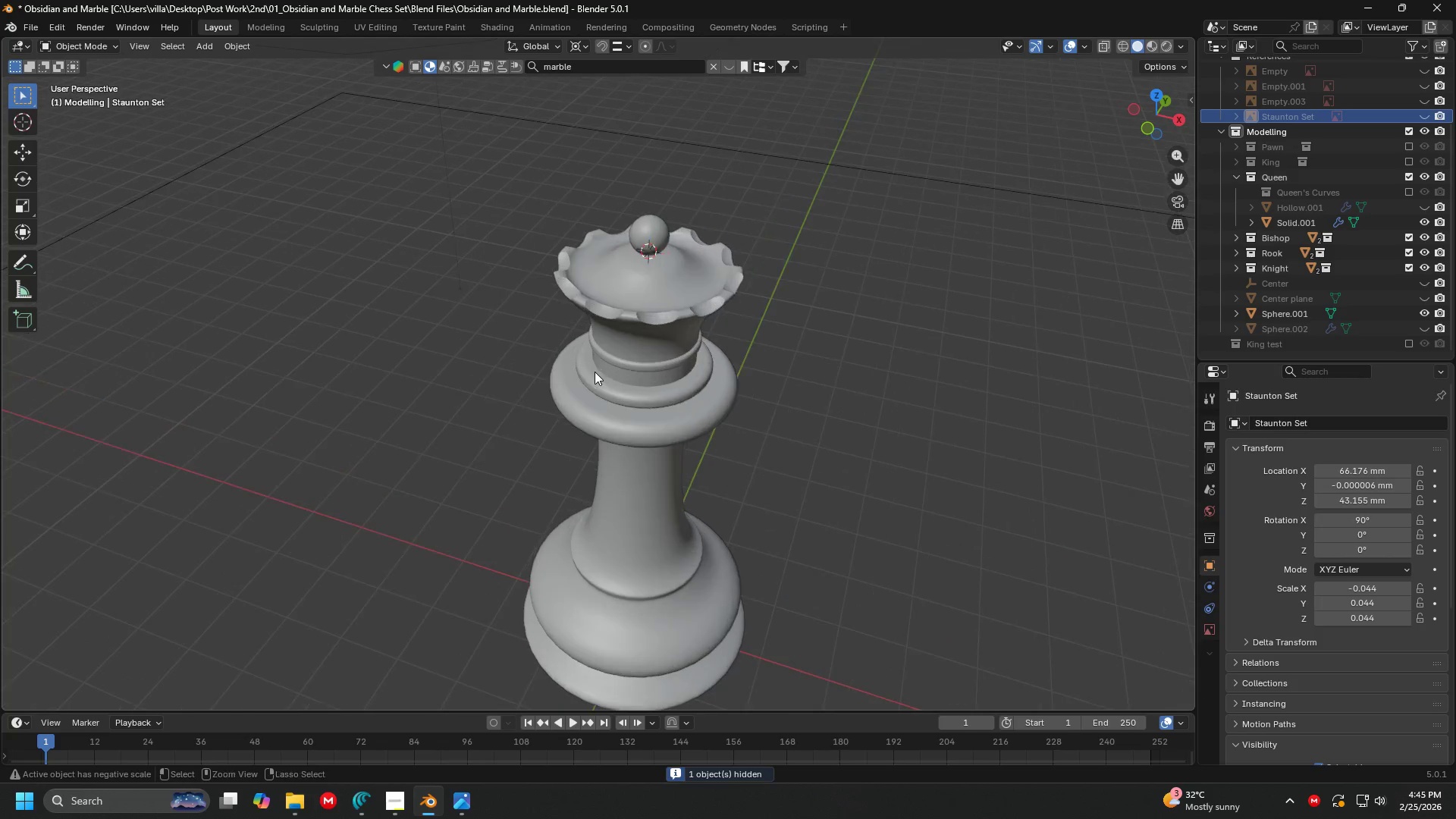 
key(Control+S)
 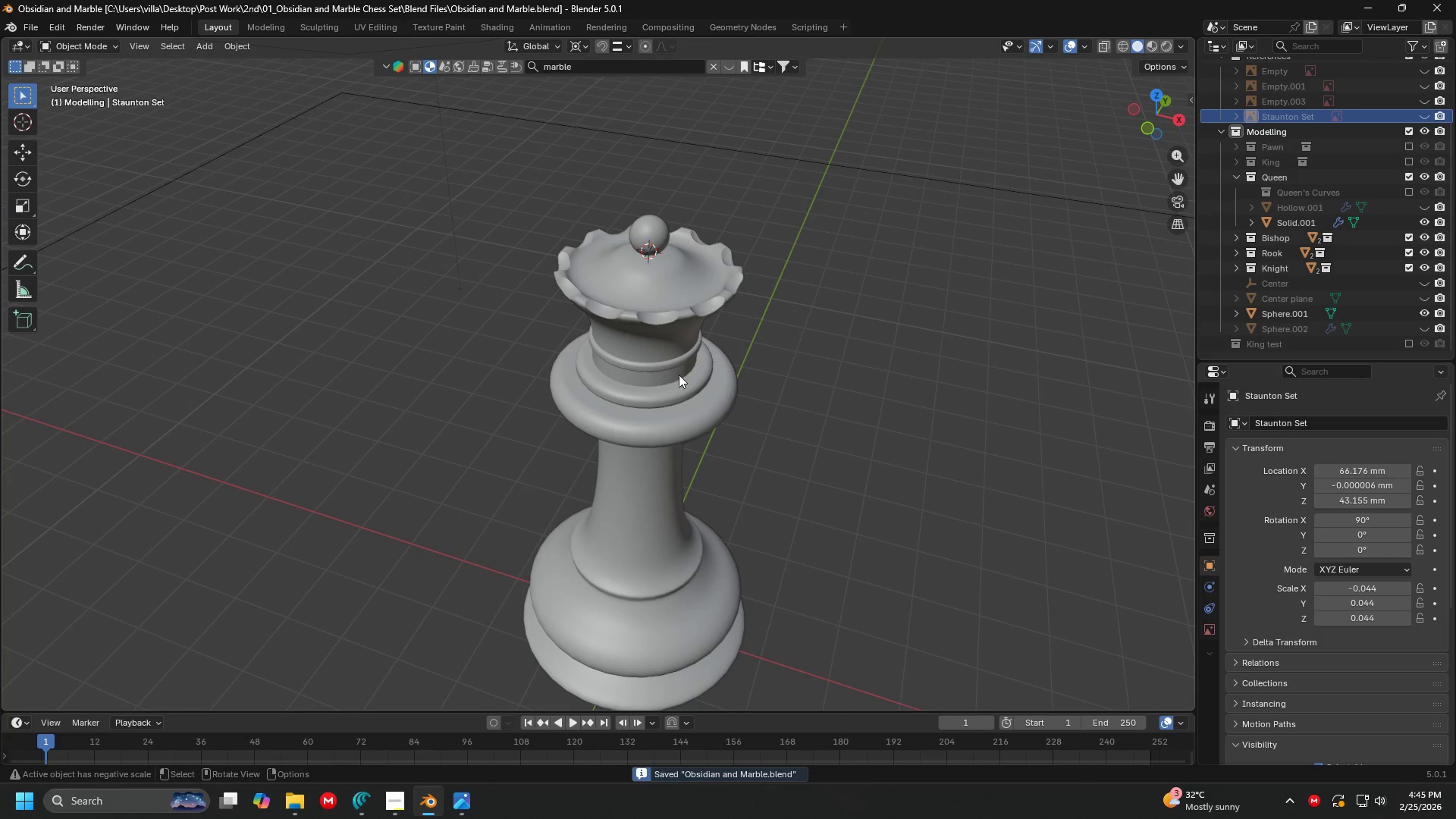 
key(Z)
 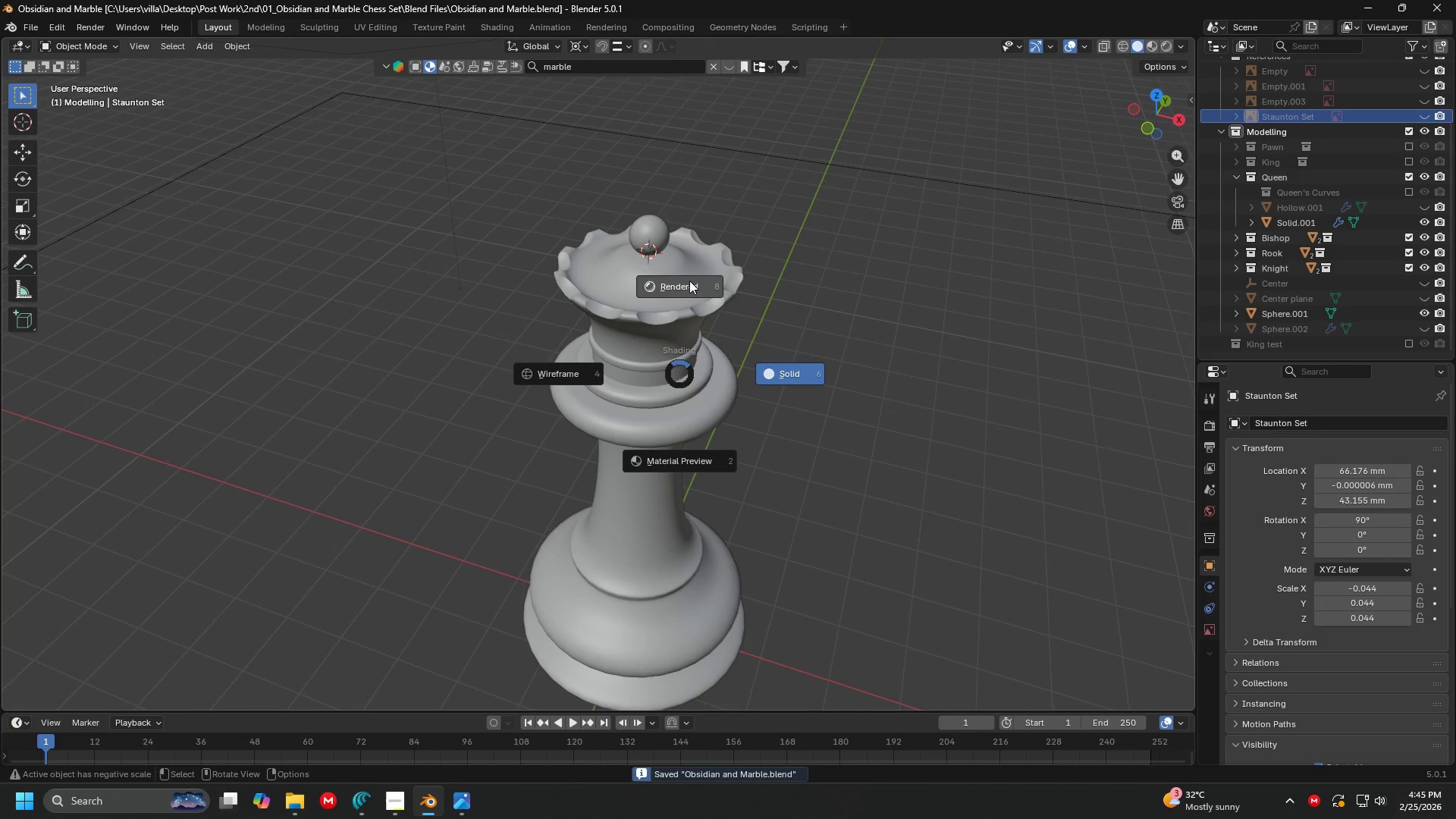 
scroll: coordinate [595, 372], scroll_direction: up, amount: 4.0
 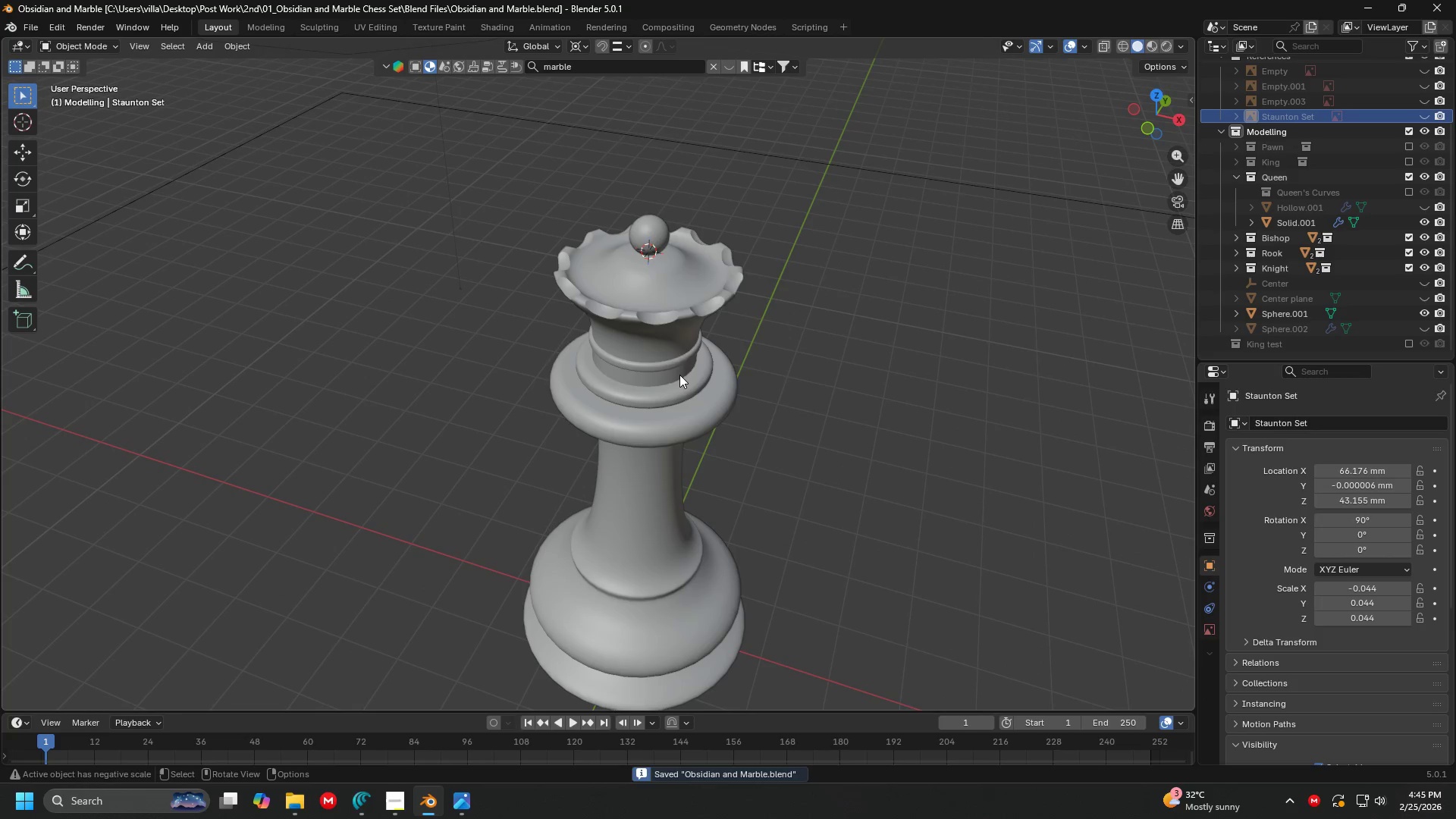 
left_click([692, 268])
 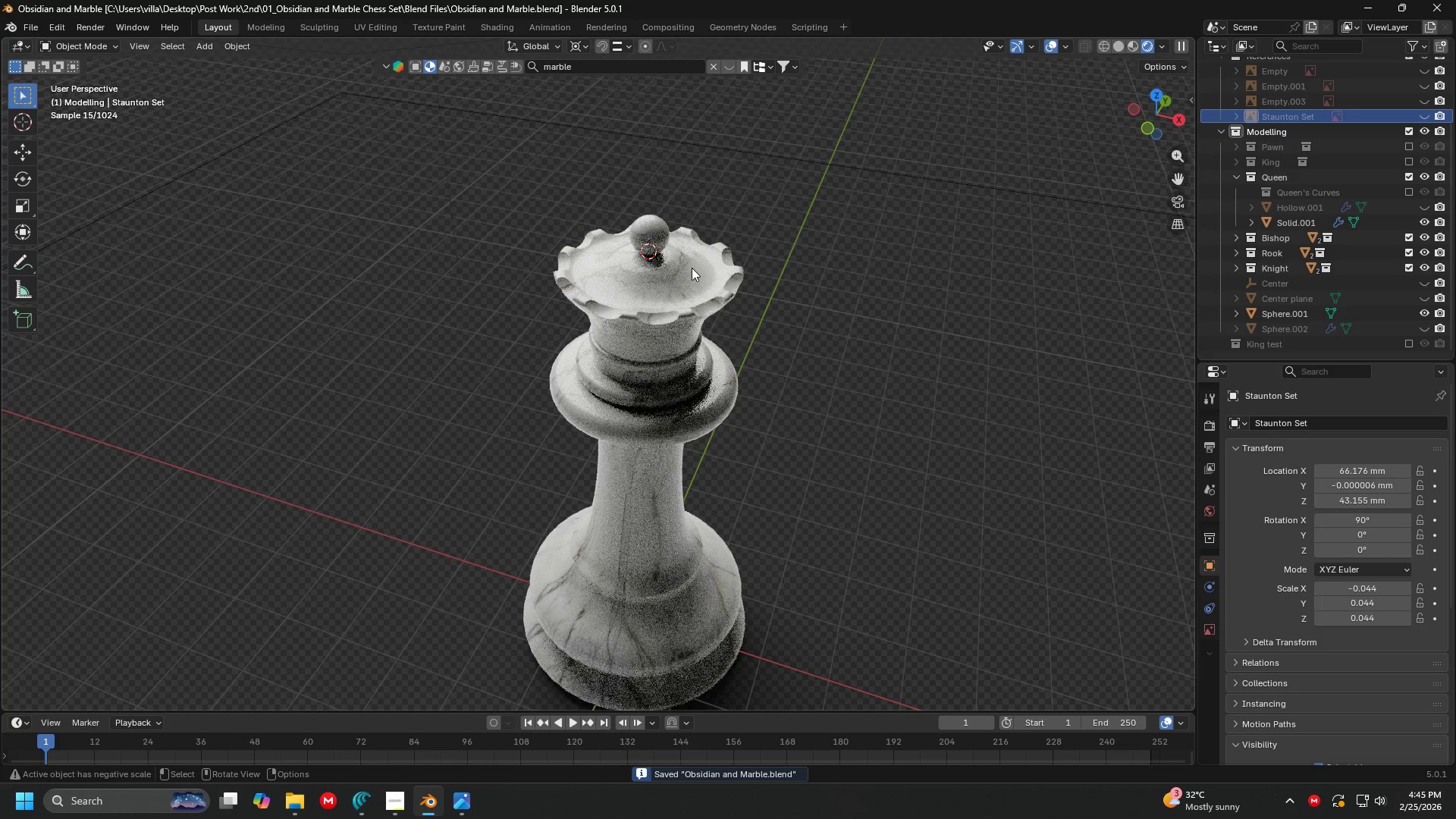 
key(Shift+ShiftLeft)
 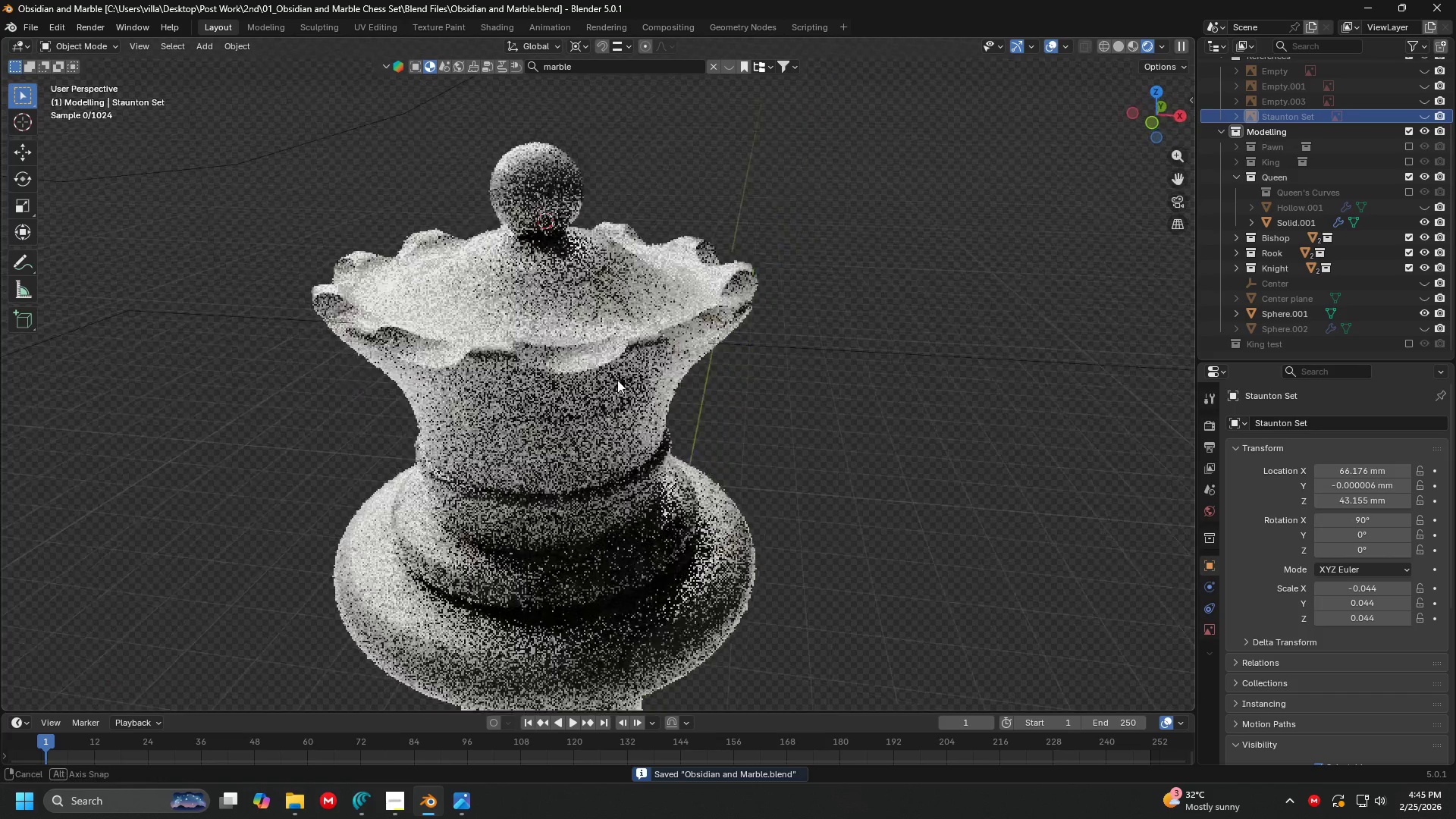 
scroll: coordinate [623, 373], scroll_direction: up, amount: 5.0
 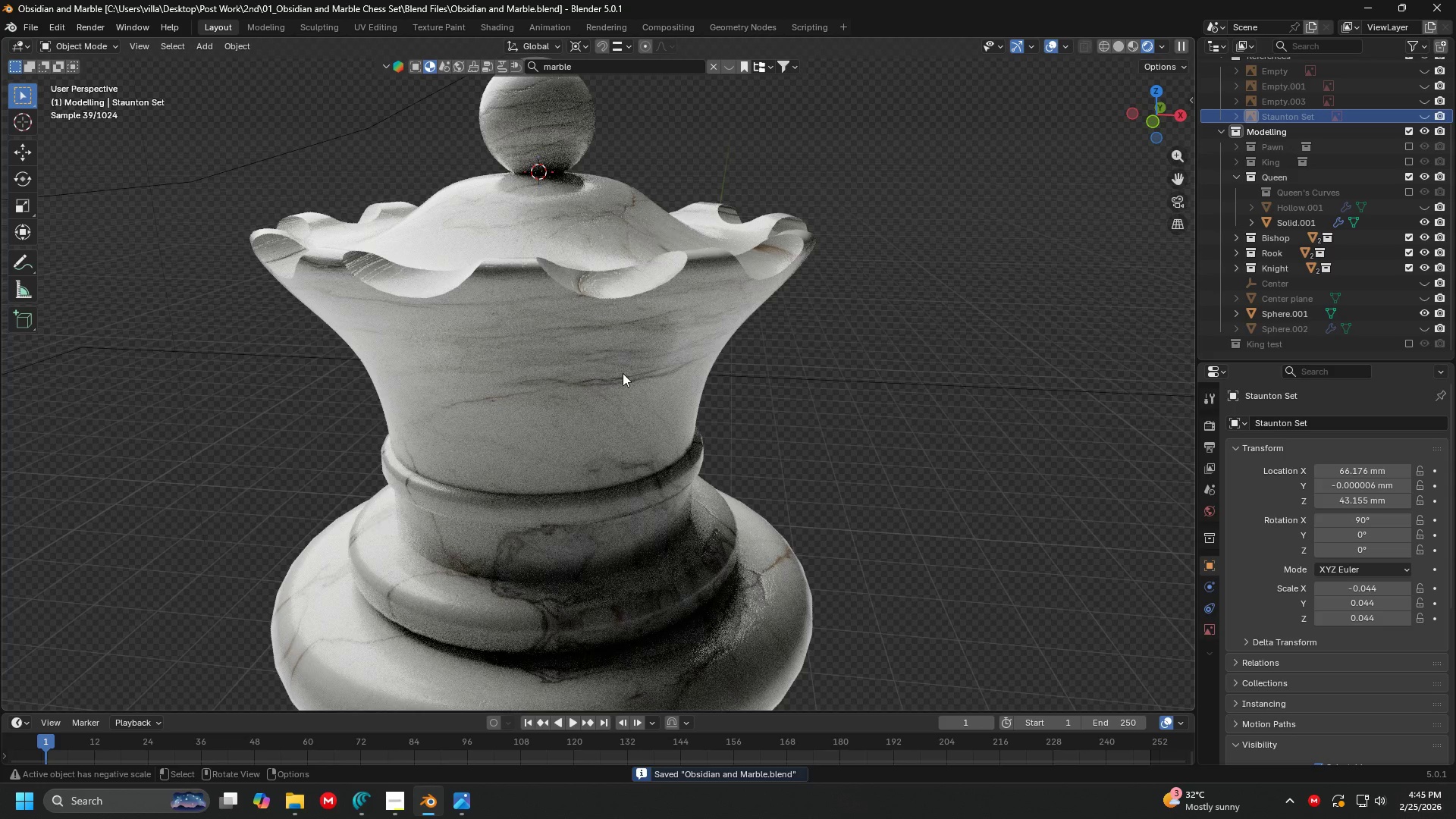 
scroll: coordinate [623, 373], scroll_direction: down, amount: 2.0
 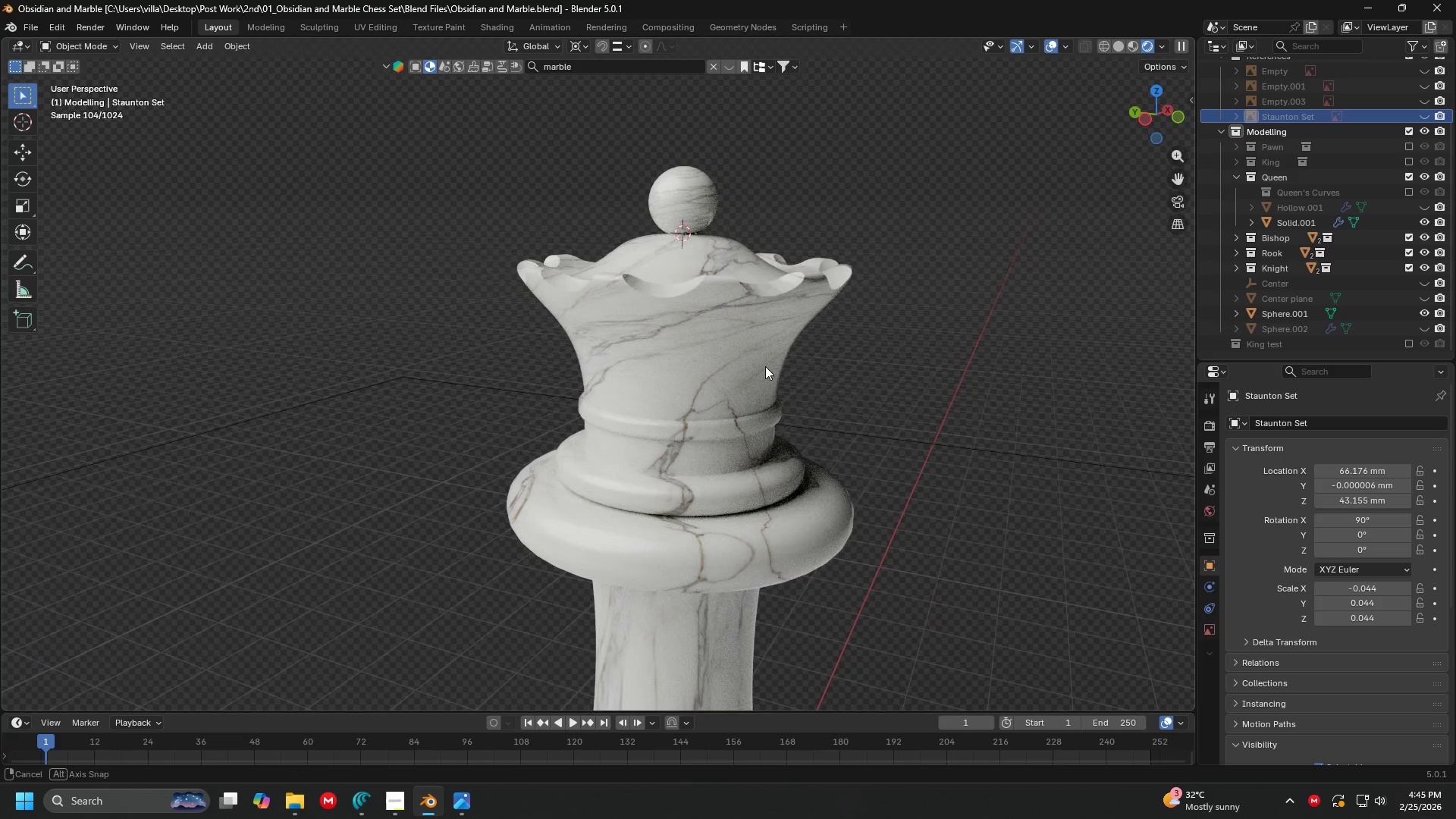 
hold_key(key=ShiftLeft, duration=0.31)
 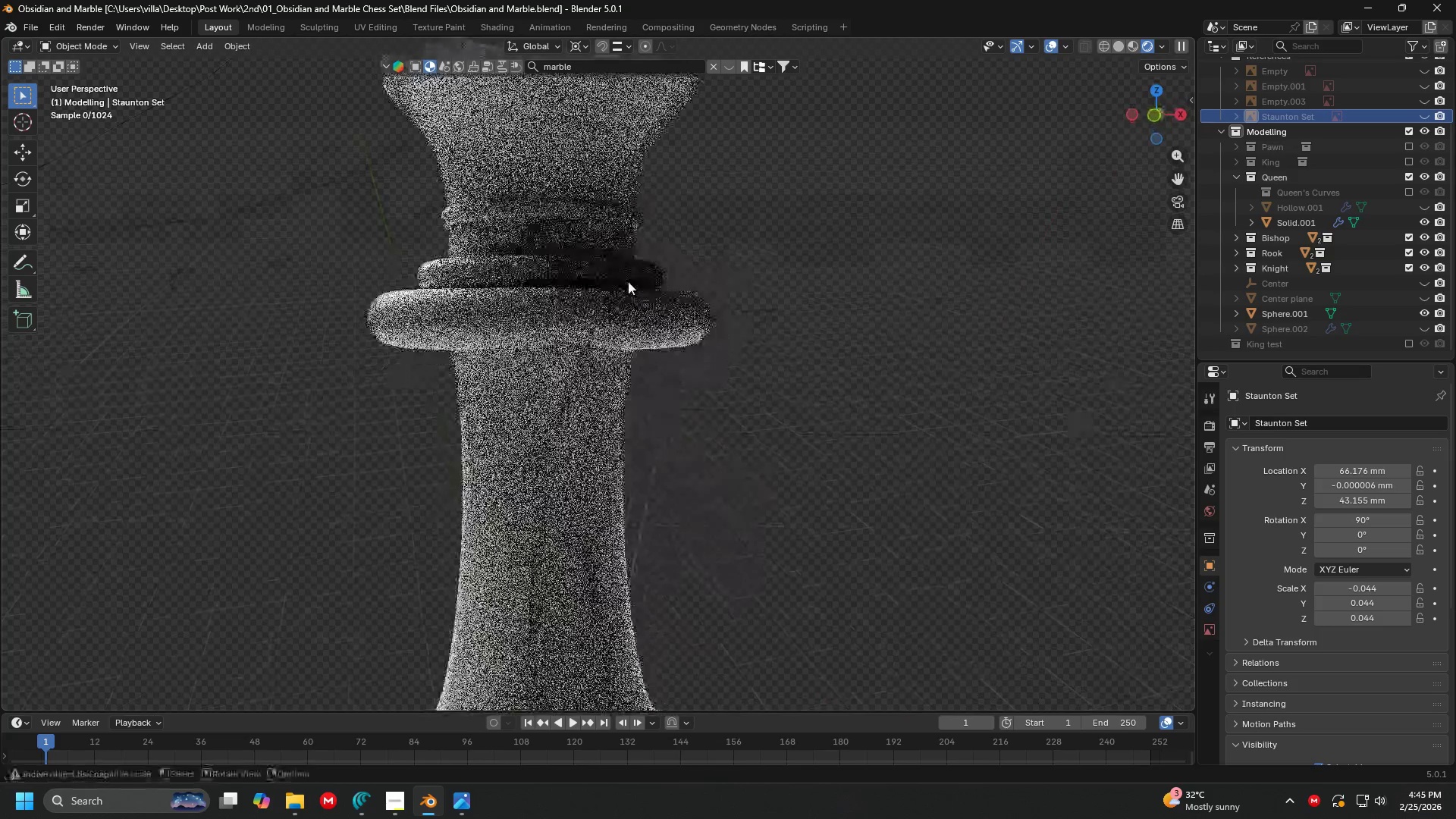 
key(Shift+ShiftLeft)
 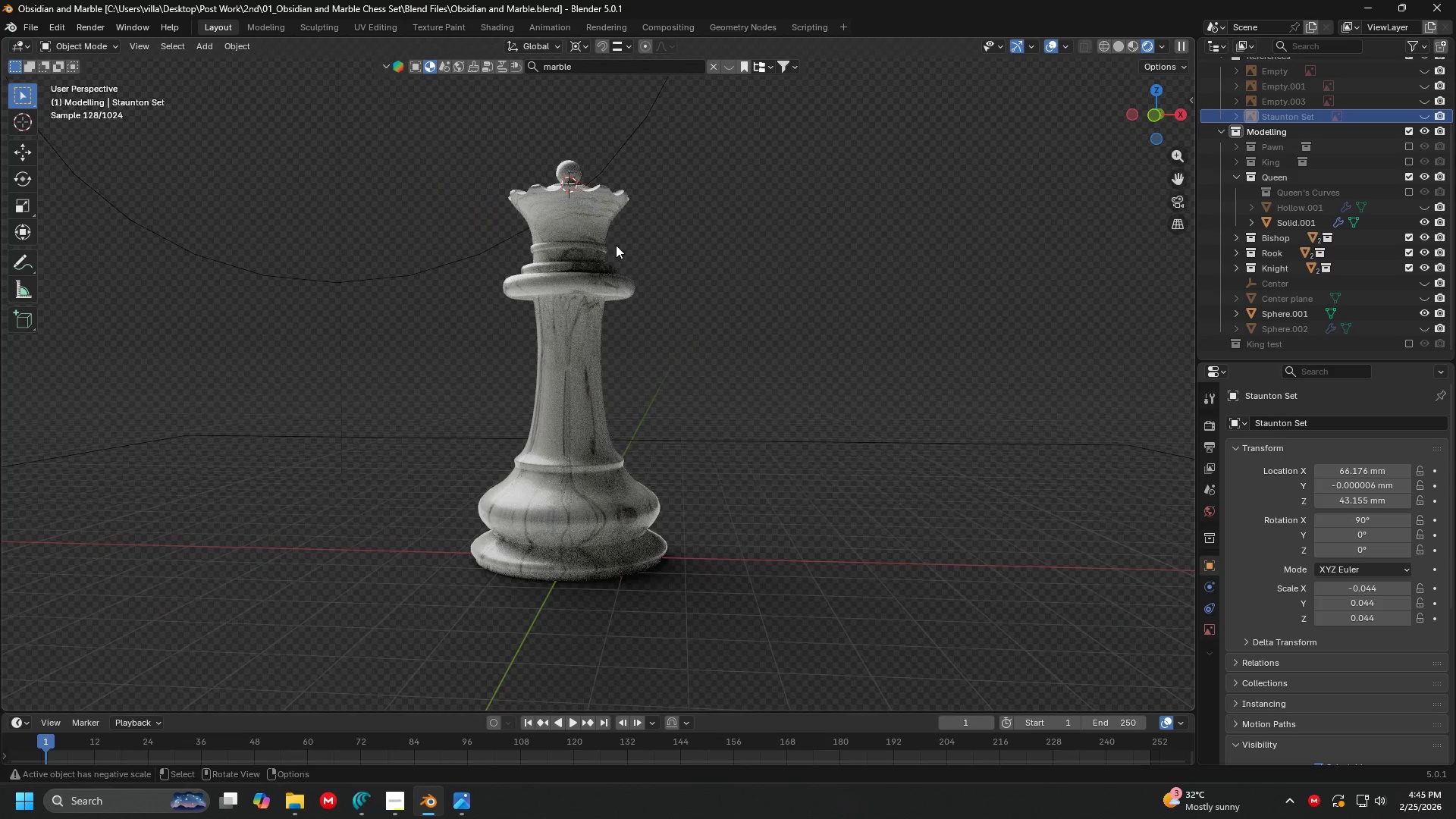 
scroll: coordinate [626, 304], scroll_direction: down, amount: 5.0
 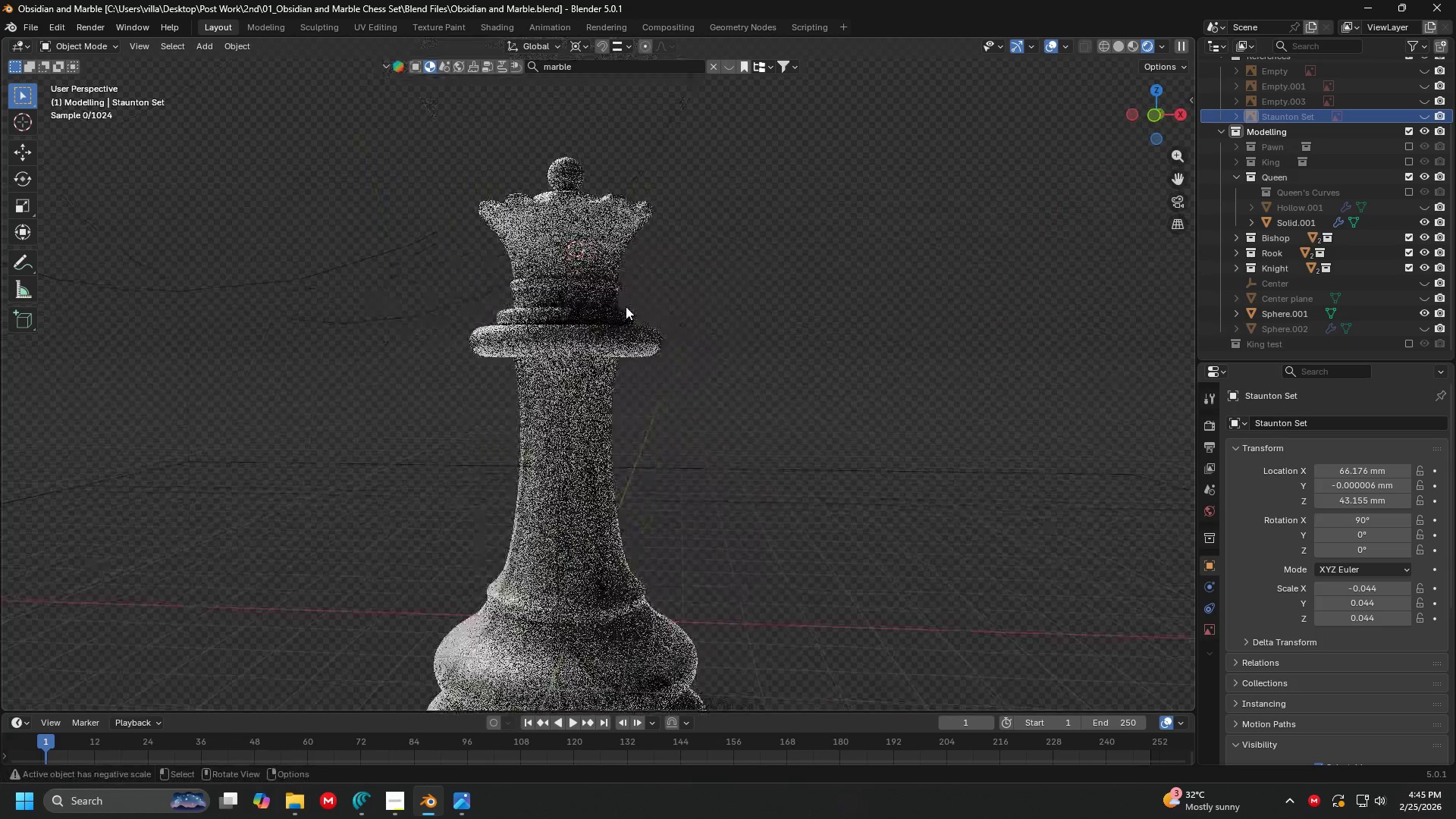 
left_click([663, 262])
 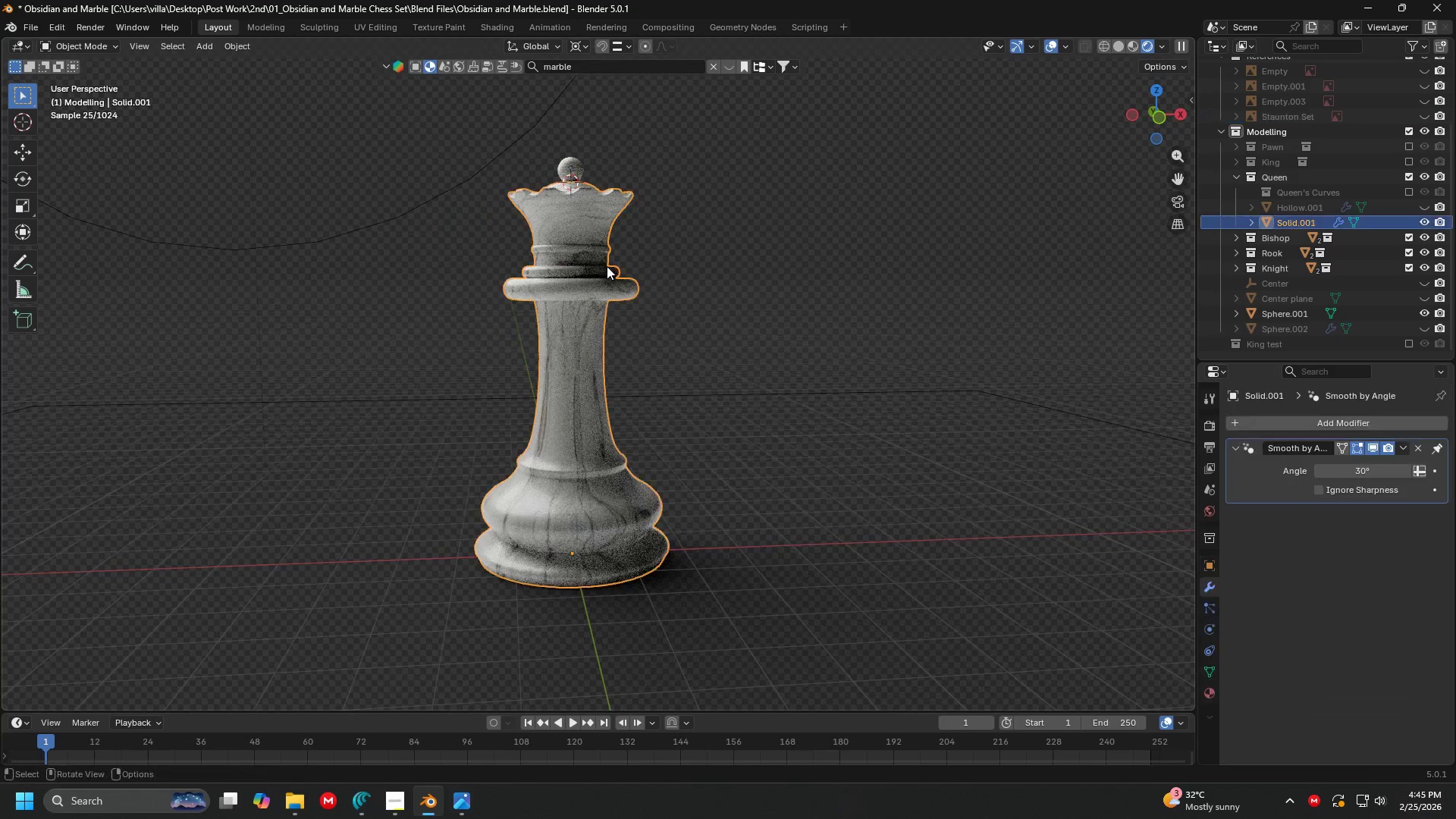 
key(Shift+ShiftLeft)
 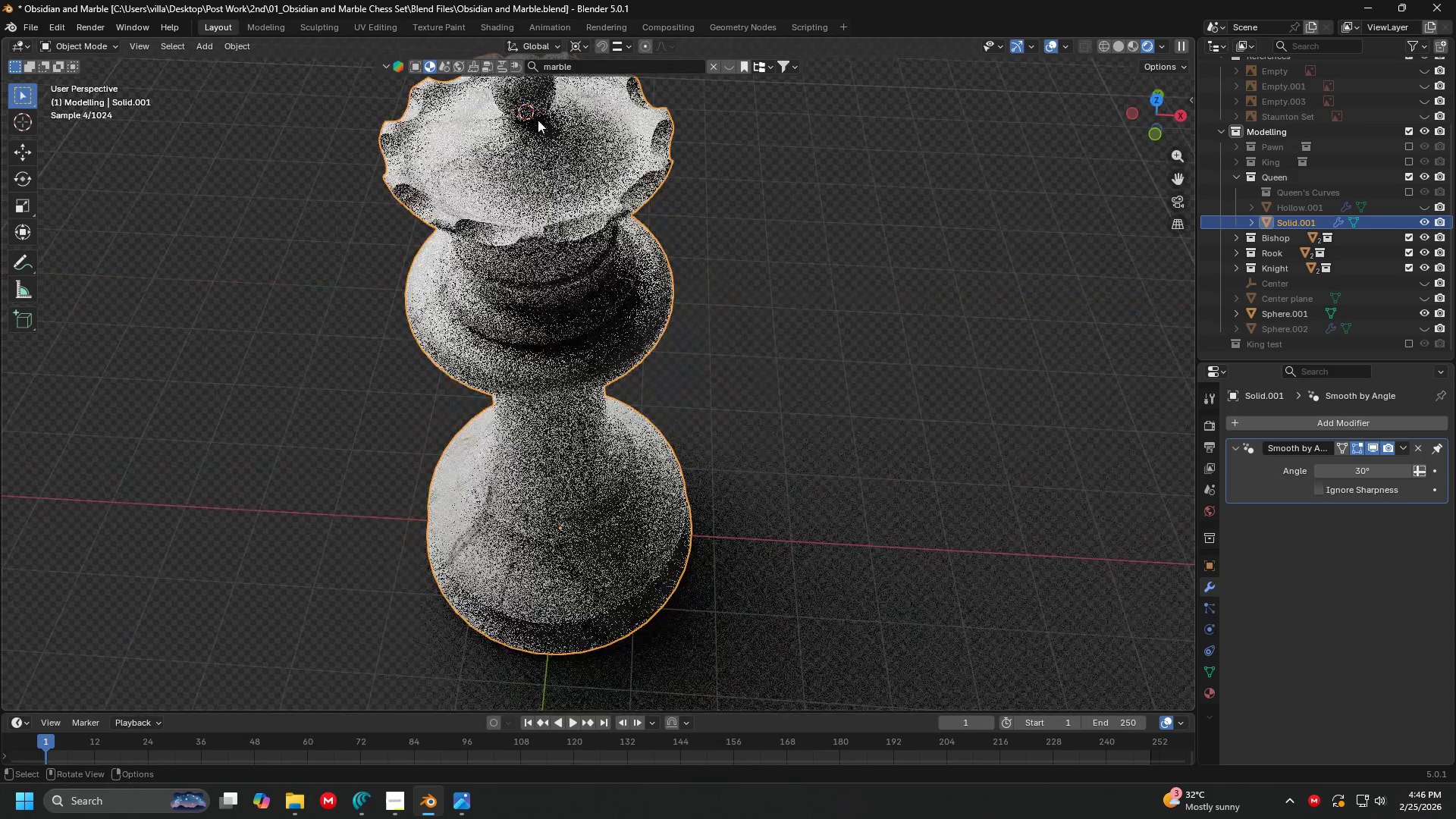 
scroll: coordinate [616, 189], scroll_direction: up, amount: 3.0
 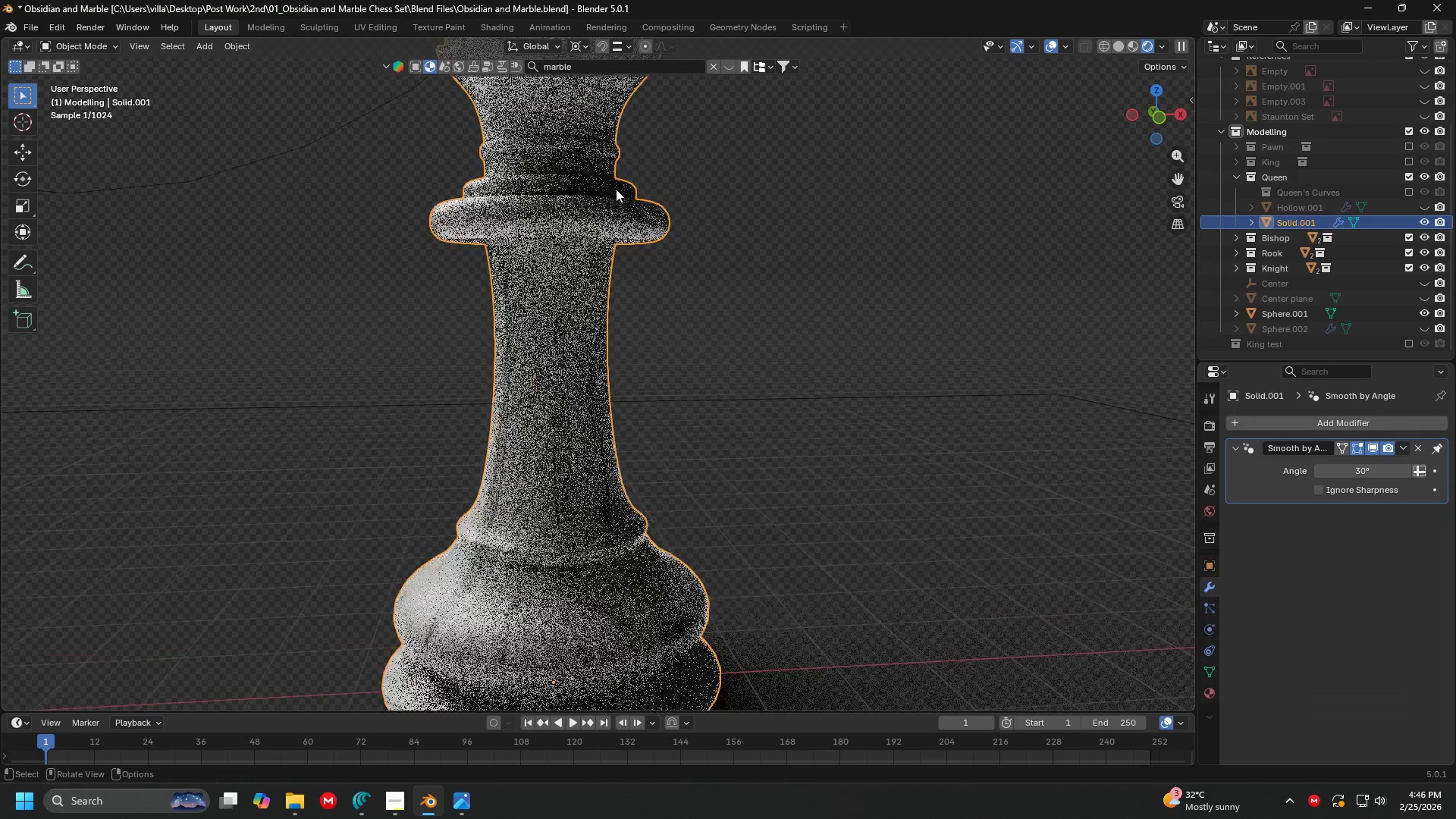 
hold_key(key=ShiftLeft, duration=0.33)
 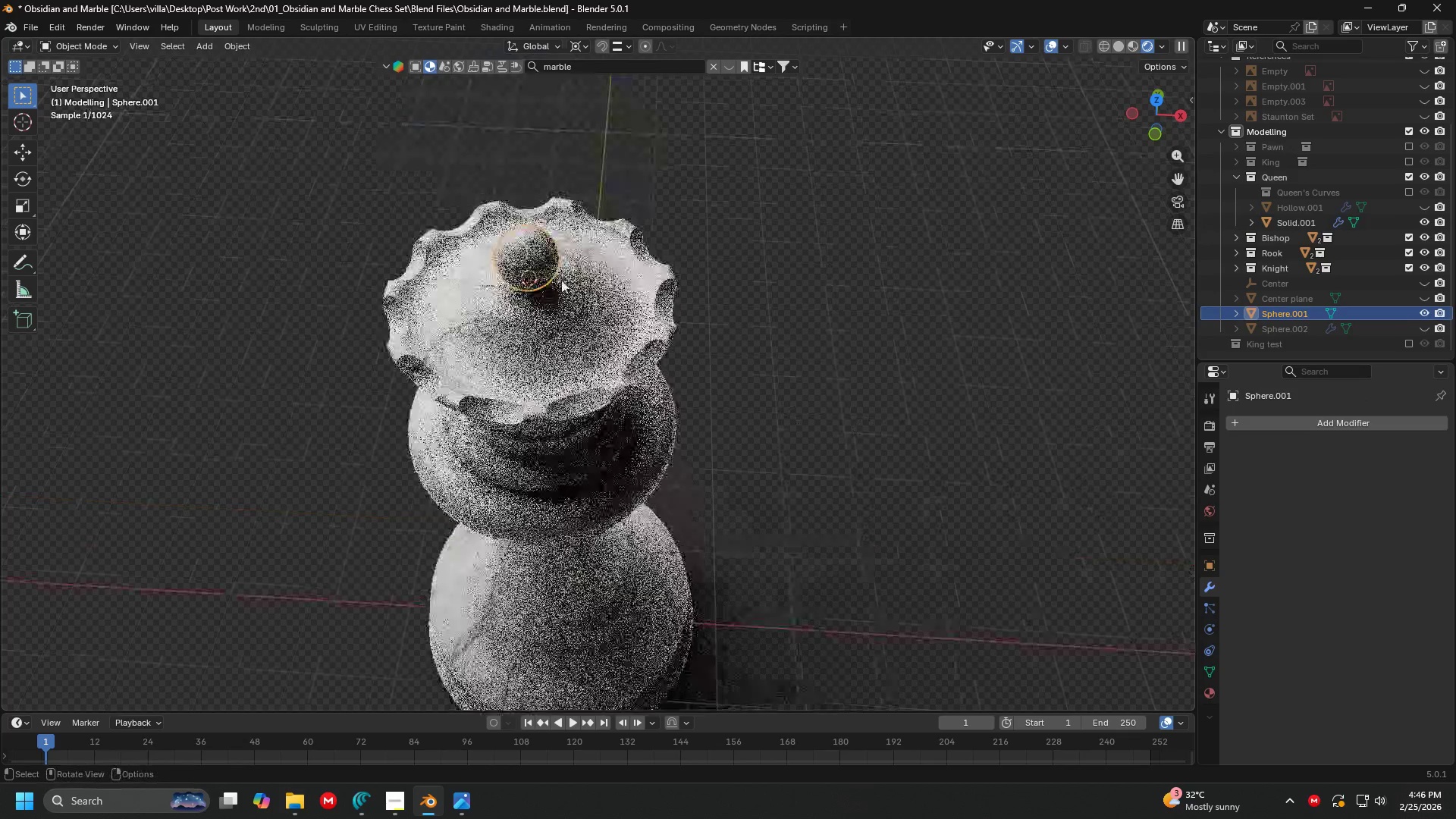 
hold_key(key=ShiftLeft, duration=0.39)
left_click([623, 382])
 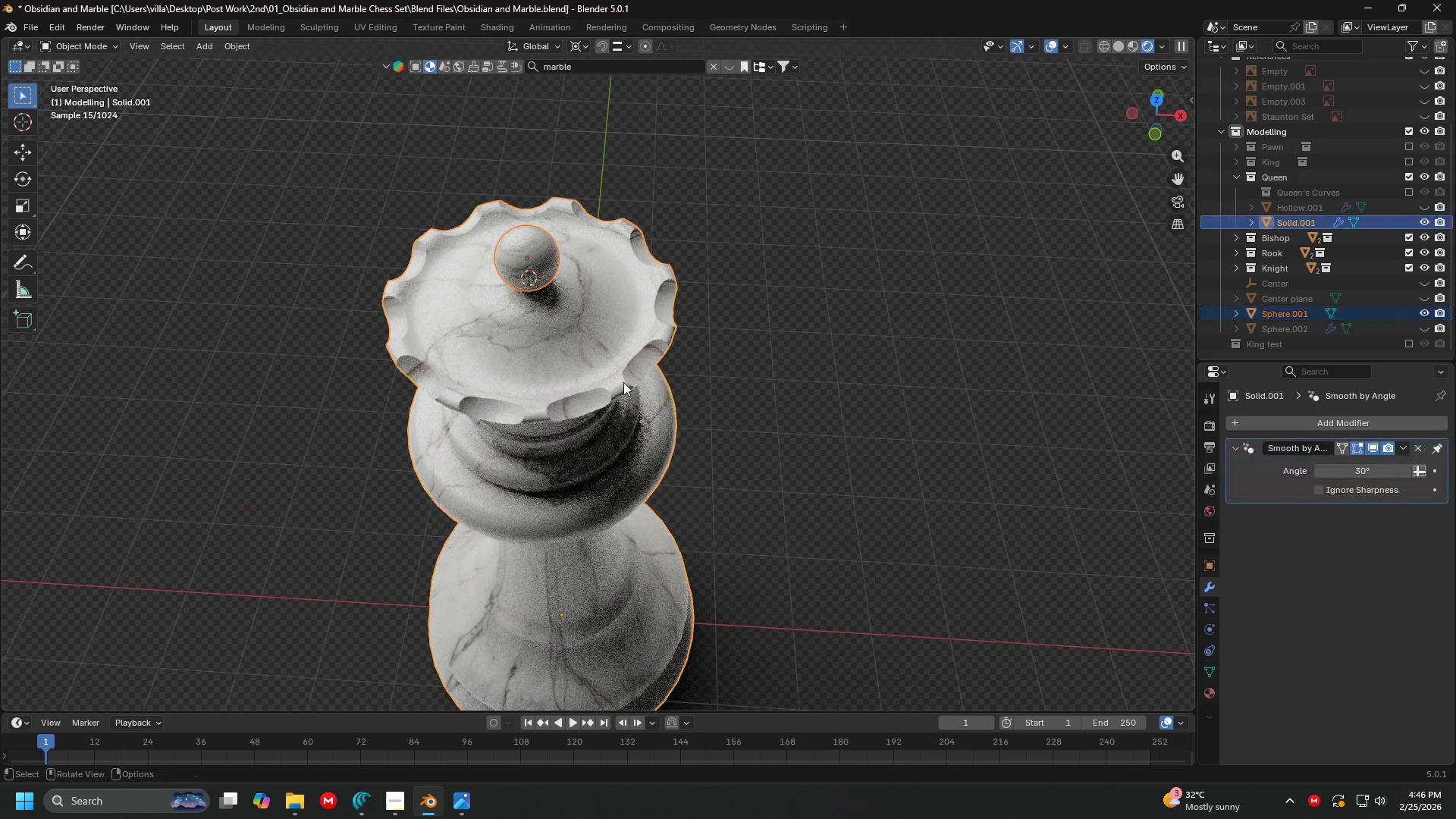 
key(Control+J)
 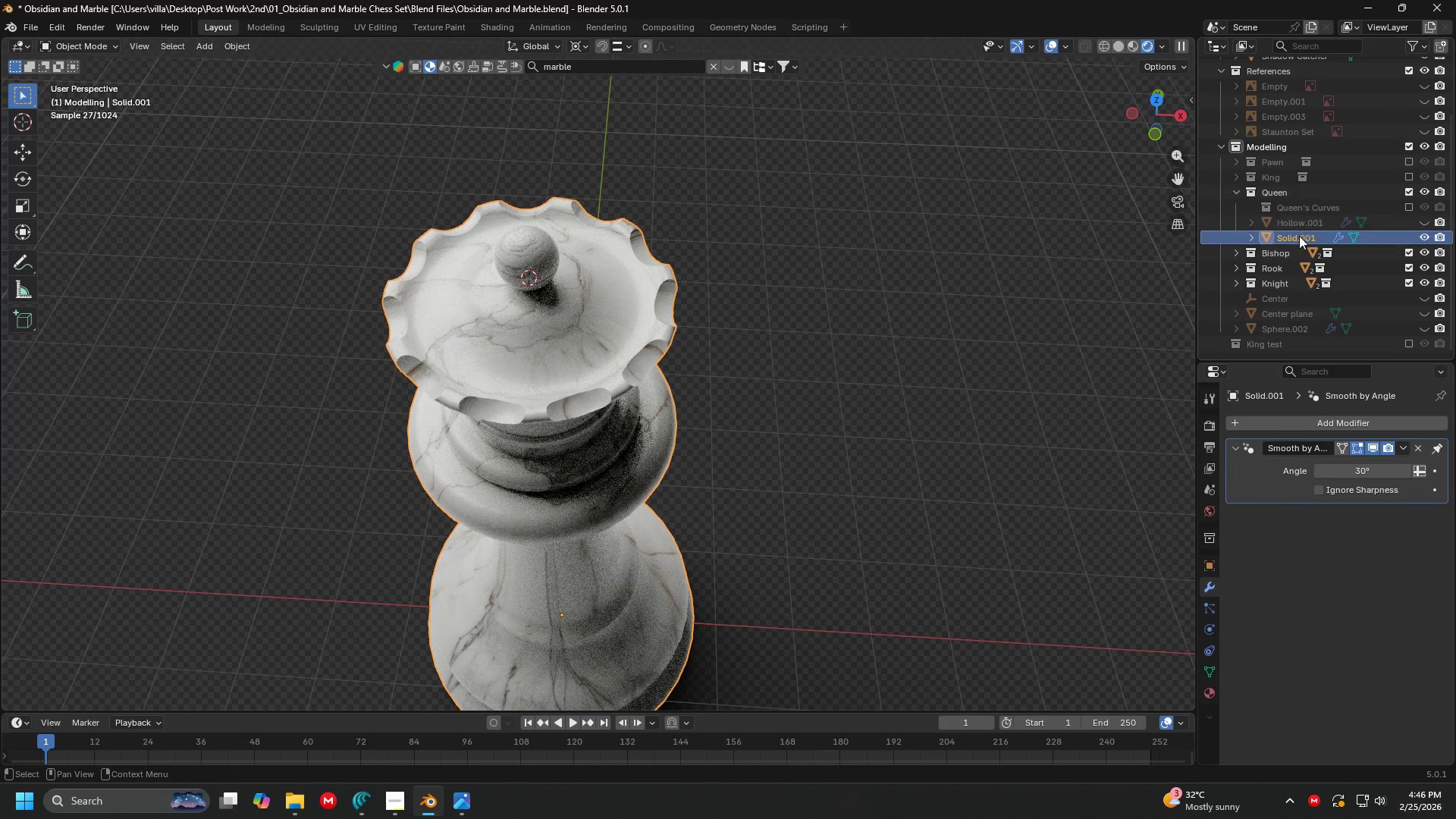 
left_click([775, 344])
 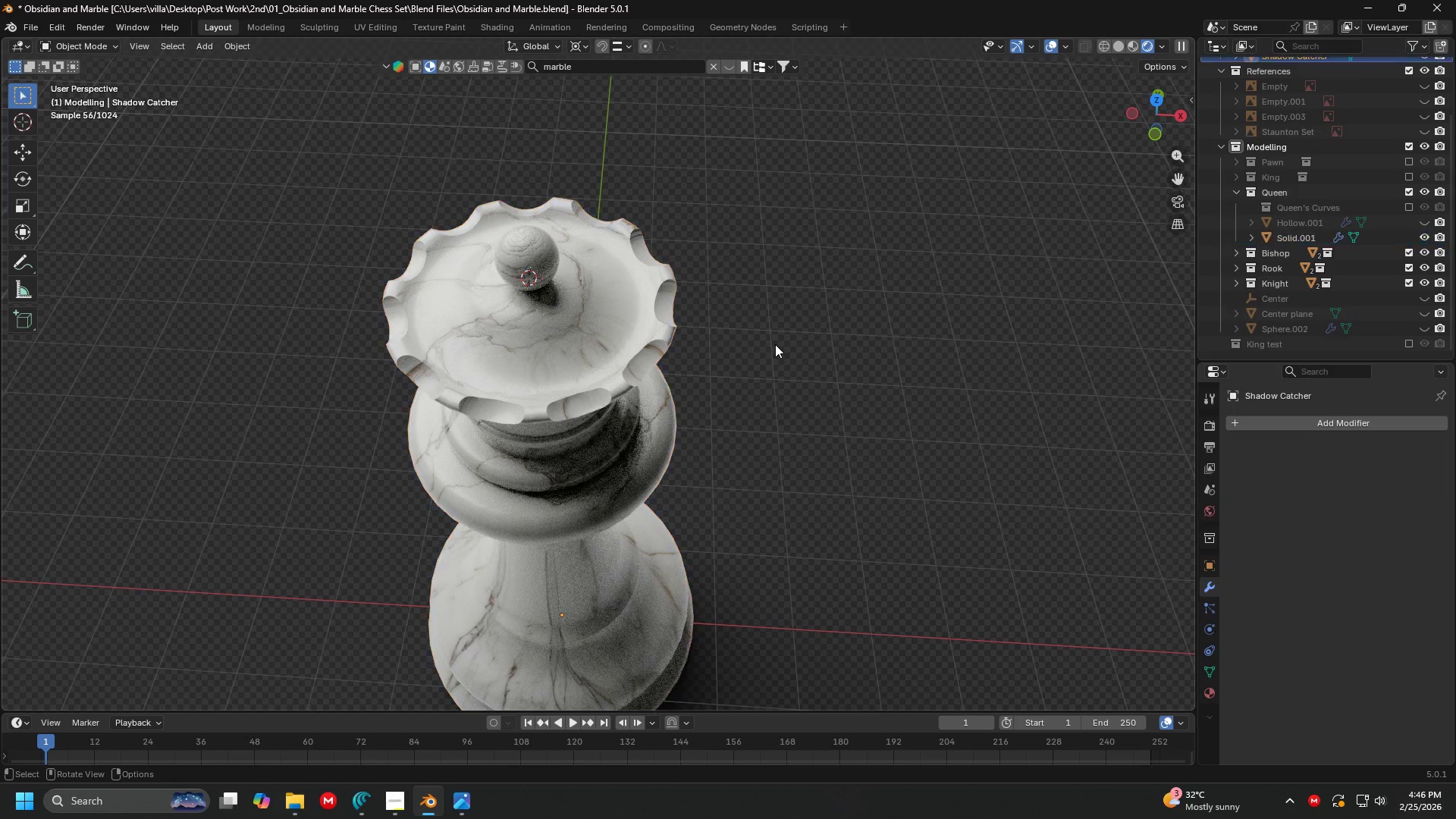 
key(Control+ControlLeft)
 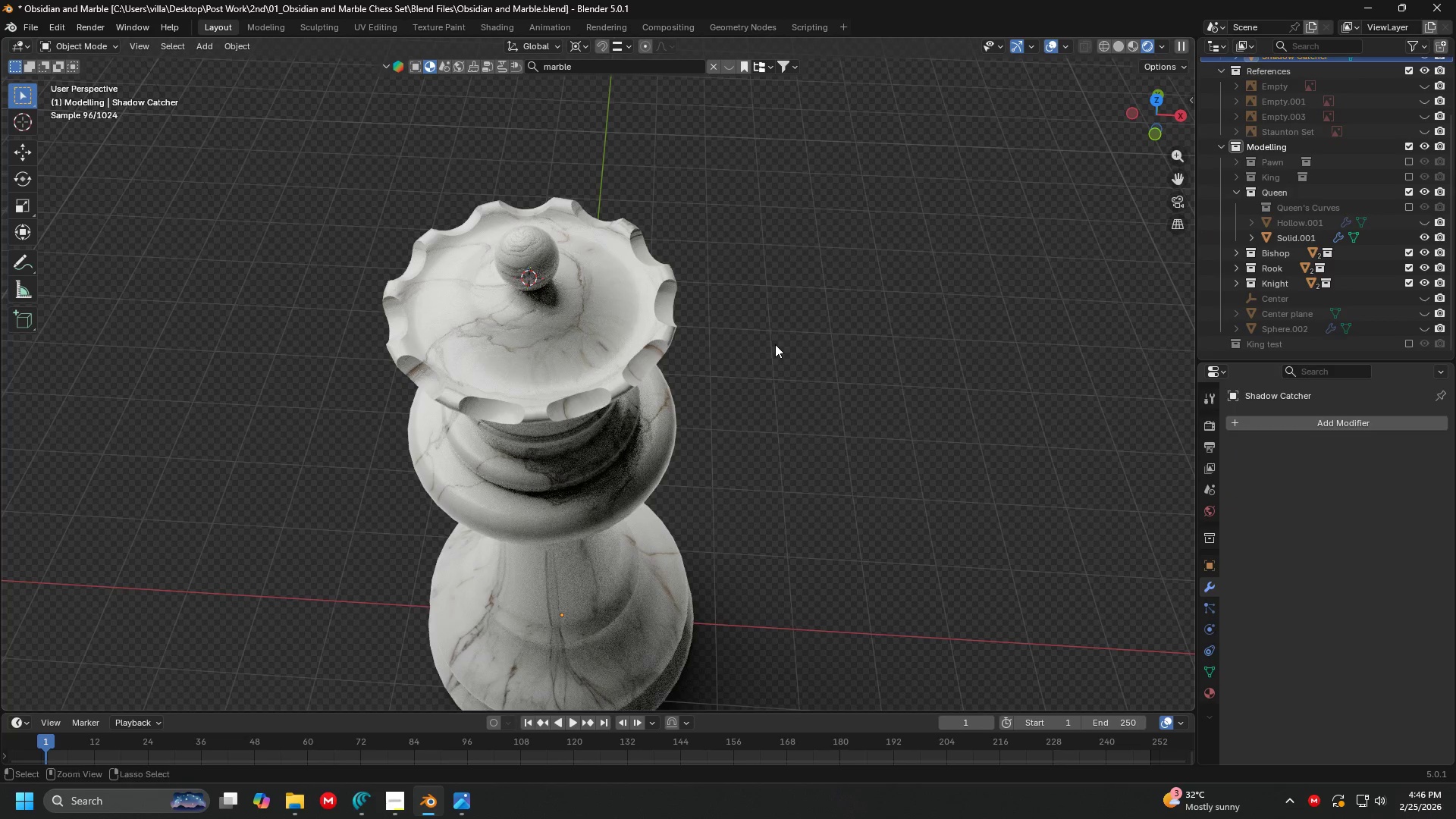 
key(Control+S)
 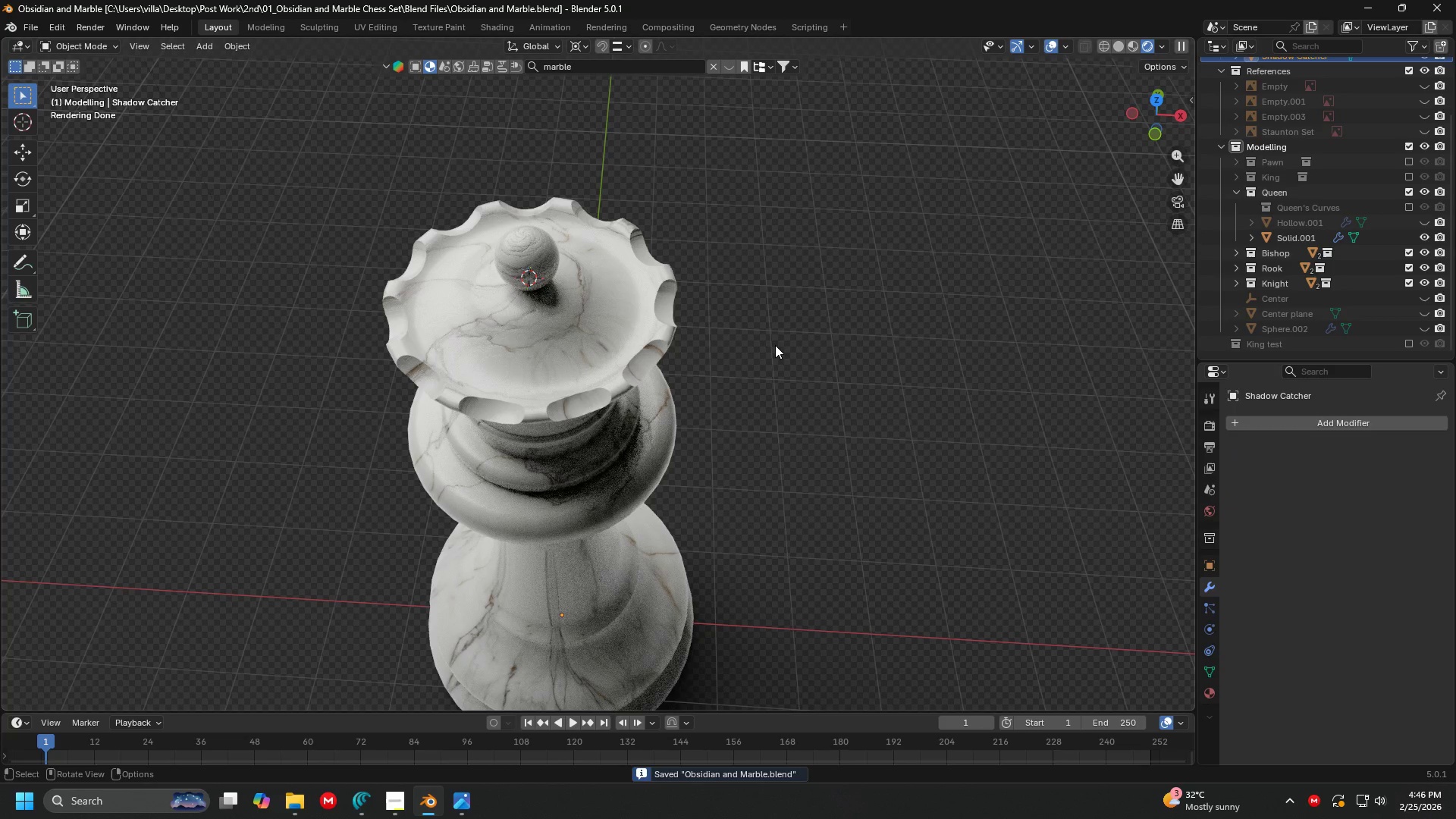 
scroll: coordinate [760, 365], scroll_direction: down, amount: 3.0
 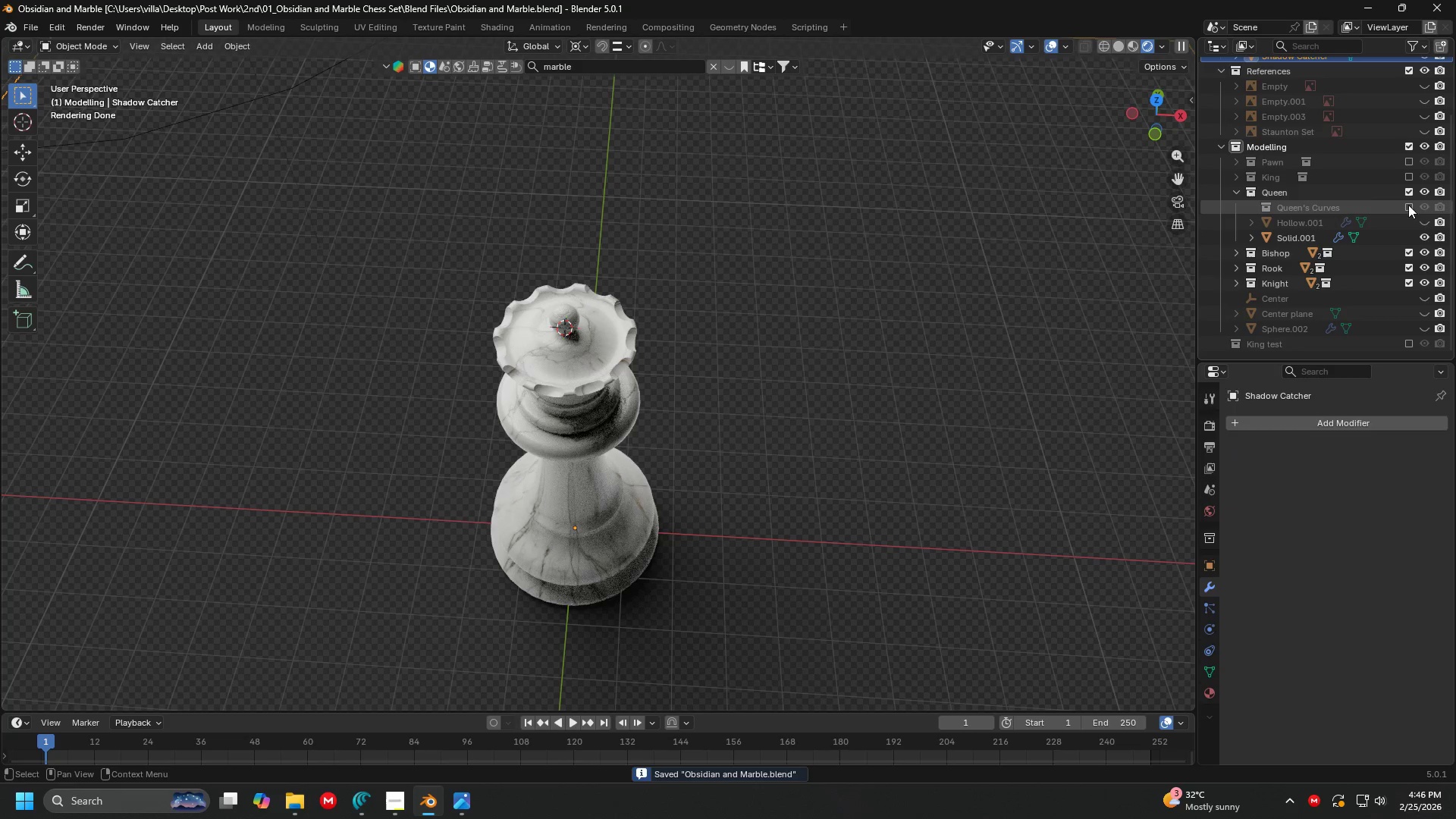 
left_click([1412, 175])
 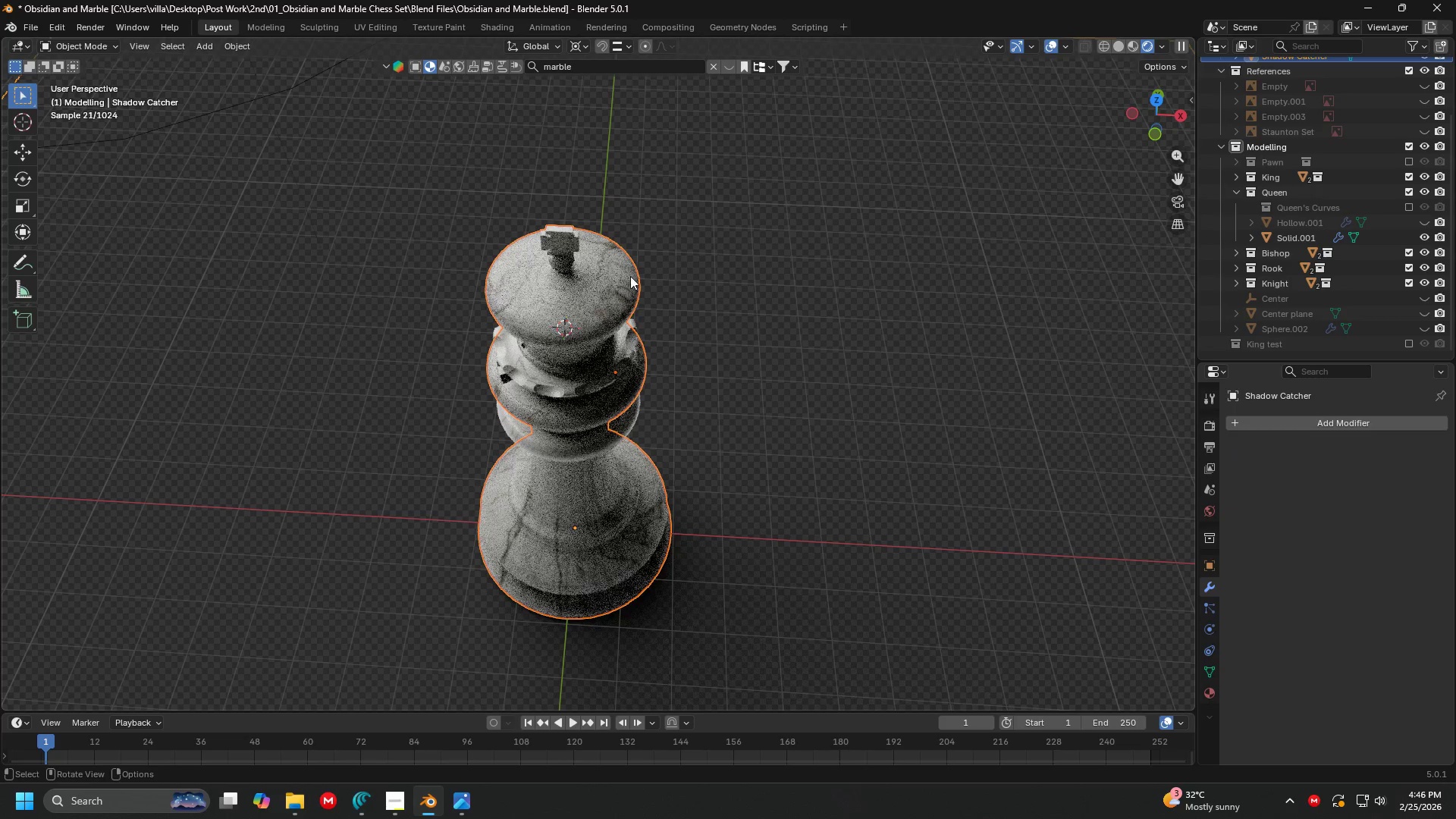 
left_click([607, 277])
 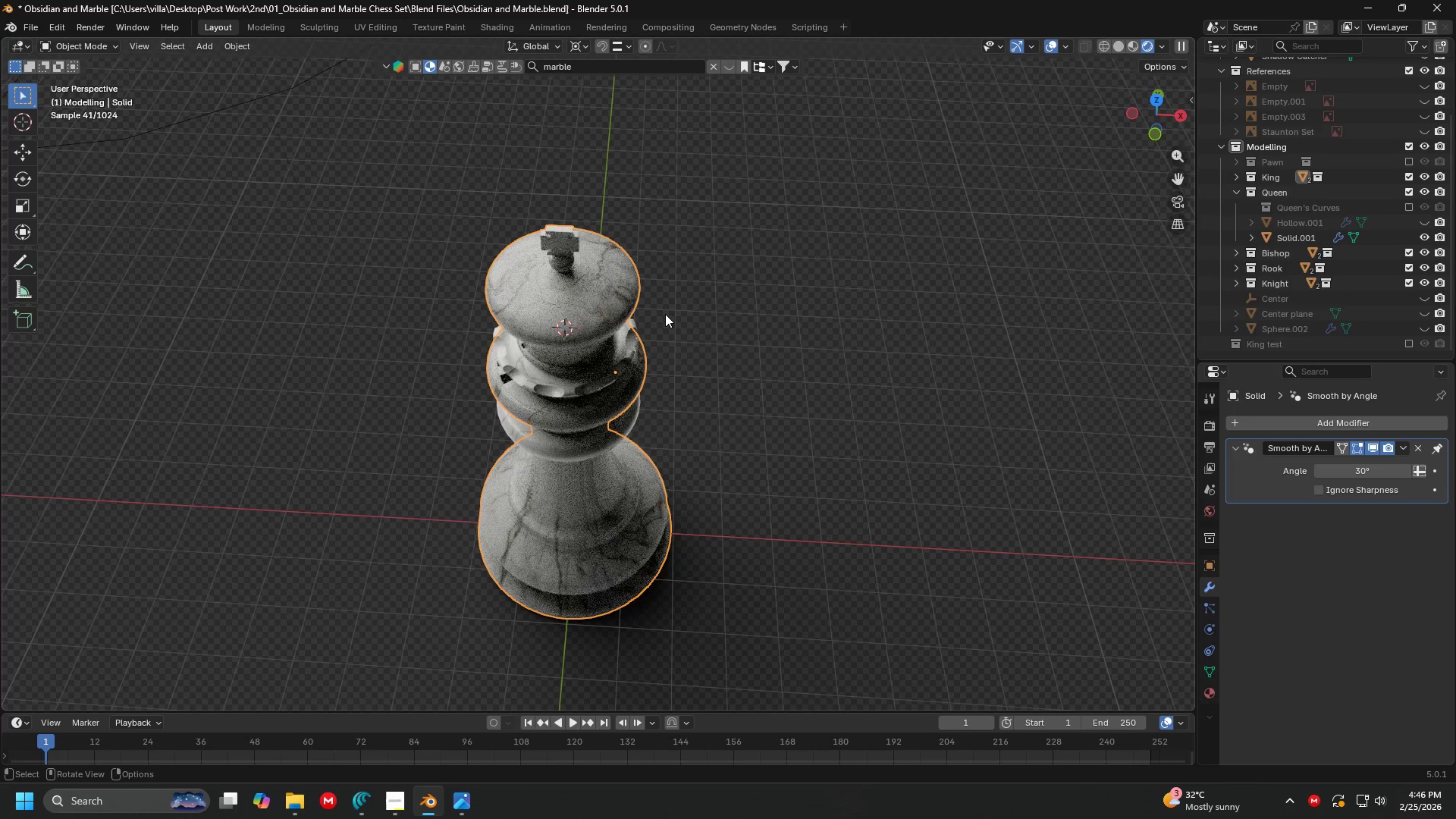 
key(Shift+ShiftLeft)
 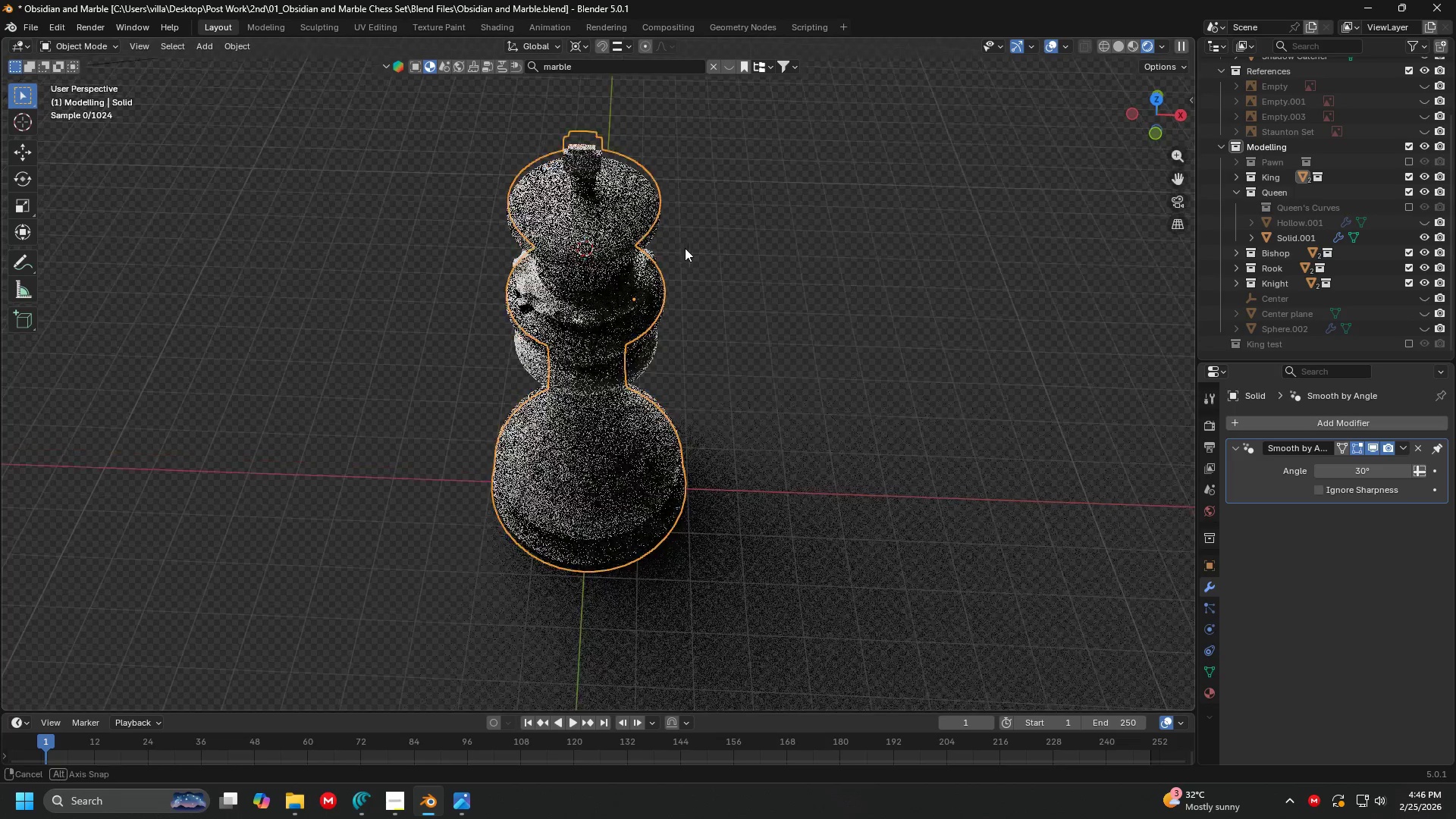 
scroll: coordinate [693, 225], scroll_direction: up, amount: 2.0
 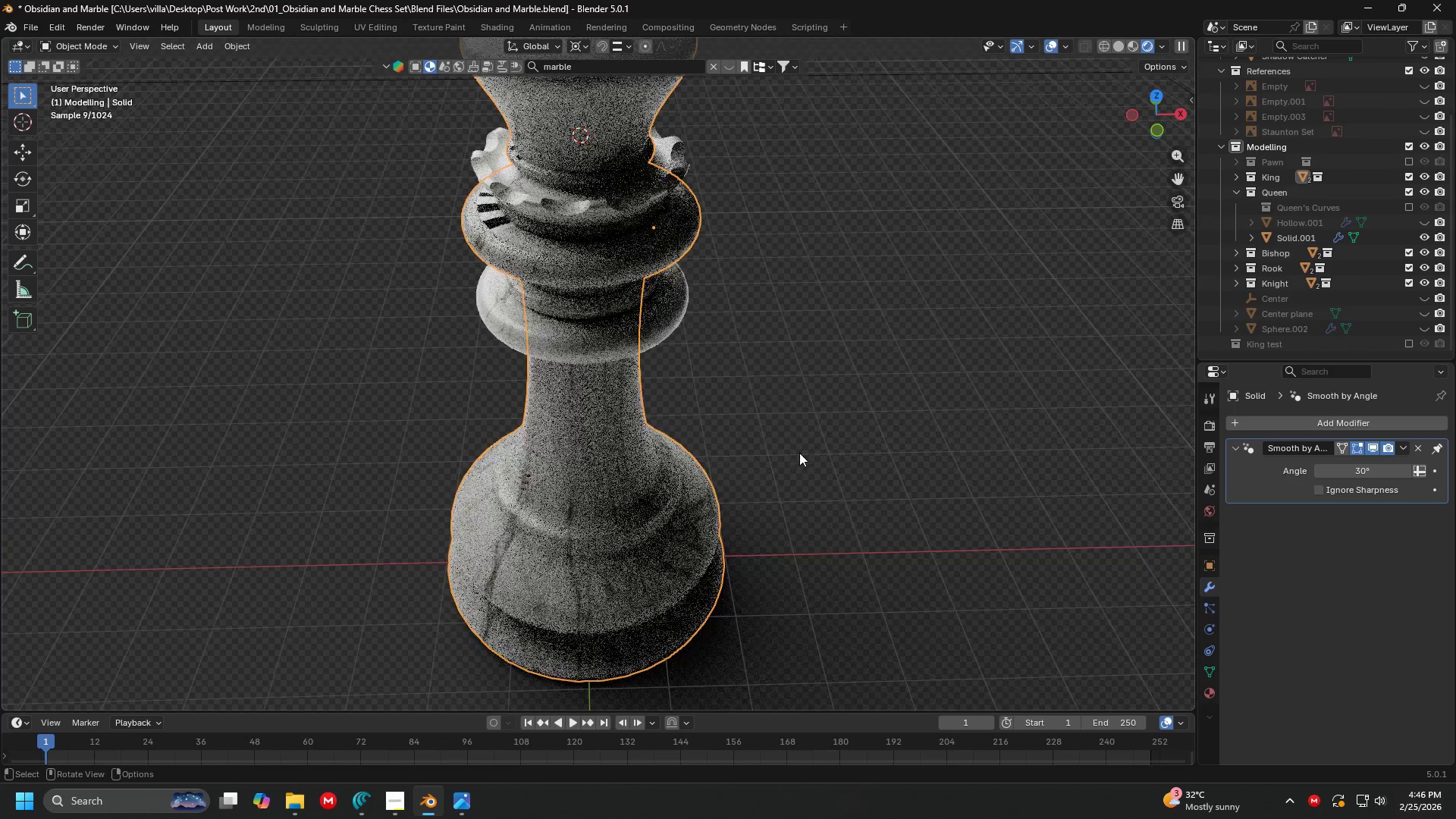 
key(G)
 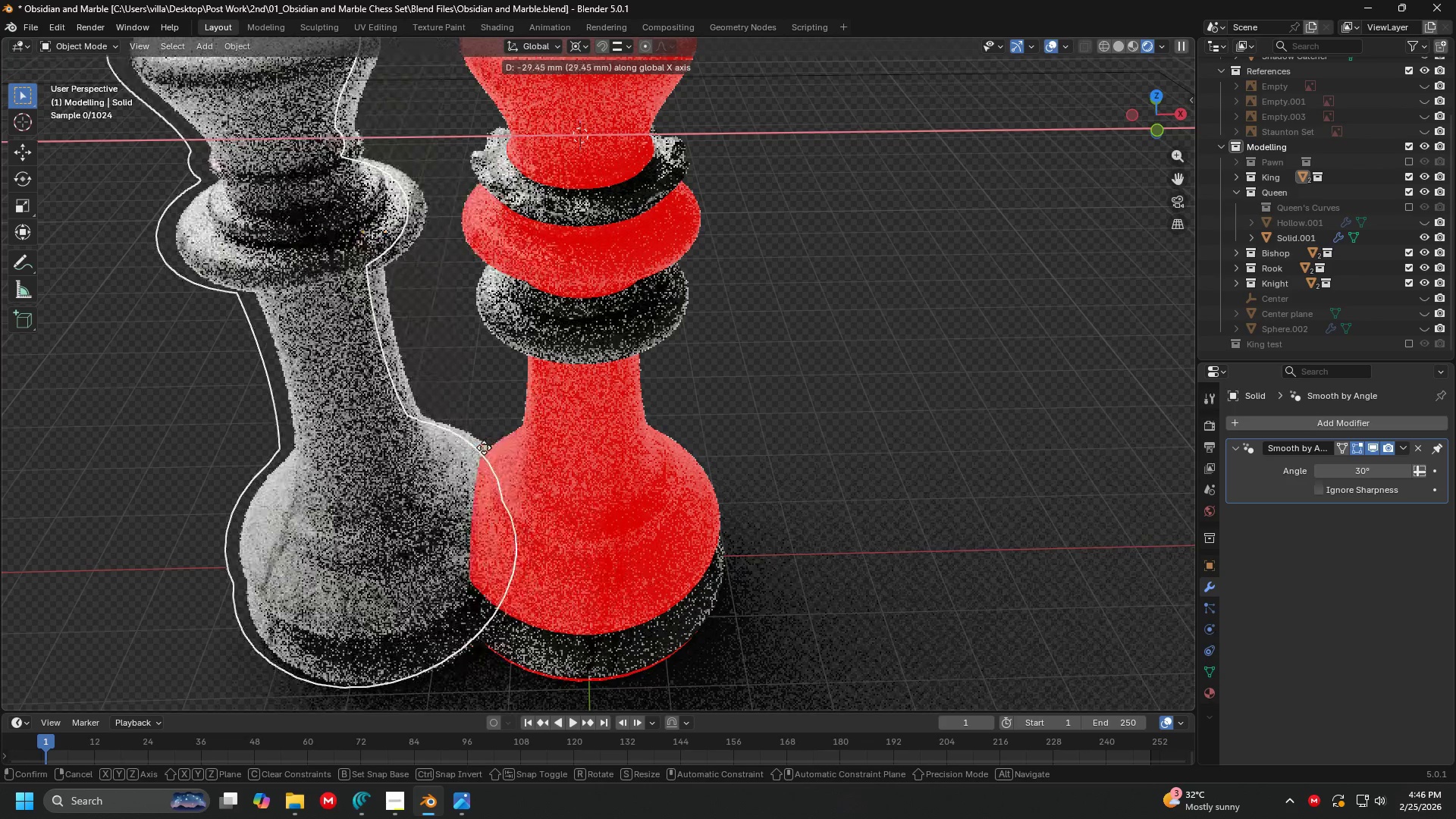 
left_click([481, 448])
 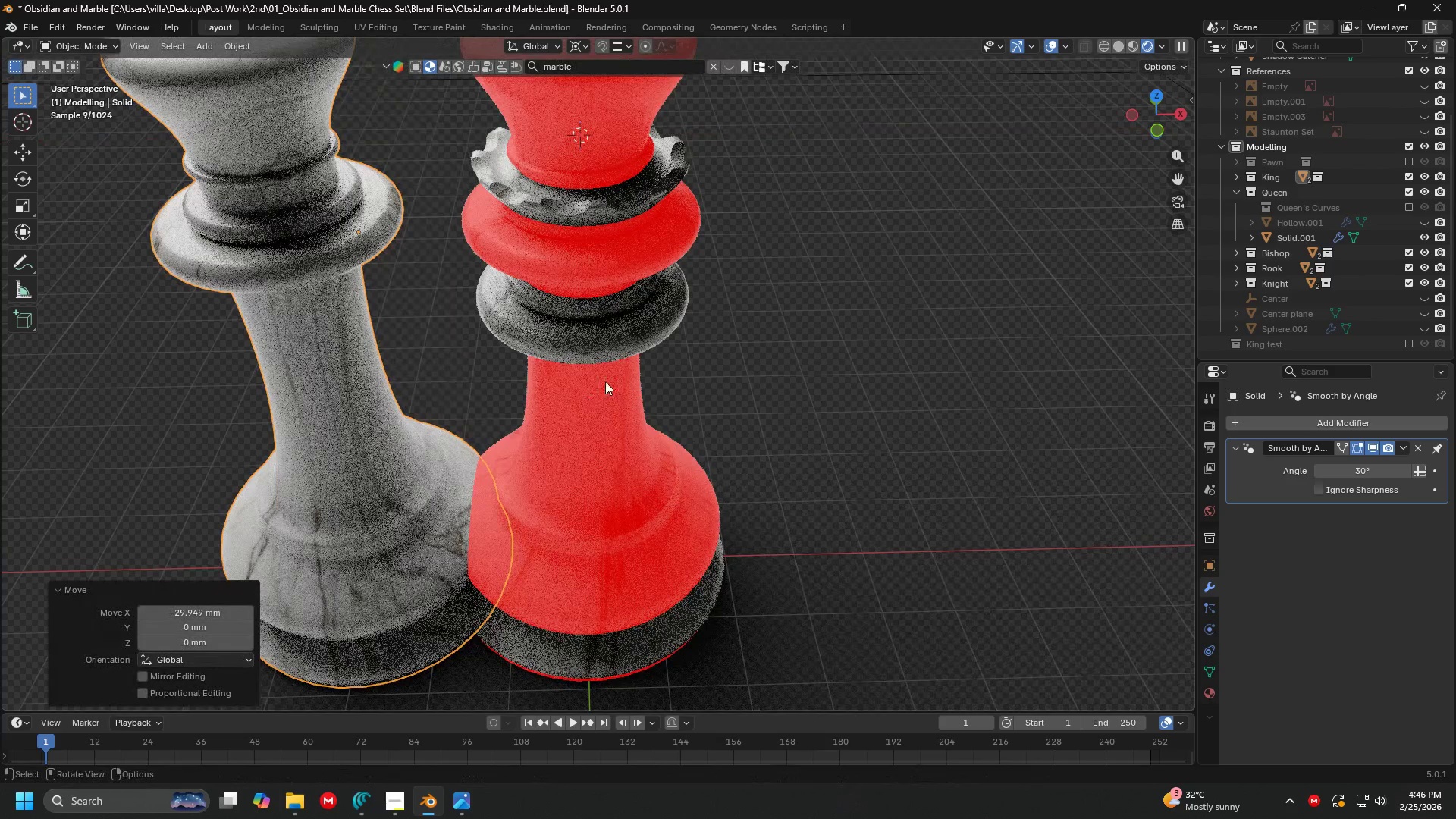 
left_click([613, 448])
 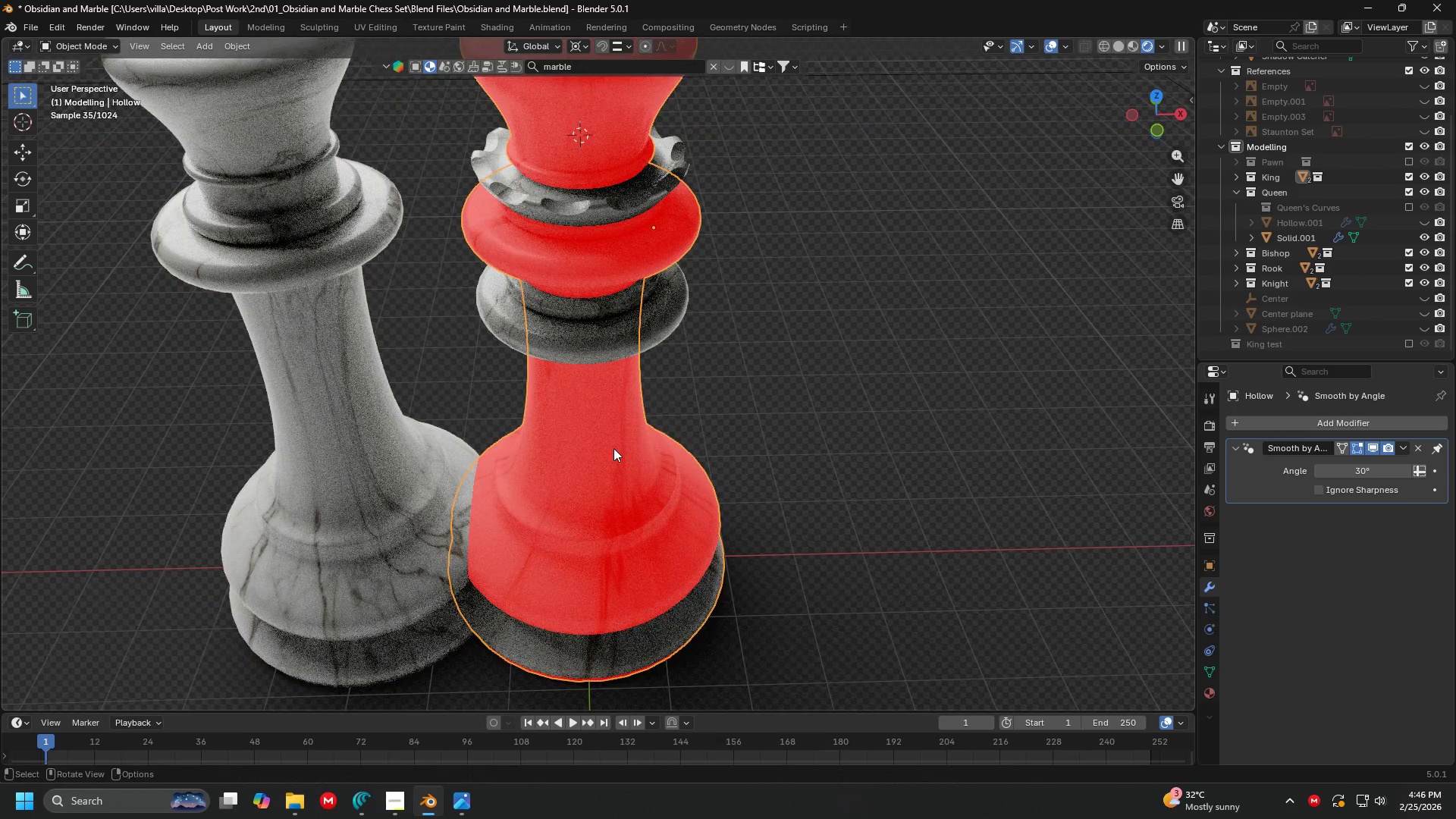 
key(H)
 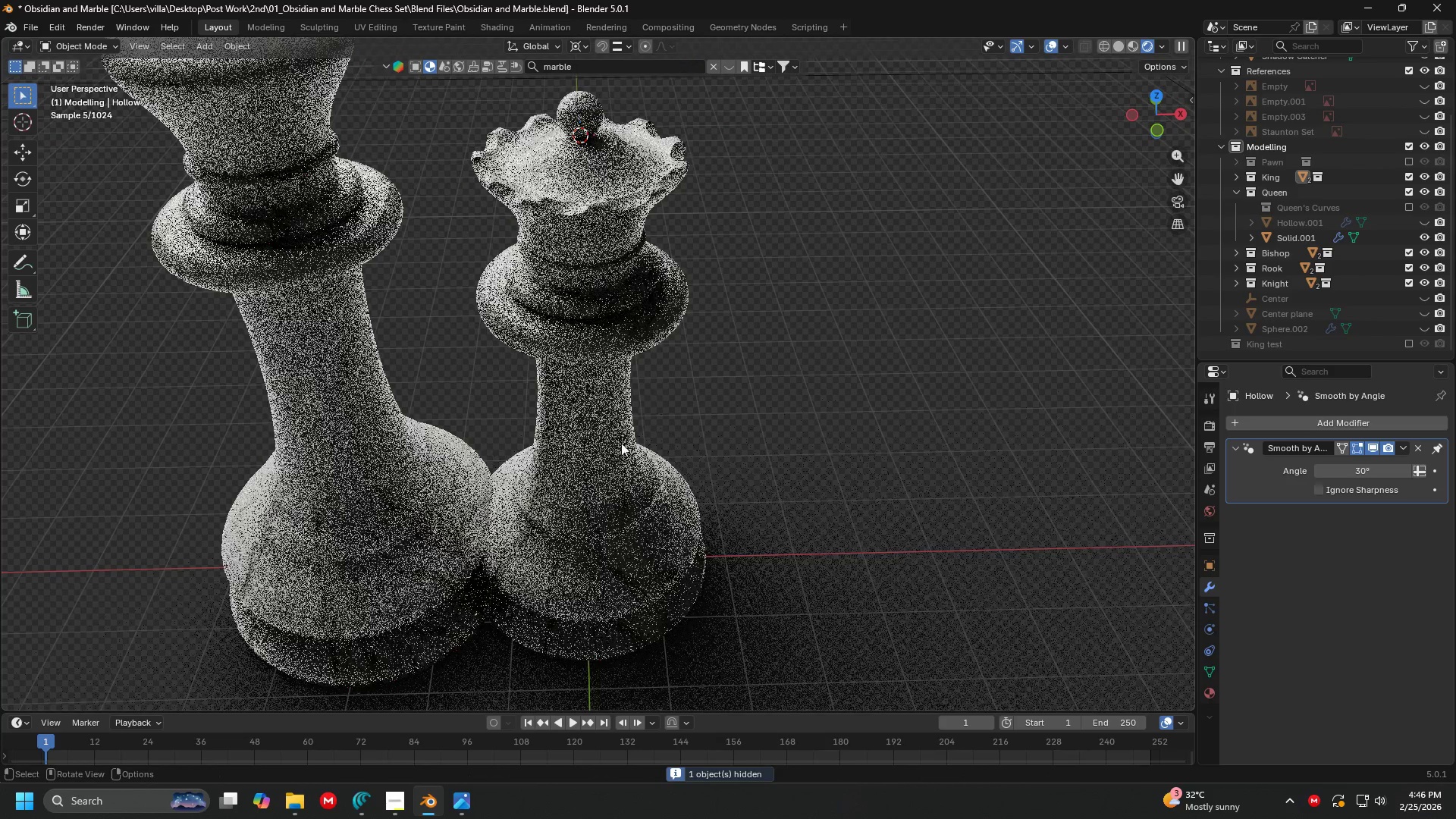 
hold_key(key=ShiftLeft, duration=0.31)
 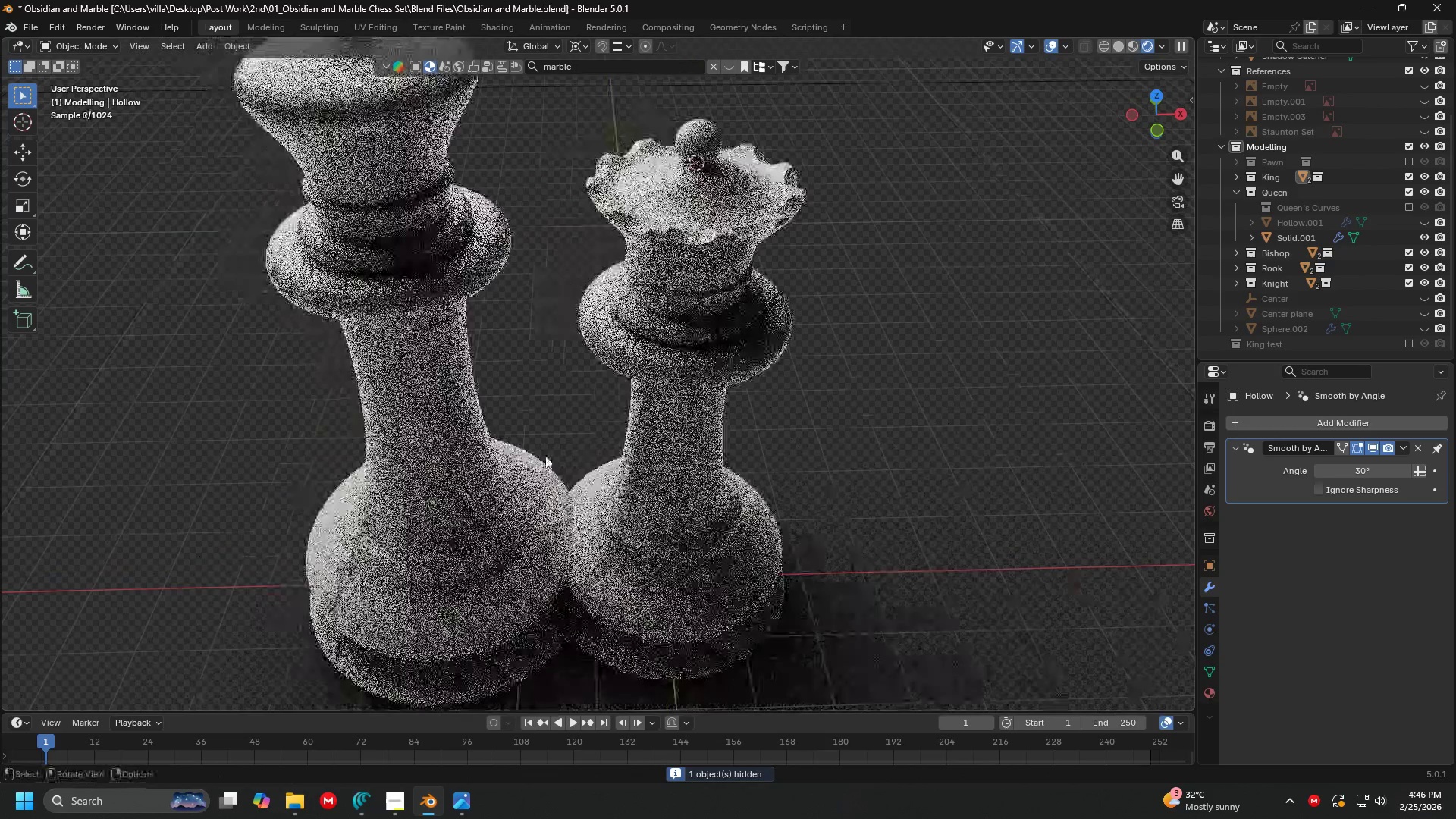 
left_click([423, 446])
 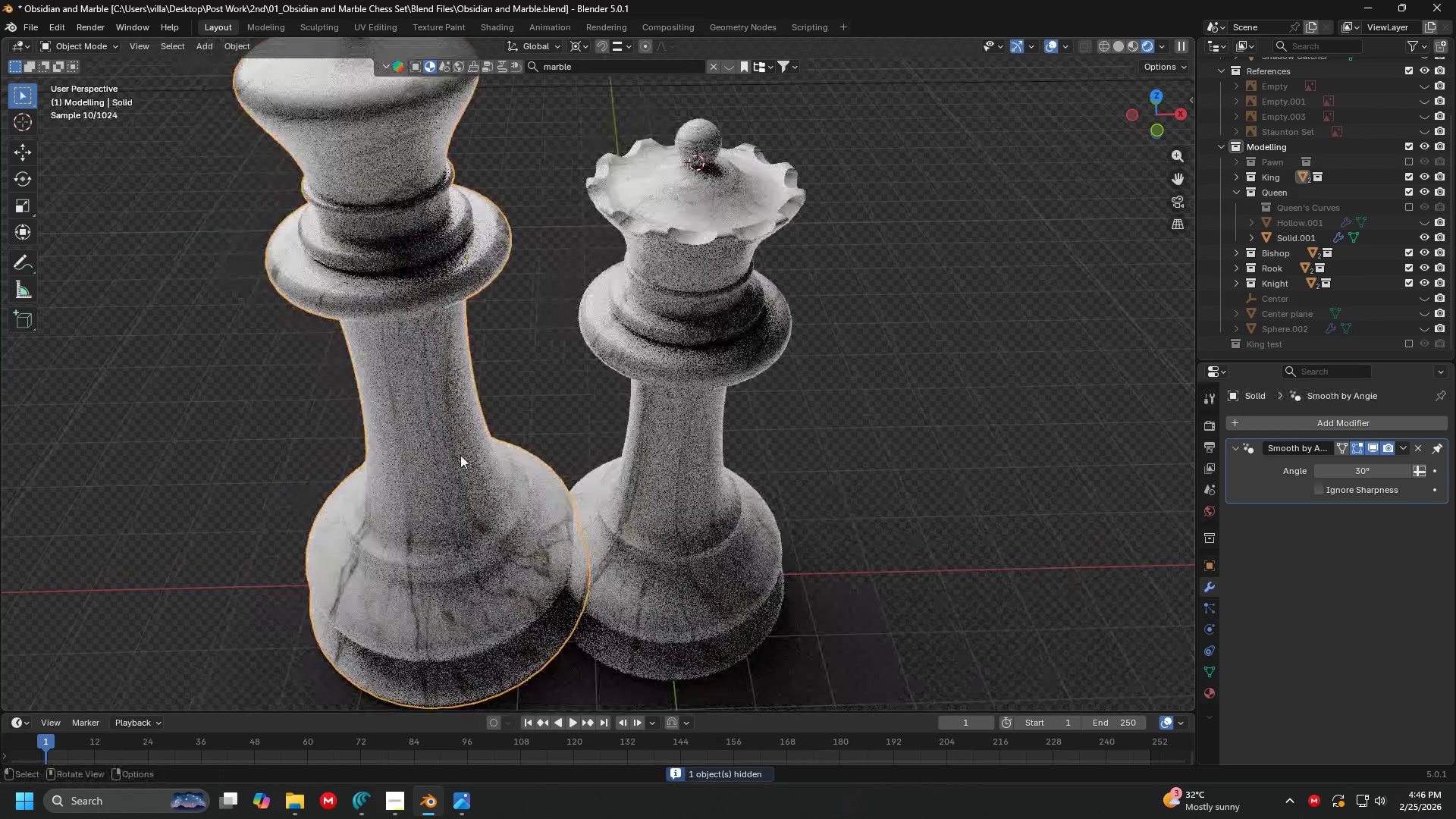 
key(G)
 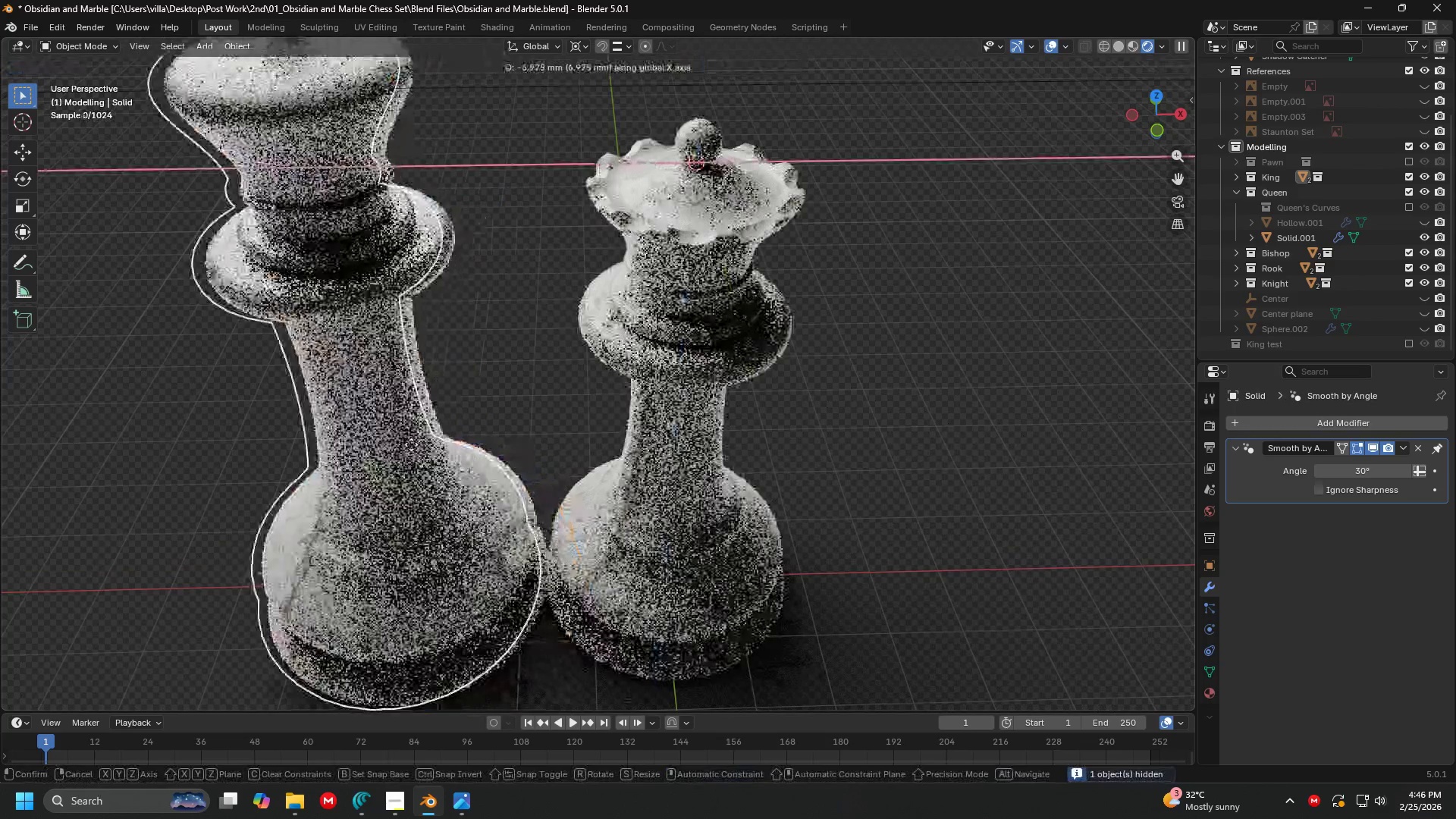 
left_click([378, 431])
 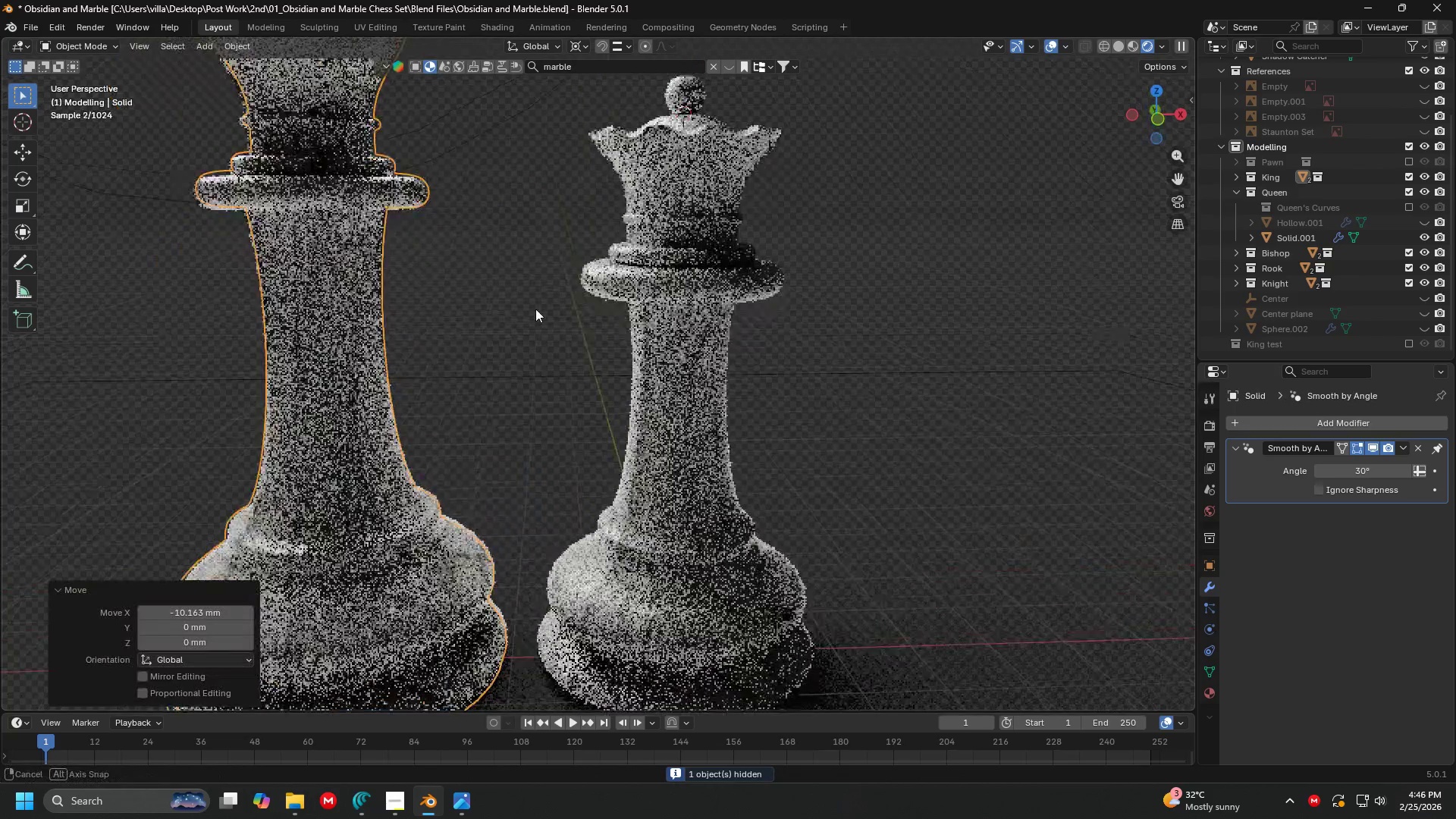 
hold_key(key=ShiftLeft, duration=0.33)
 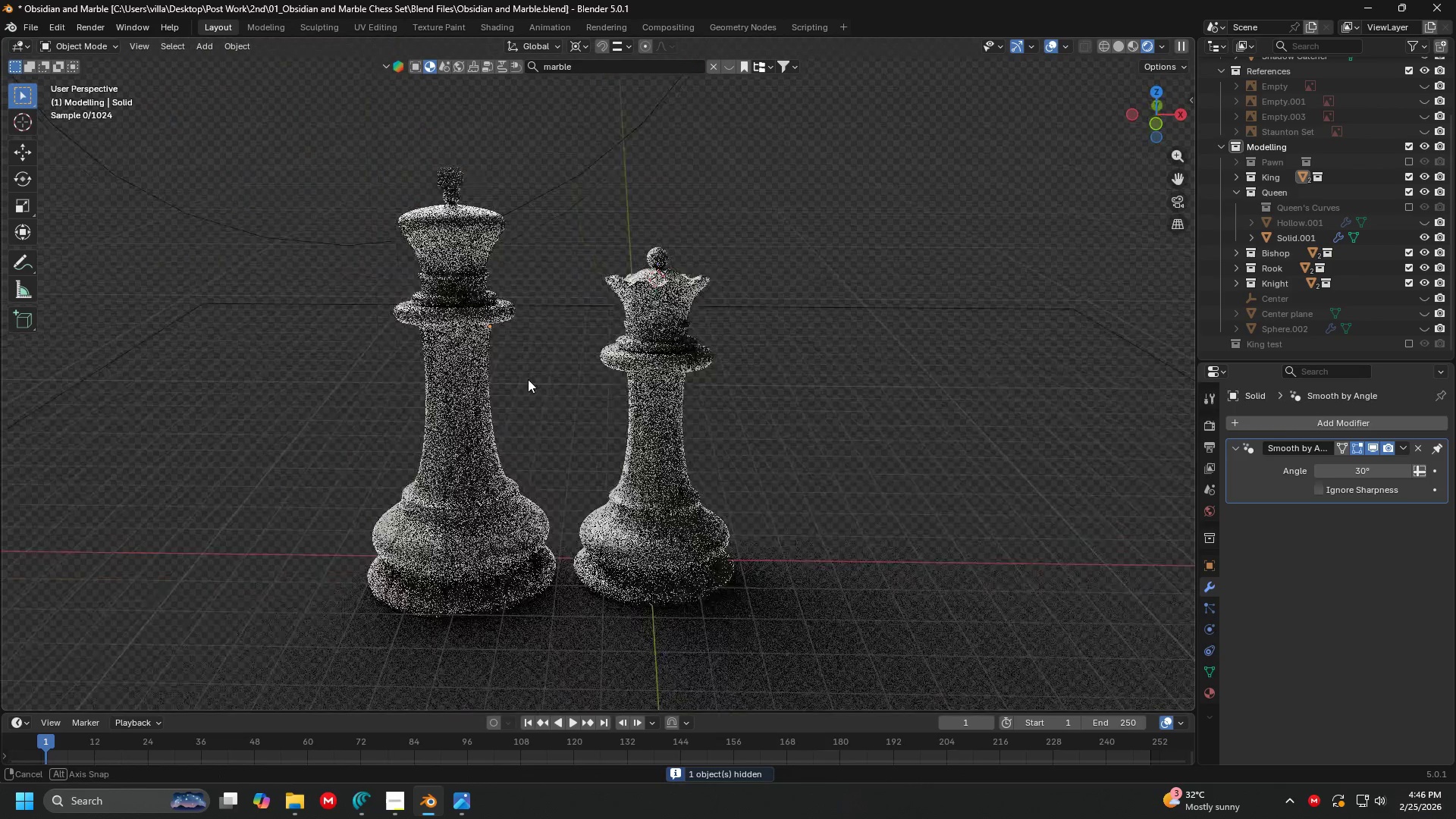 
scroll: coordinate [528, 297], scroll_direction: down, amount: 3.0
 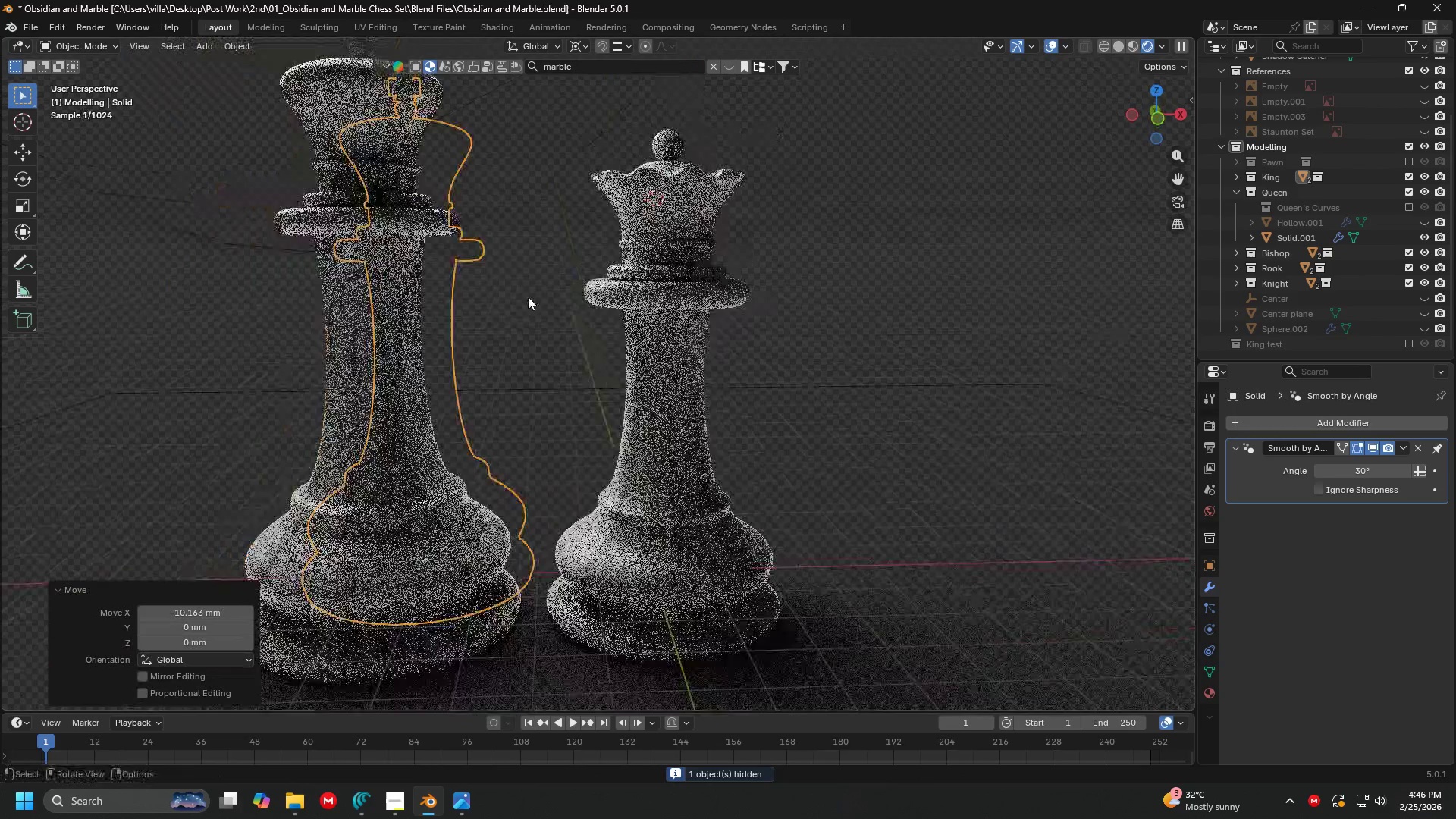 
scroll: coordinate [517, 393], scroll_direction: up, amount: 4.0
 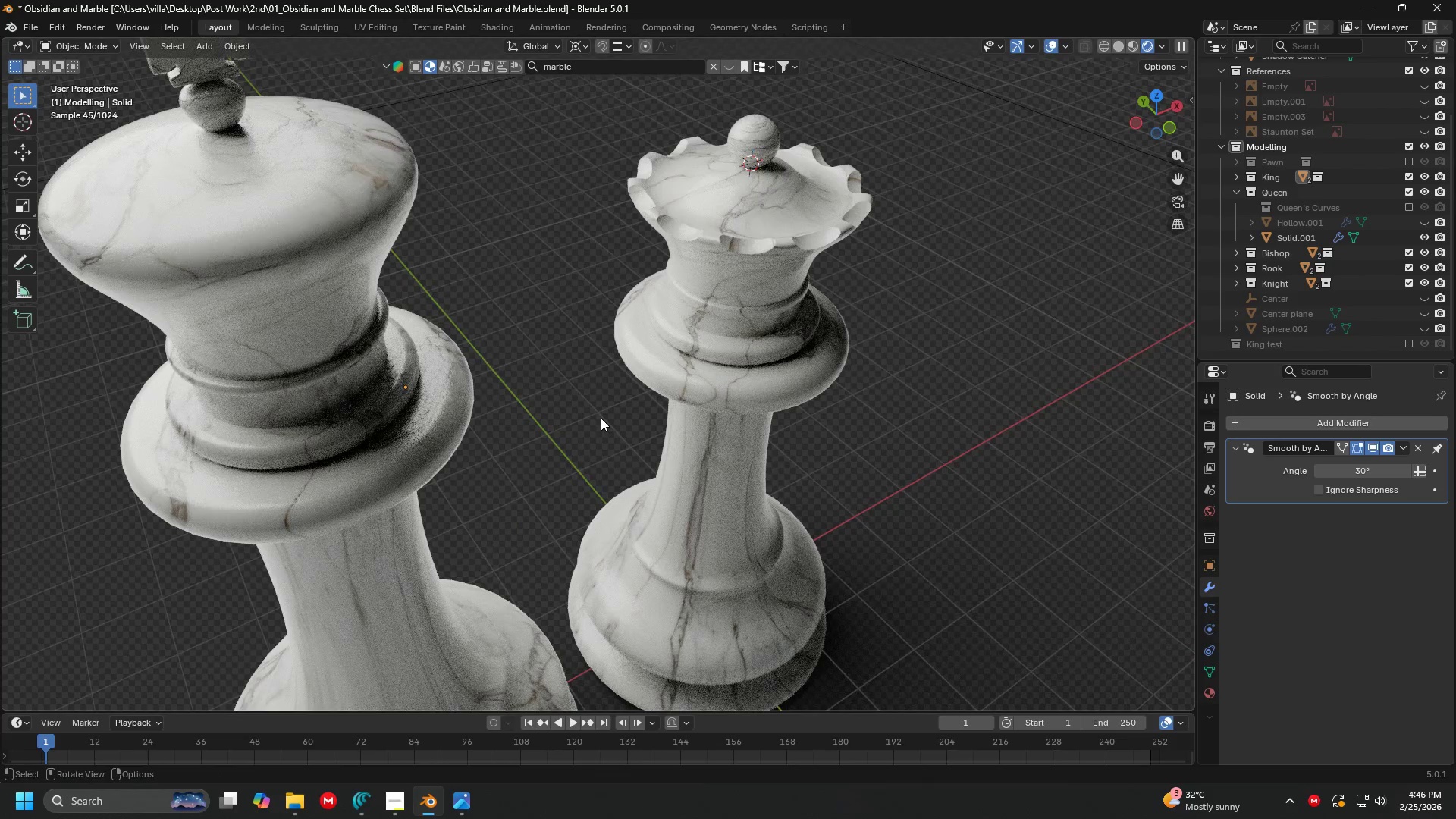 
key(Control+Z)
 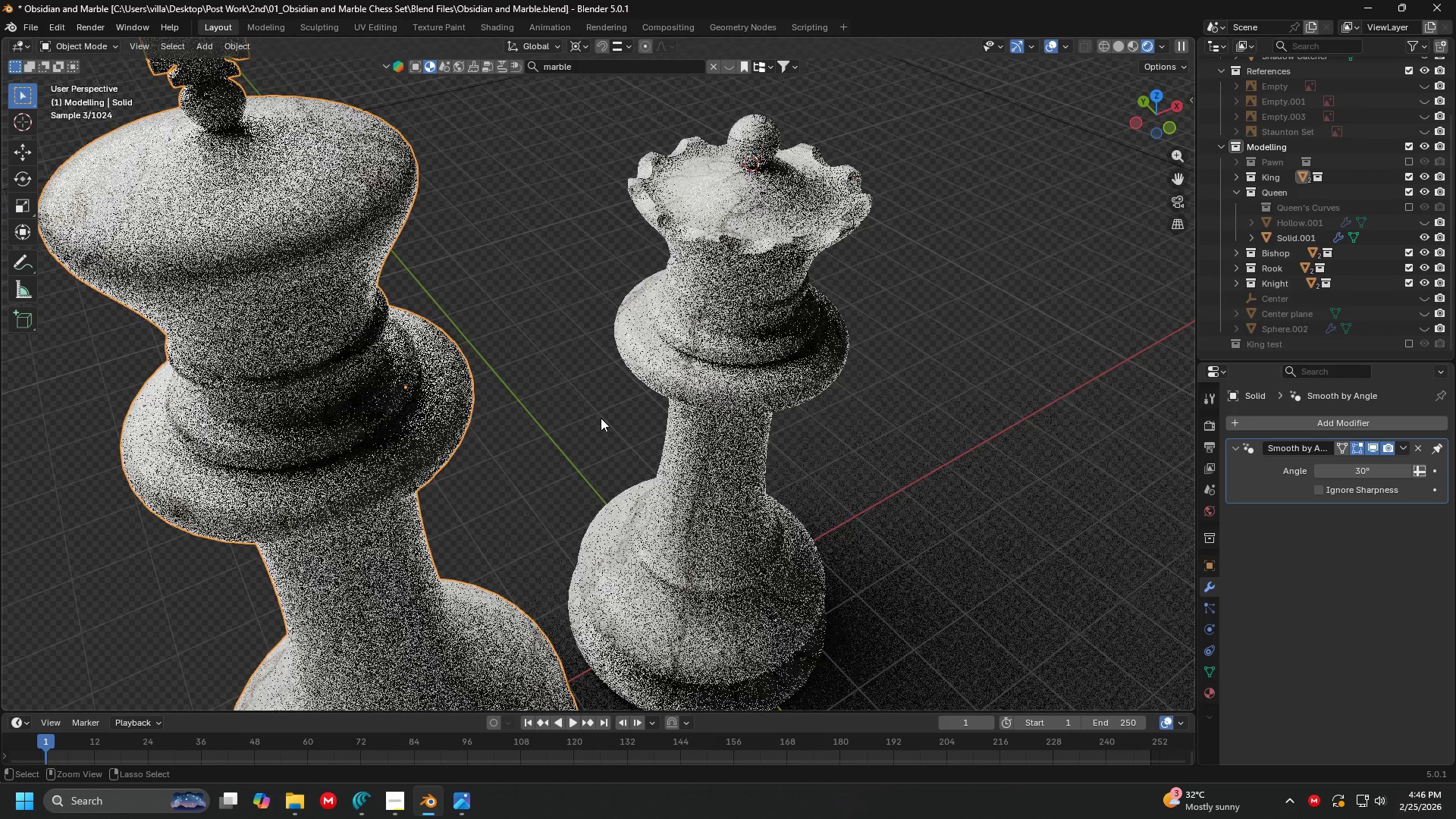 
key(Control+Z)
 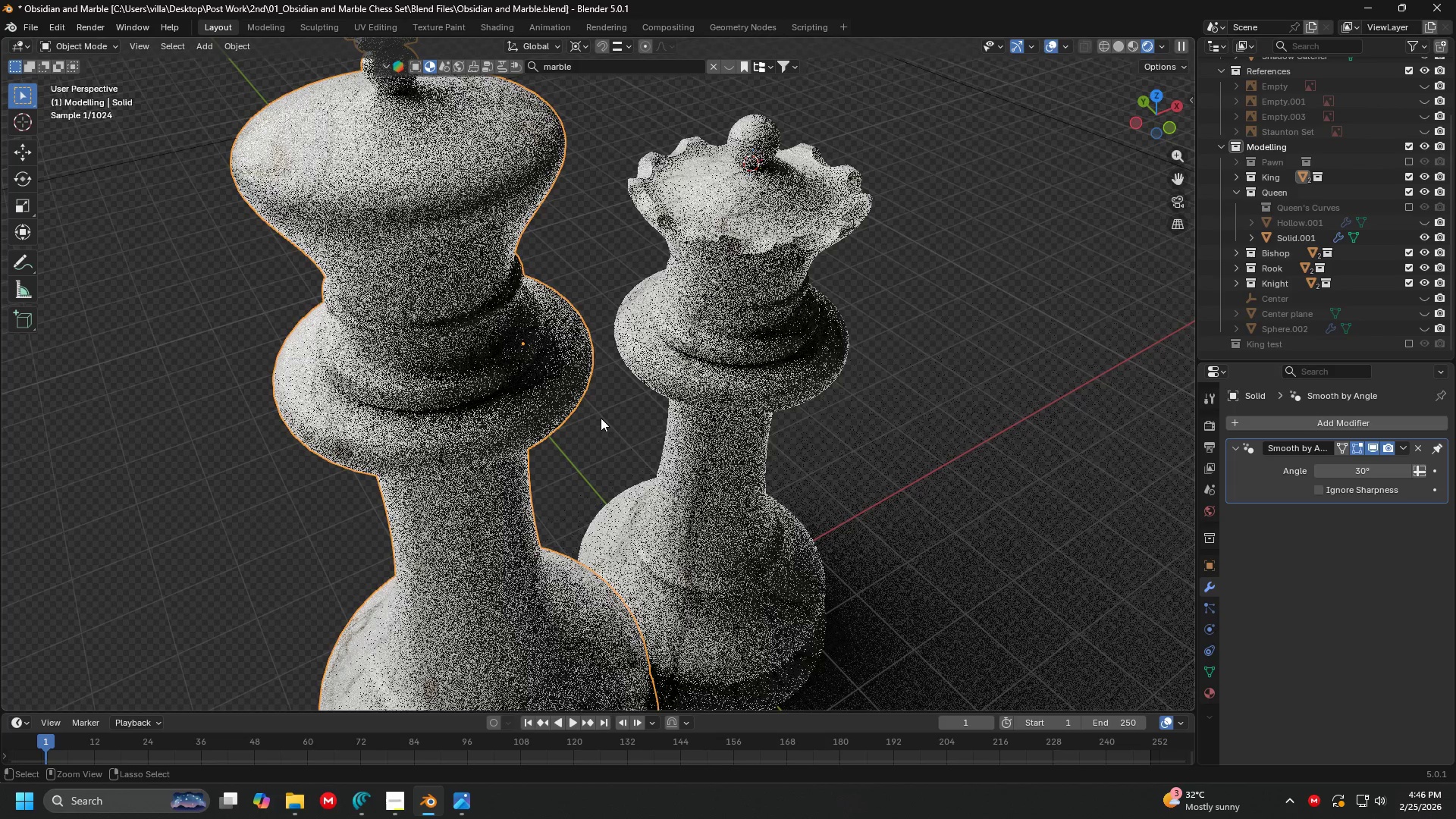 
key(Control+Z)
 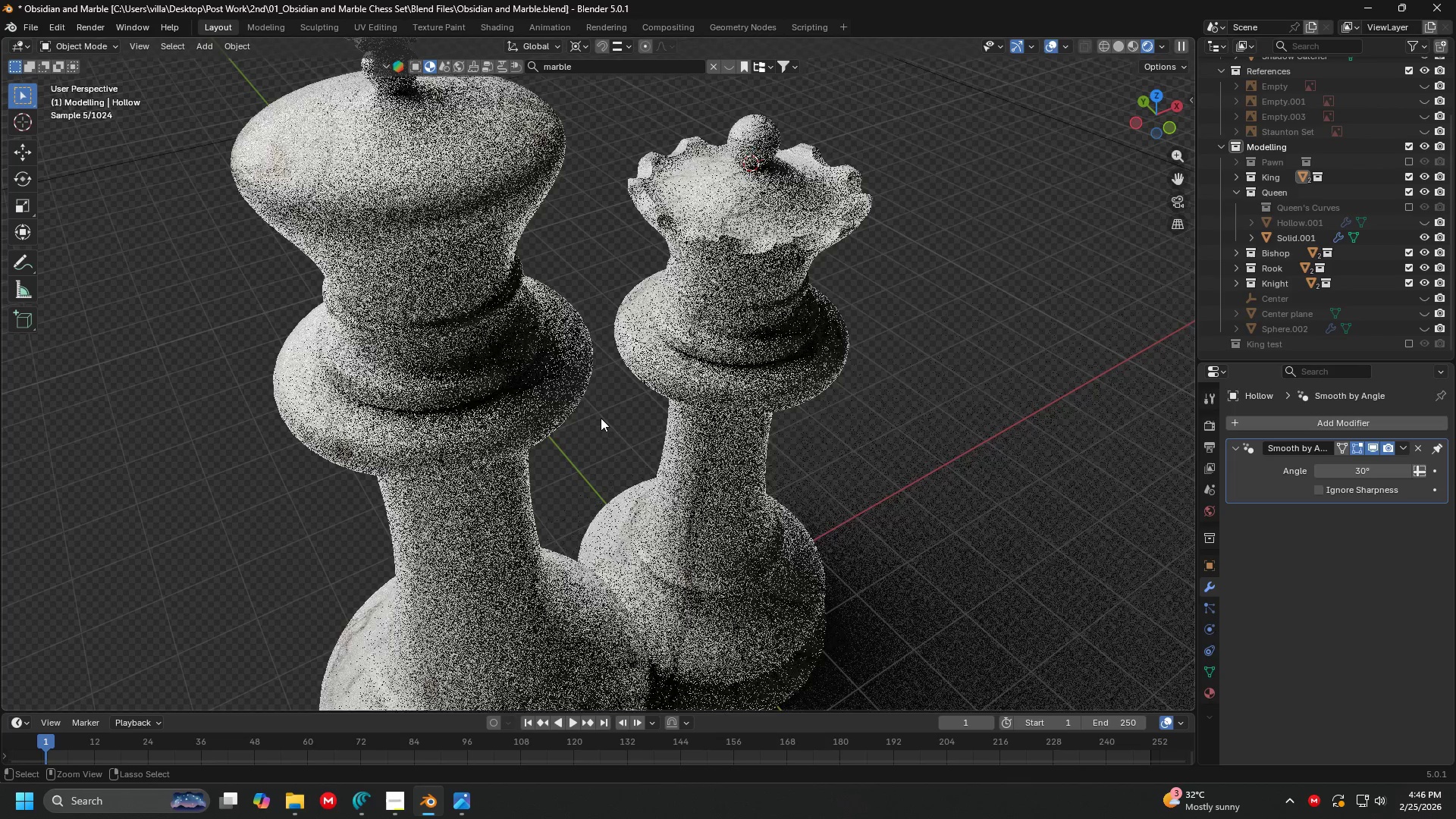 
key(Control+Z)
 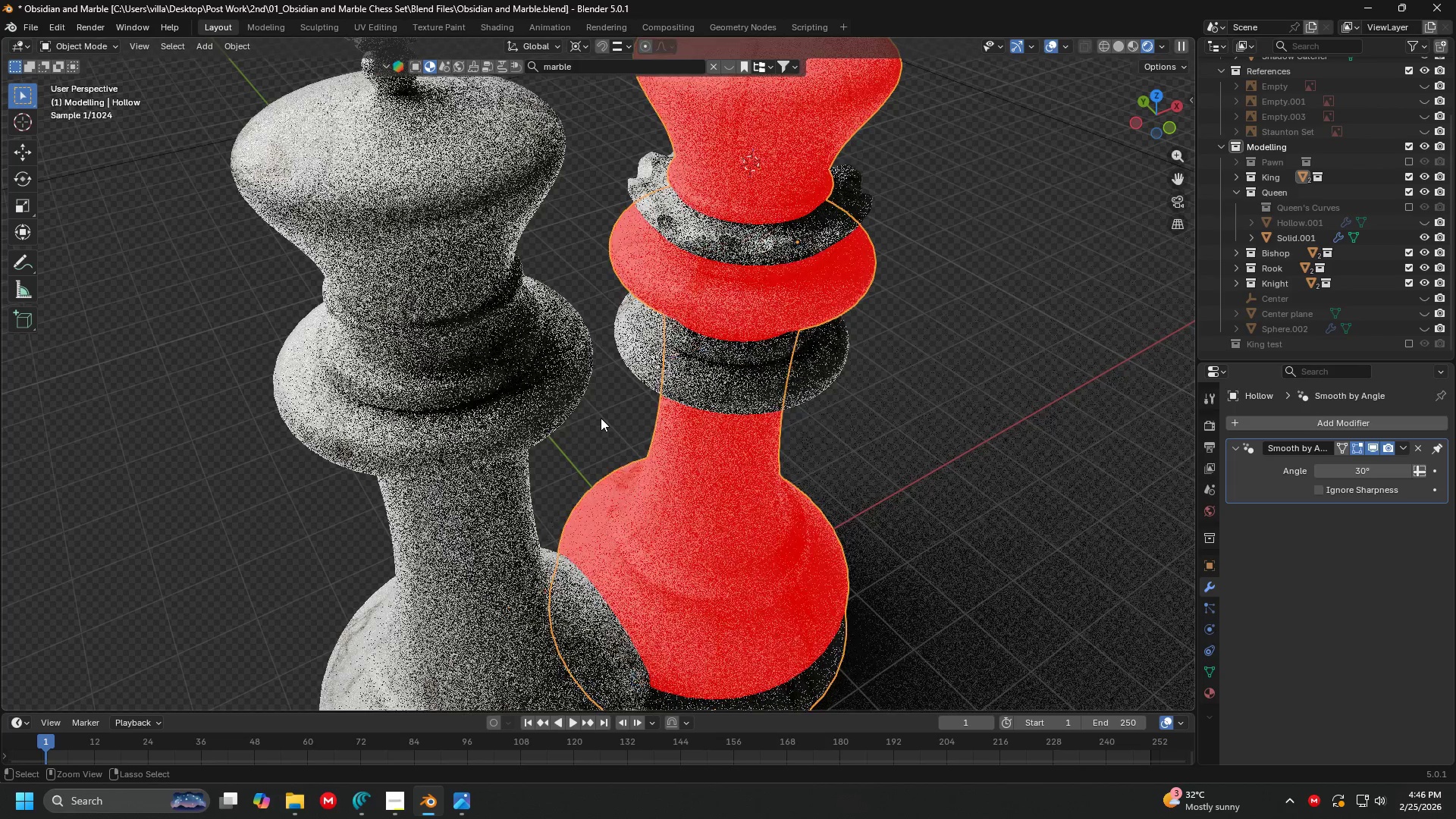 
key(Control+Z)
 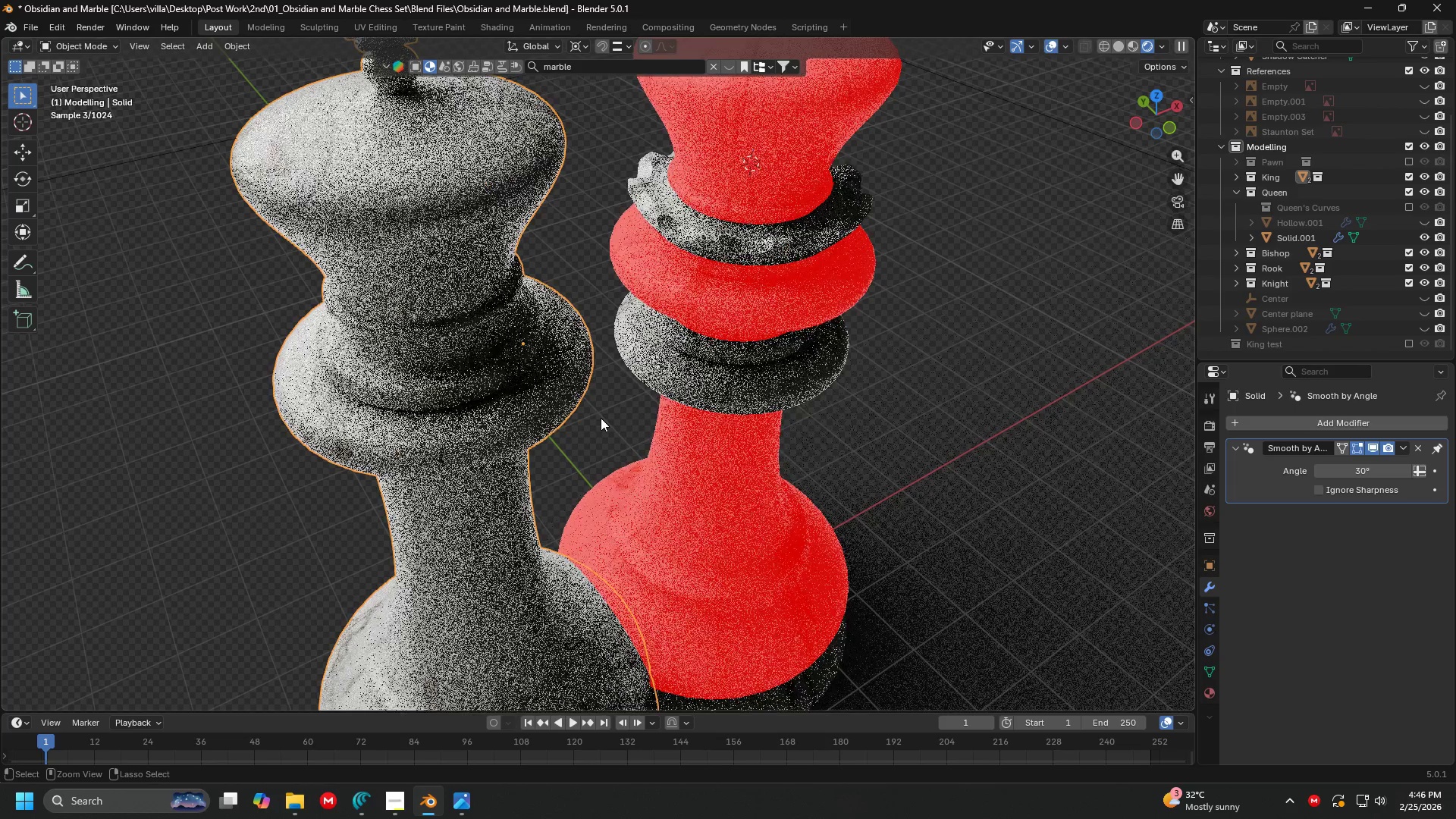 
key(Control+Z)
 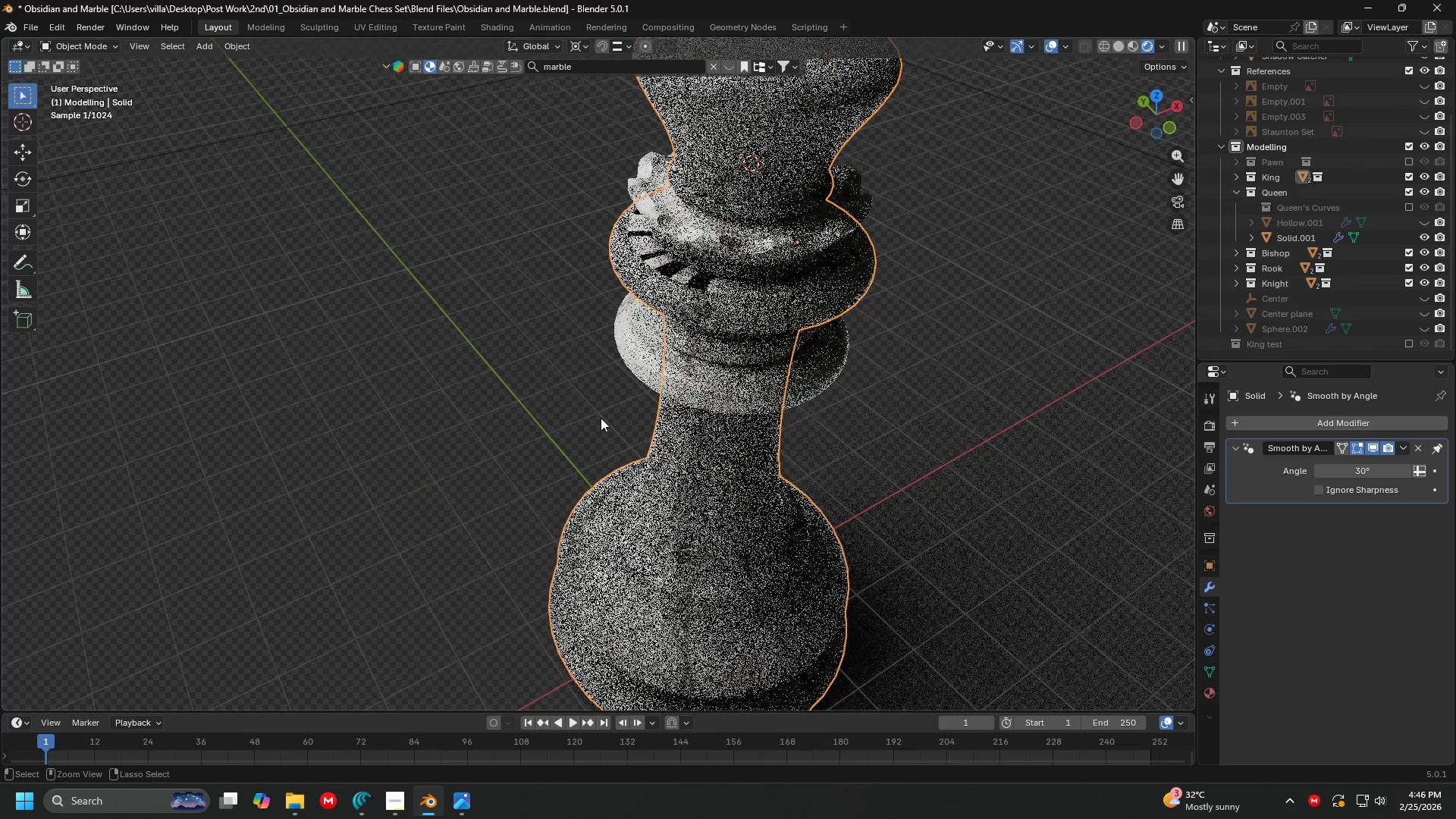 
key(Control+Z)
 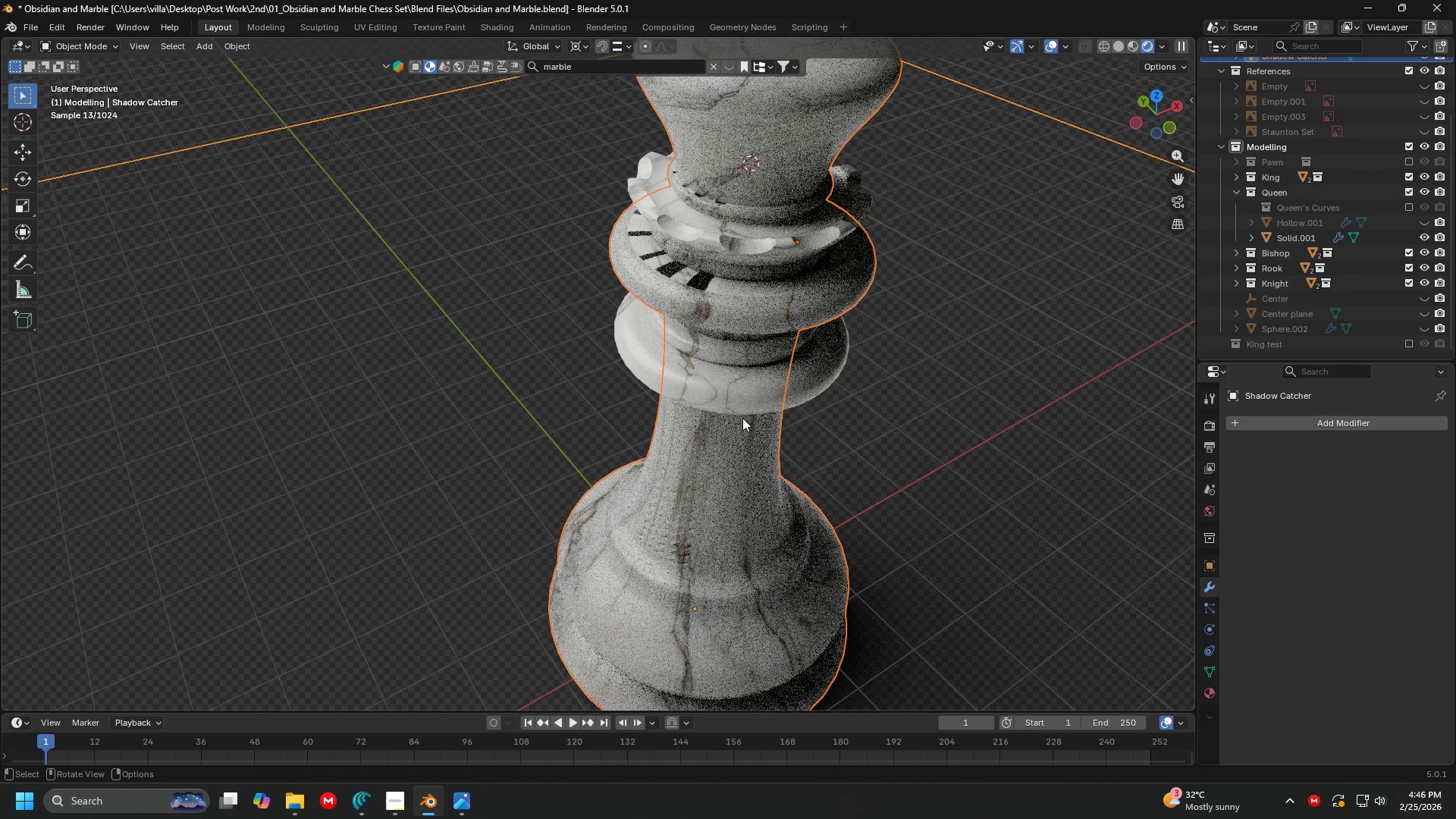 
key(Control+ControlLeft)
 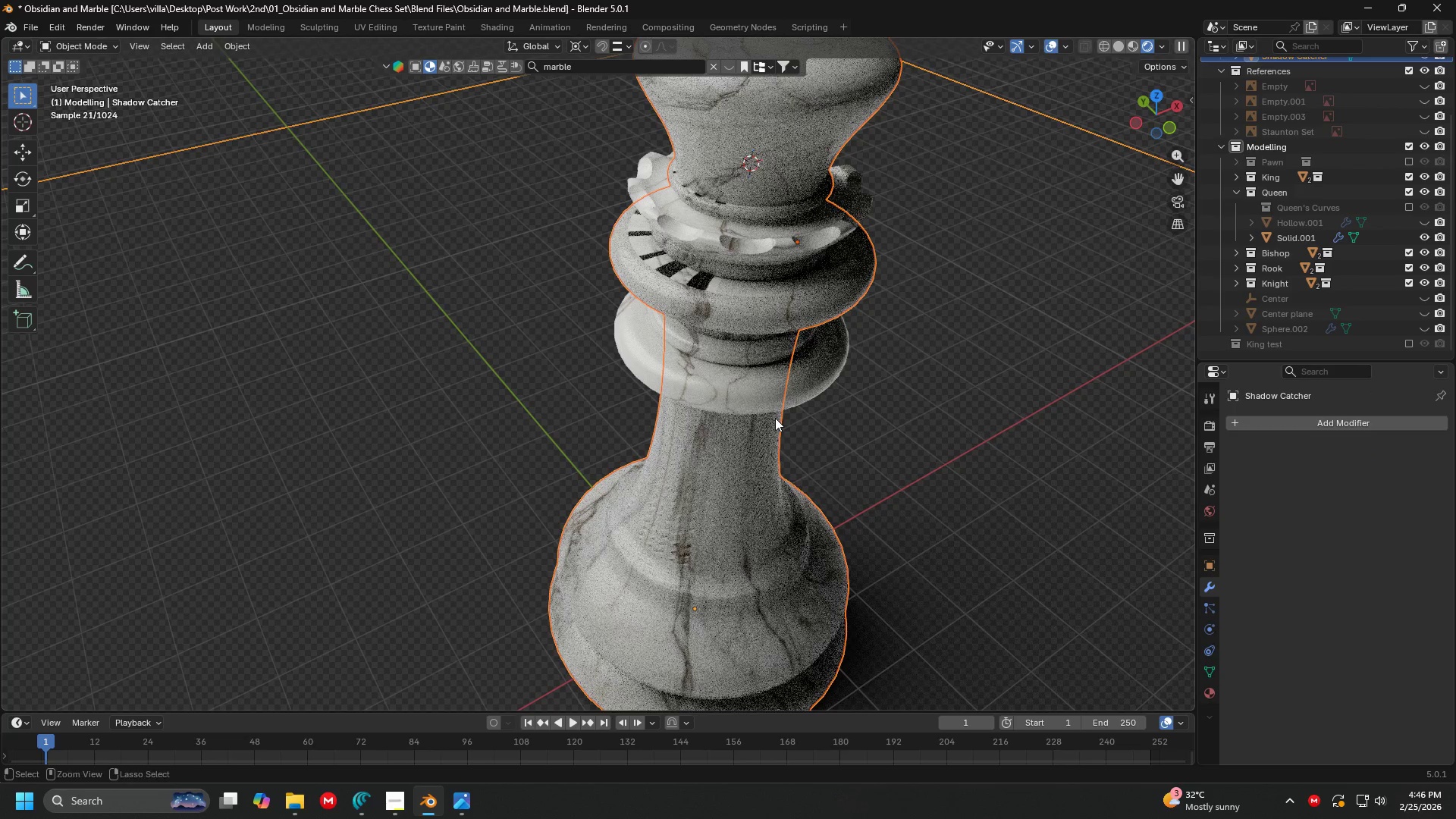 
key(Control+Z)
 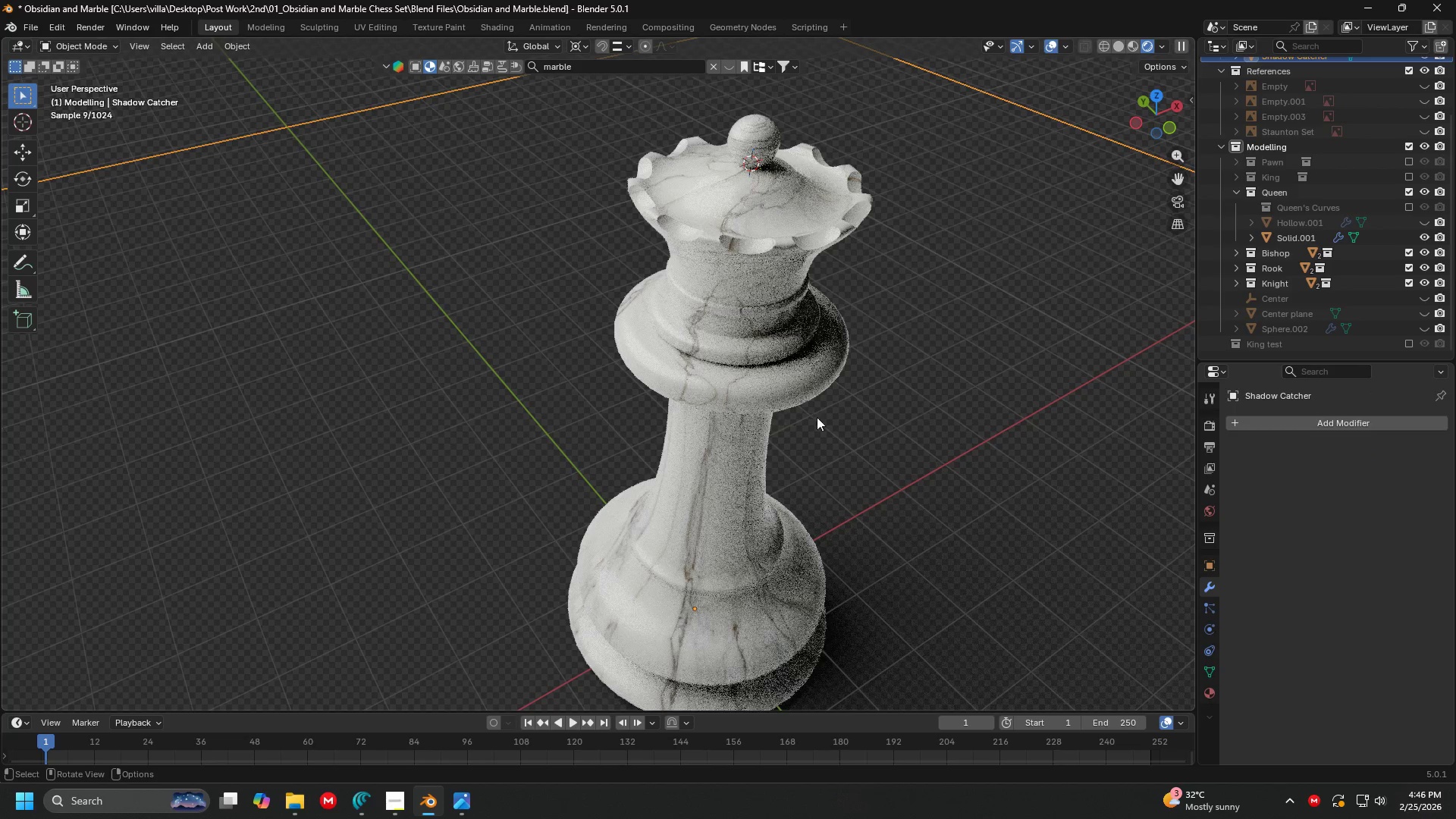 
left_click([934, 416])
 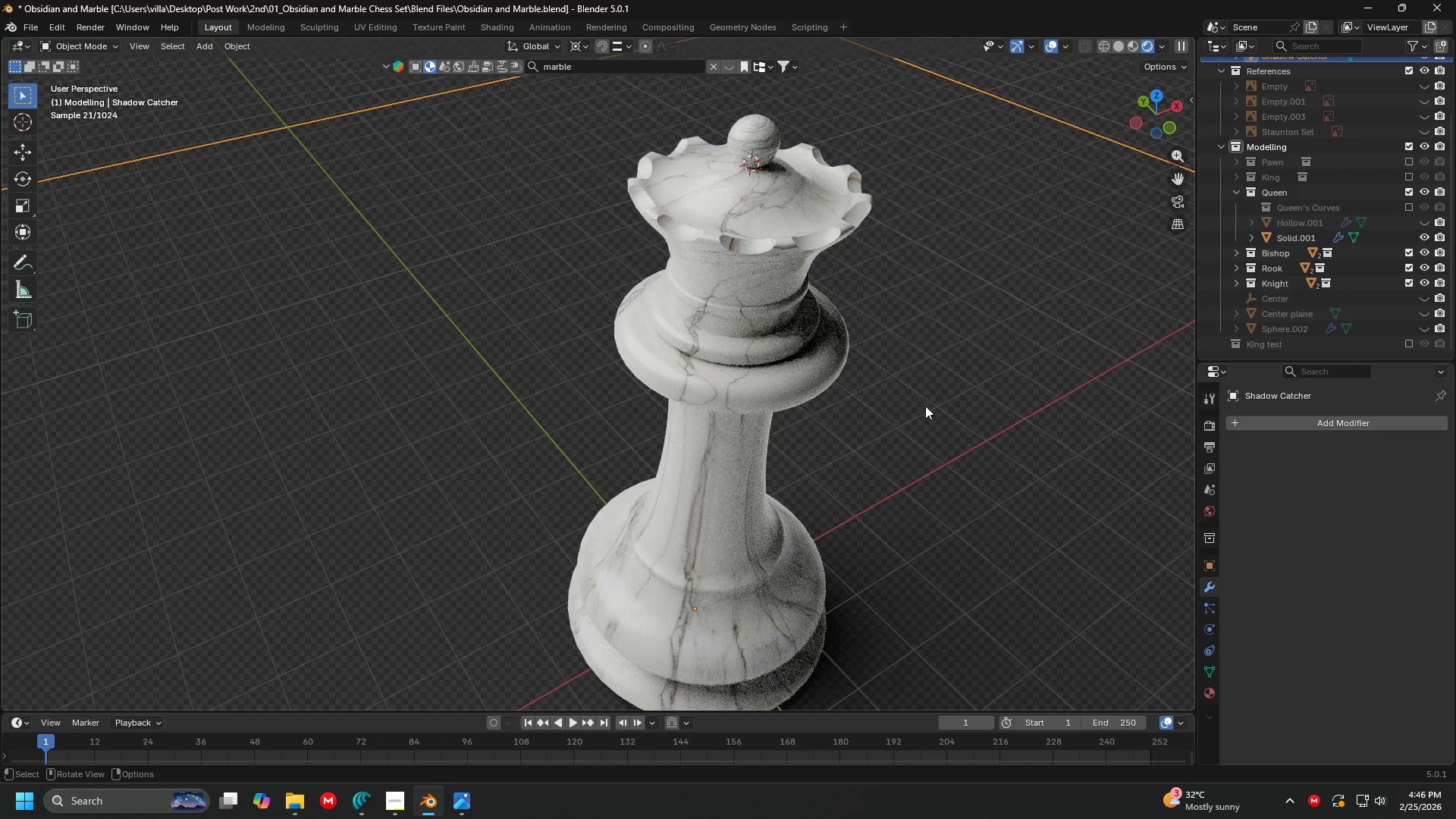 
key(Shift+ShiftLeft)
 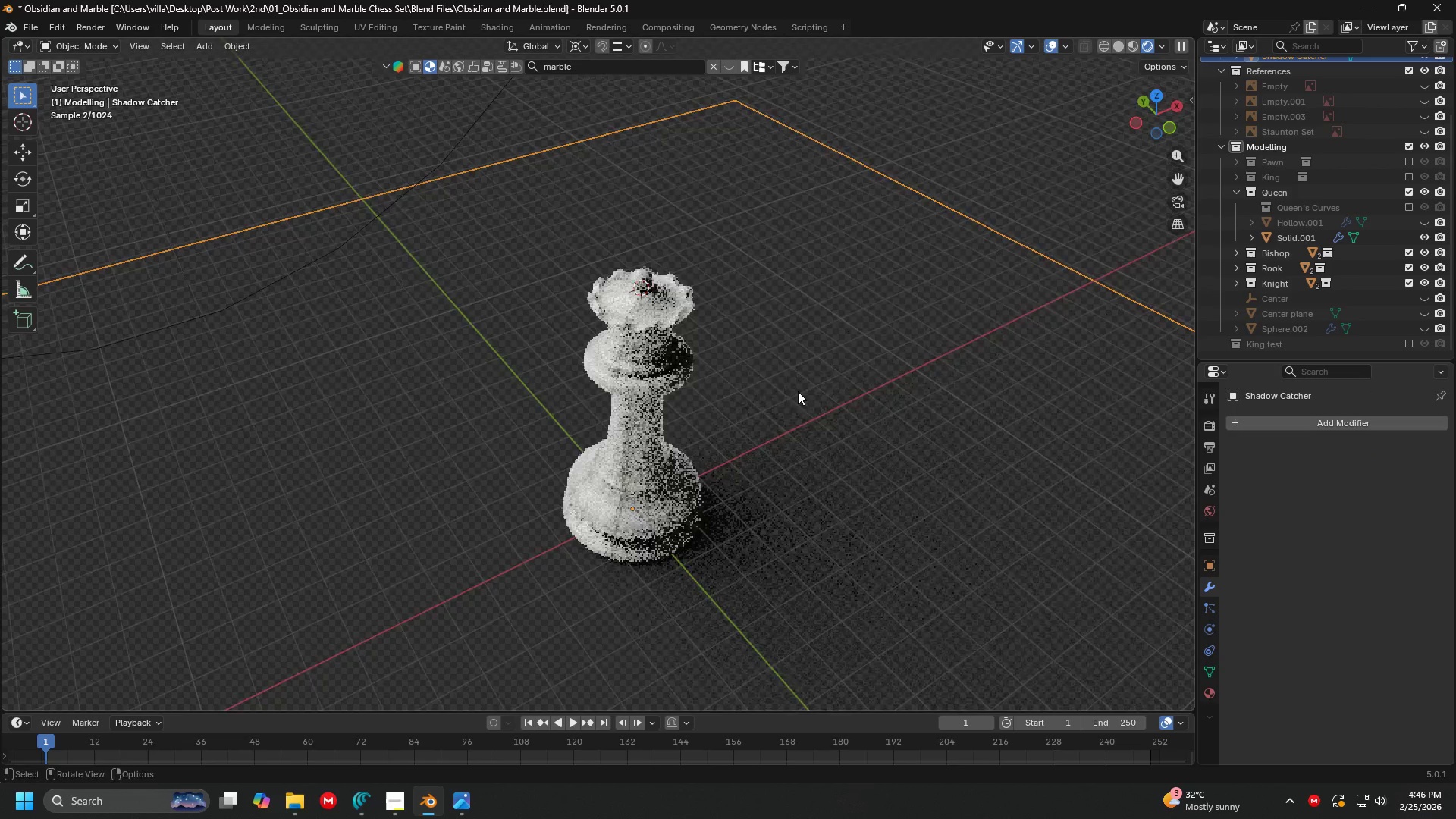 
scroll: coordinate [851, 377], scroll_direction: down, amount: 4.0
 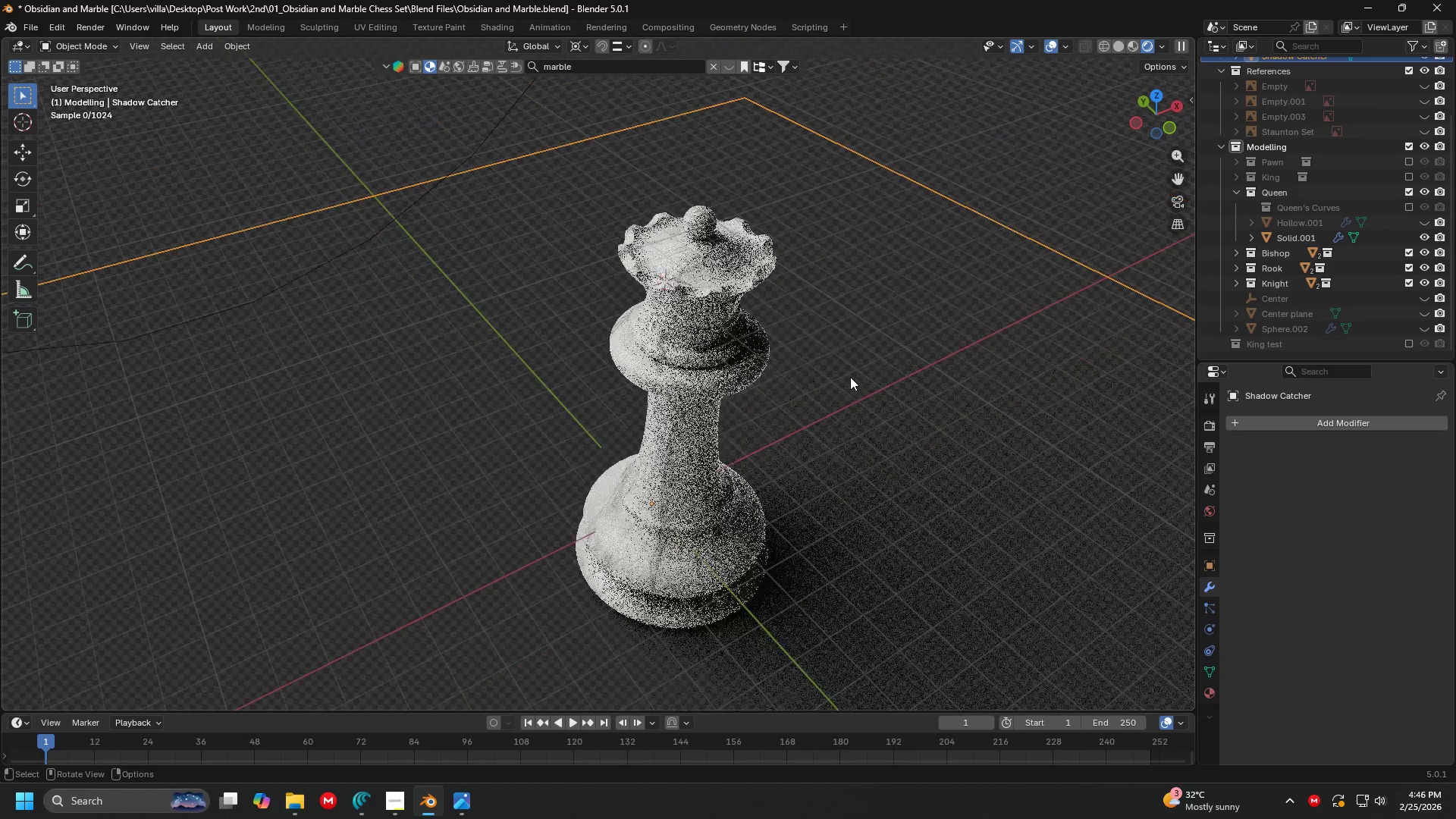 
key(Z)
 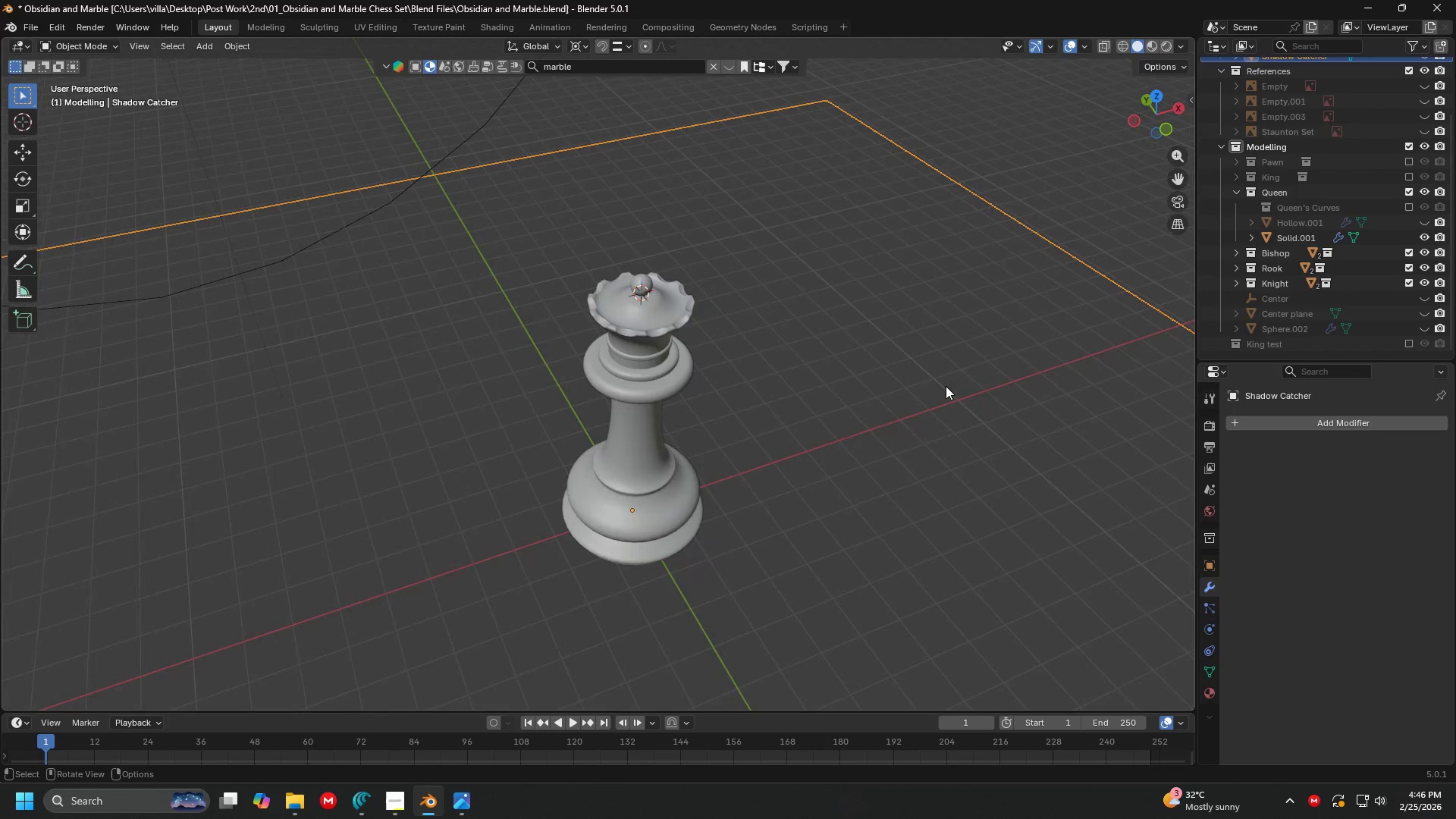 
key(Control+ControlLeft)
 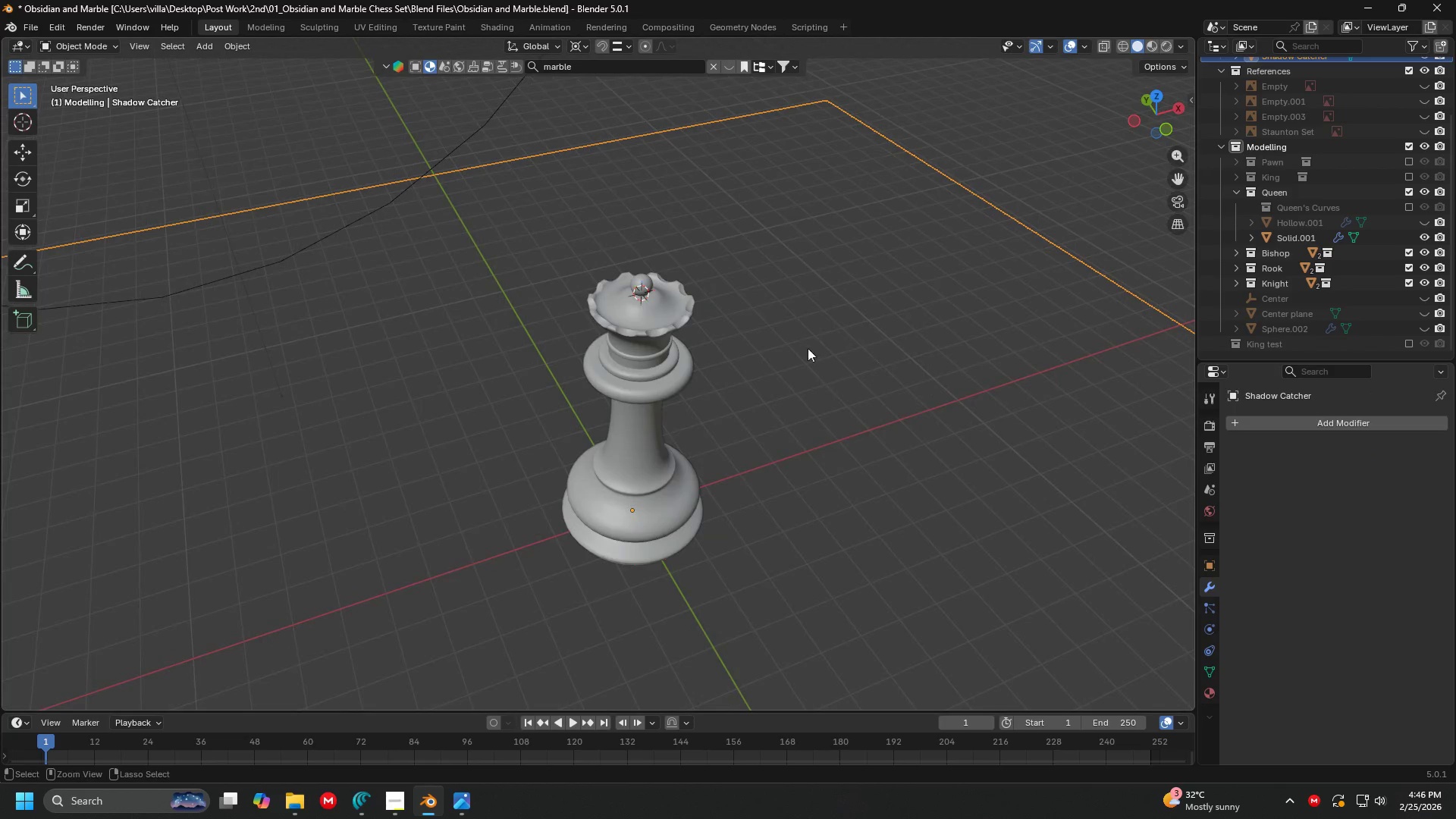 
key(Control+S)
 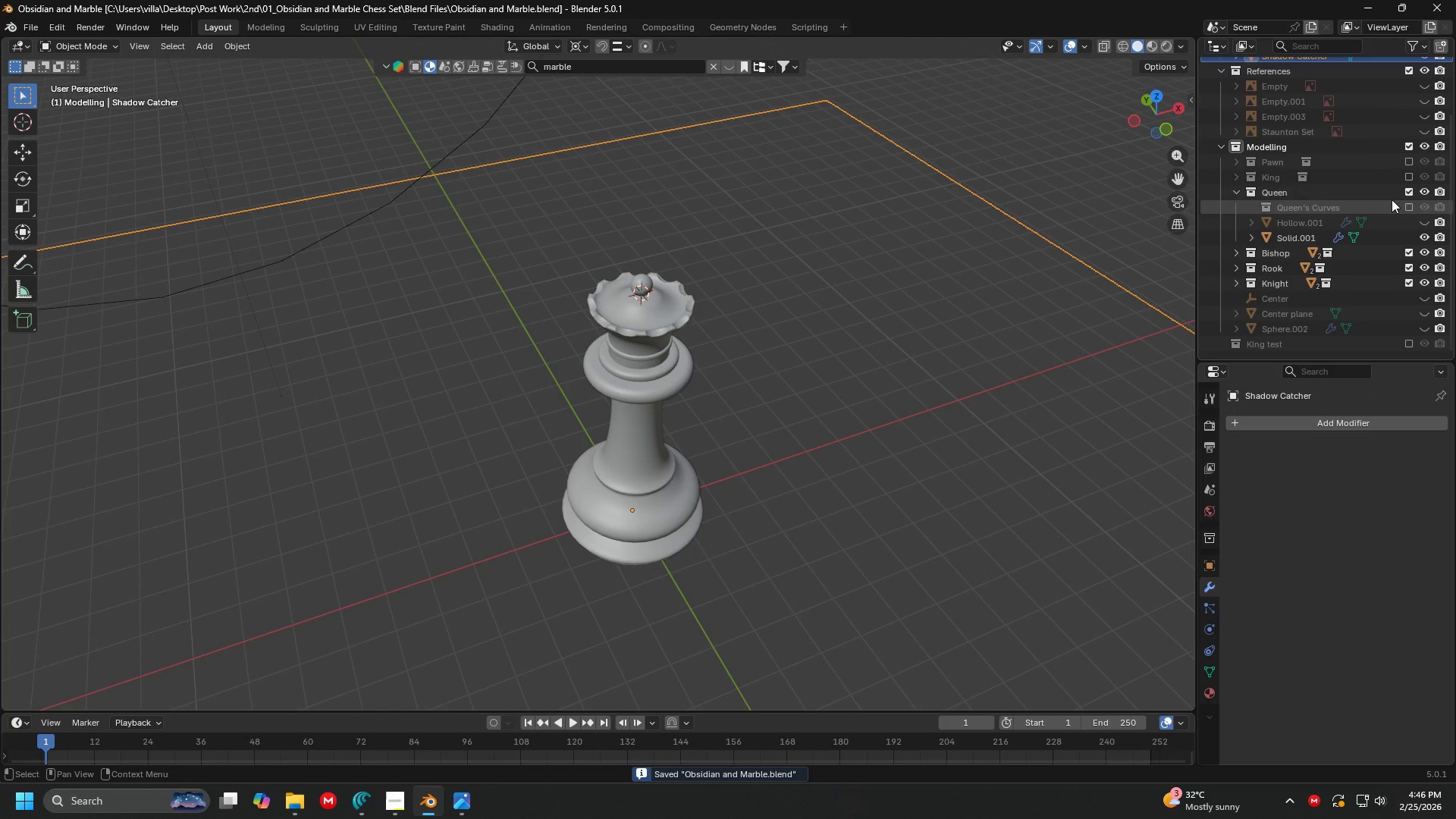 
left_click([1410, 190])
 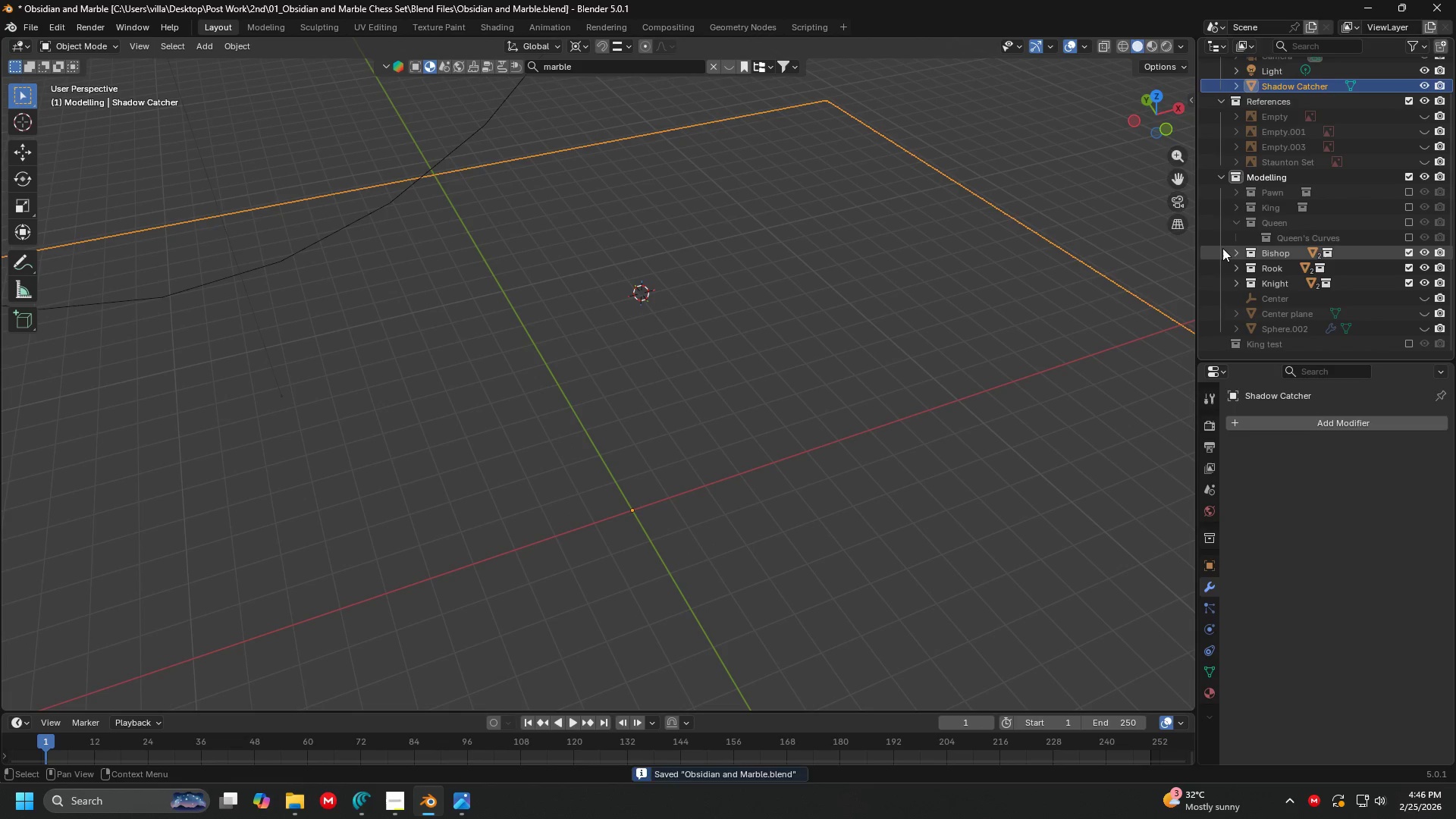 
left_click([1235, 251])
 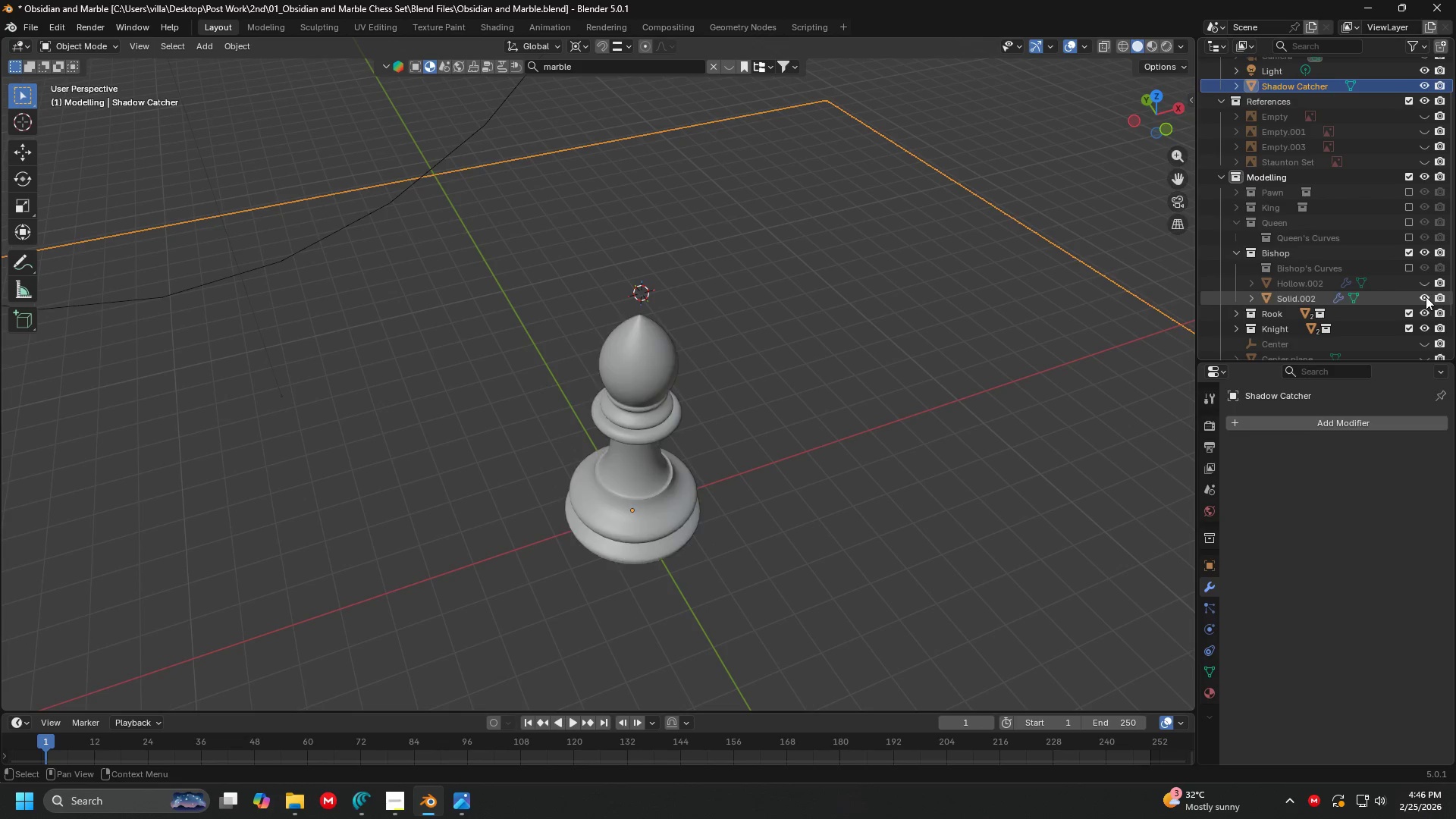 
scroll: coordinate [761, 391], scroll_direction: up, amount: 1.0
 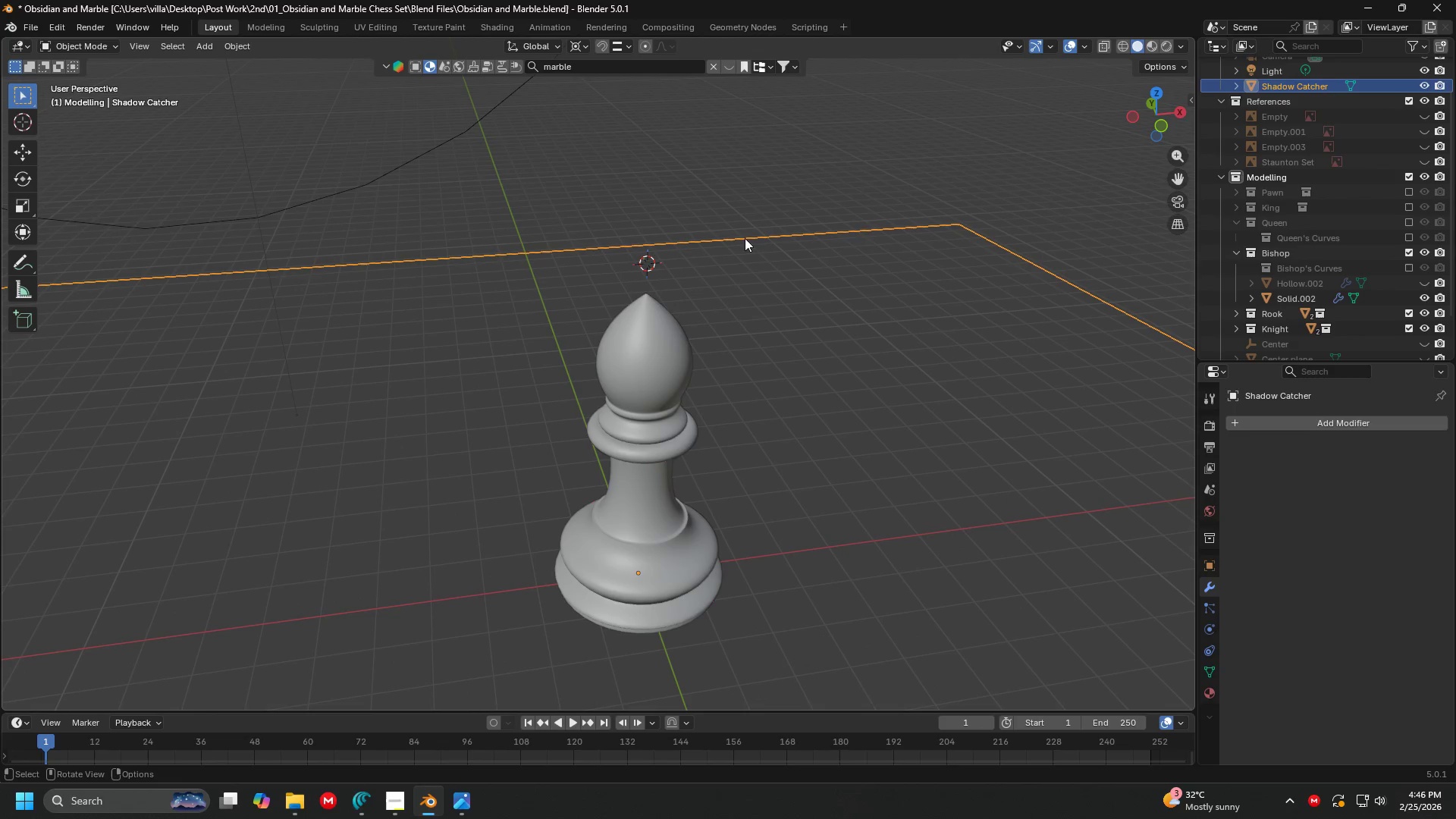 
left_click([755, 188])
 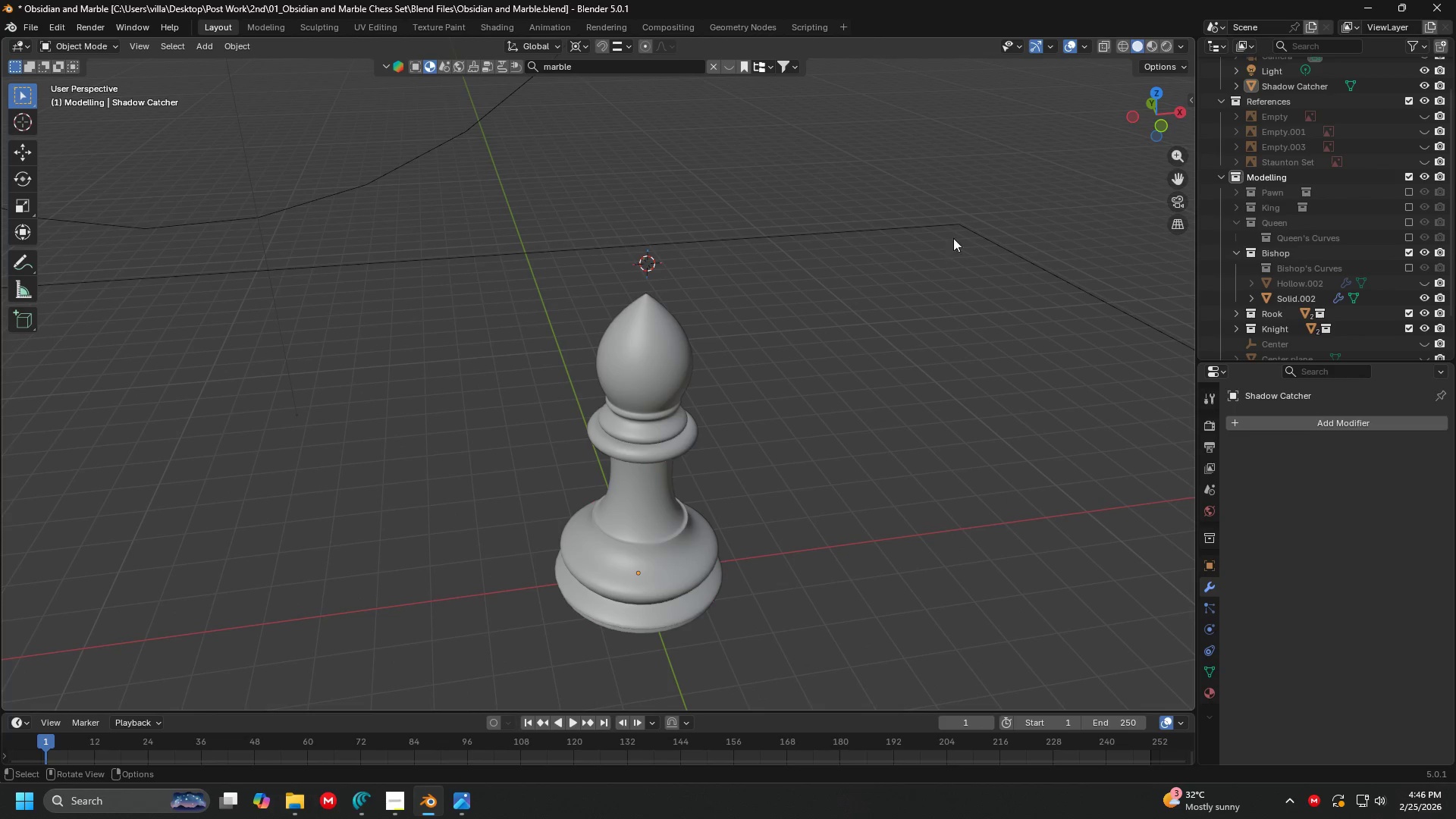 
left_click([940, 156])
 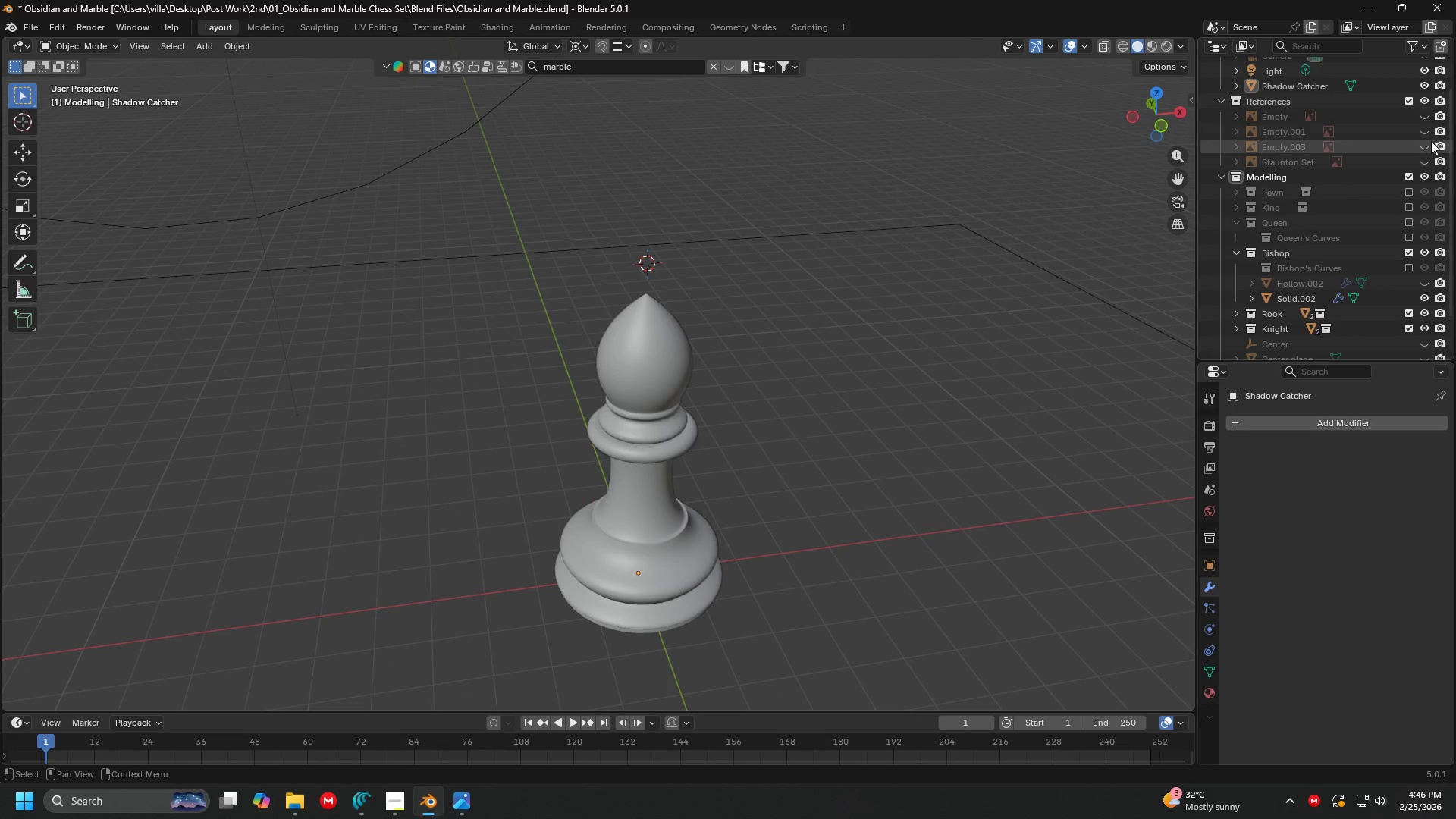 
left_click([1423, 144])
 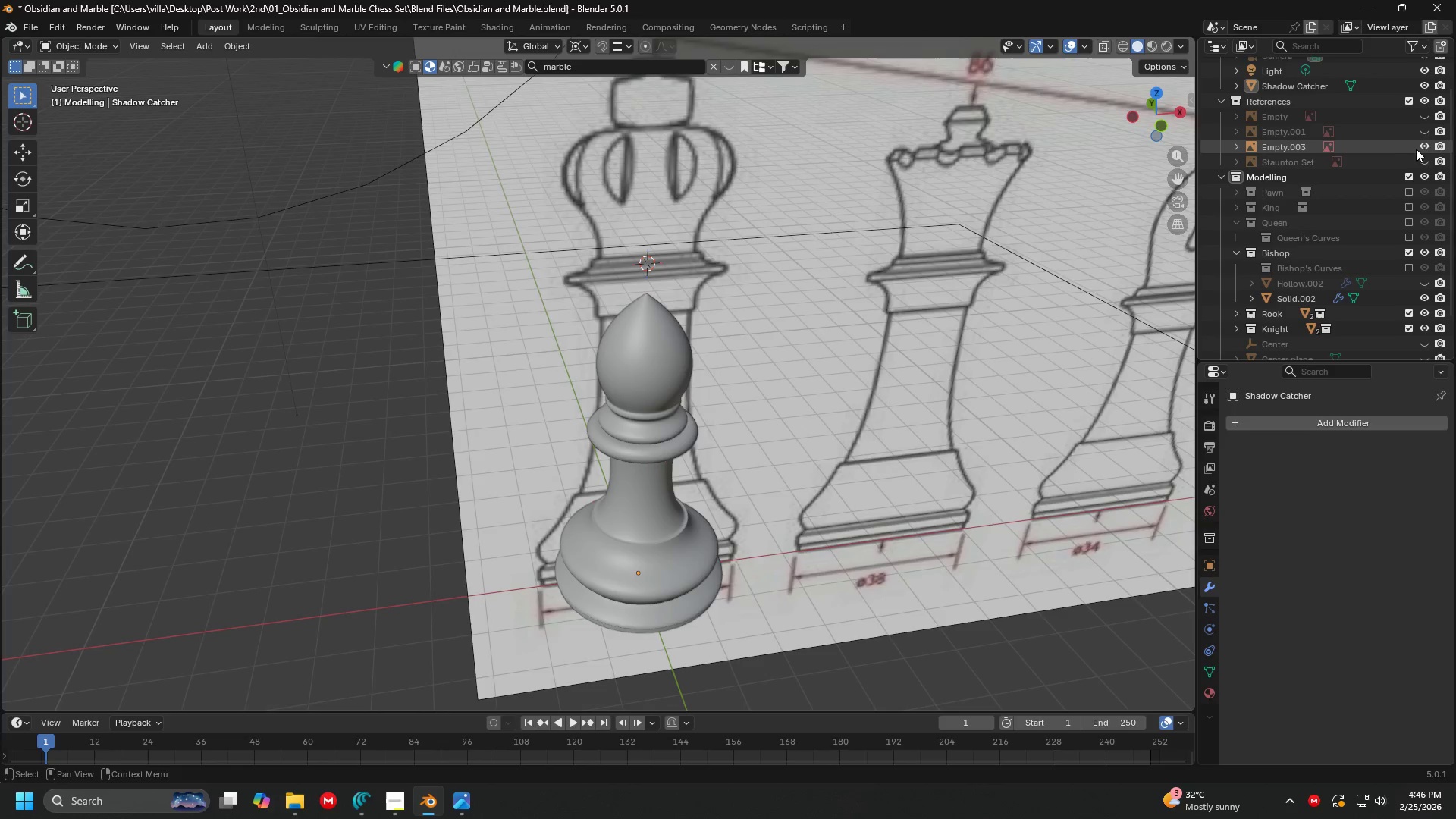 
double_click([1423, 158])
 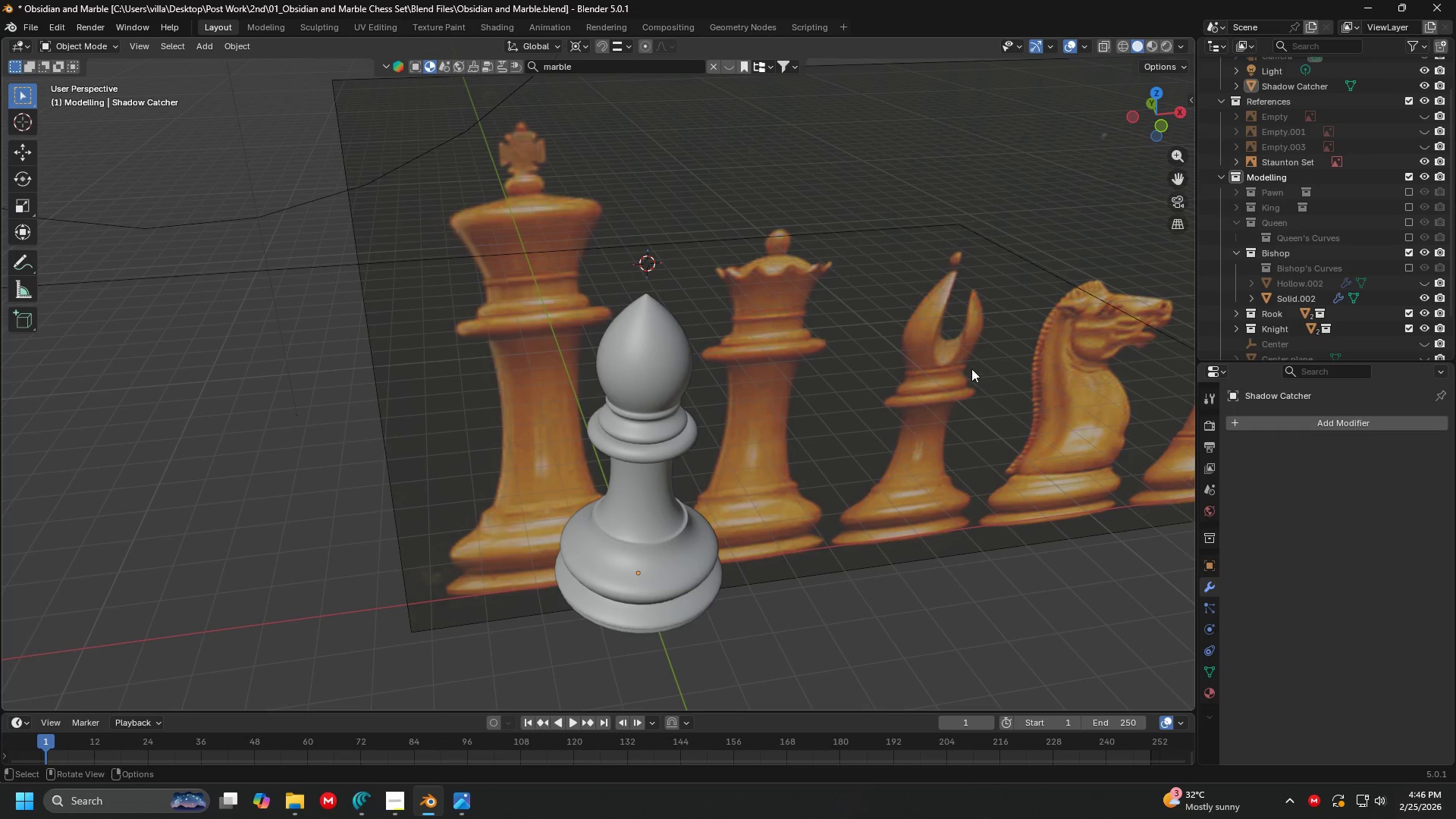 
left_click([971, 369])
 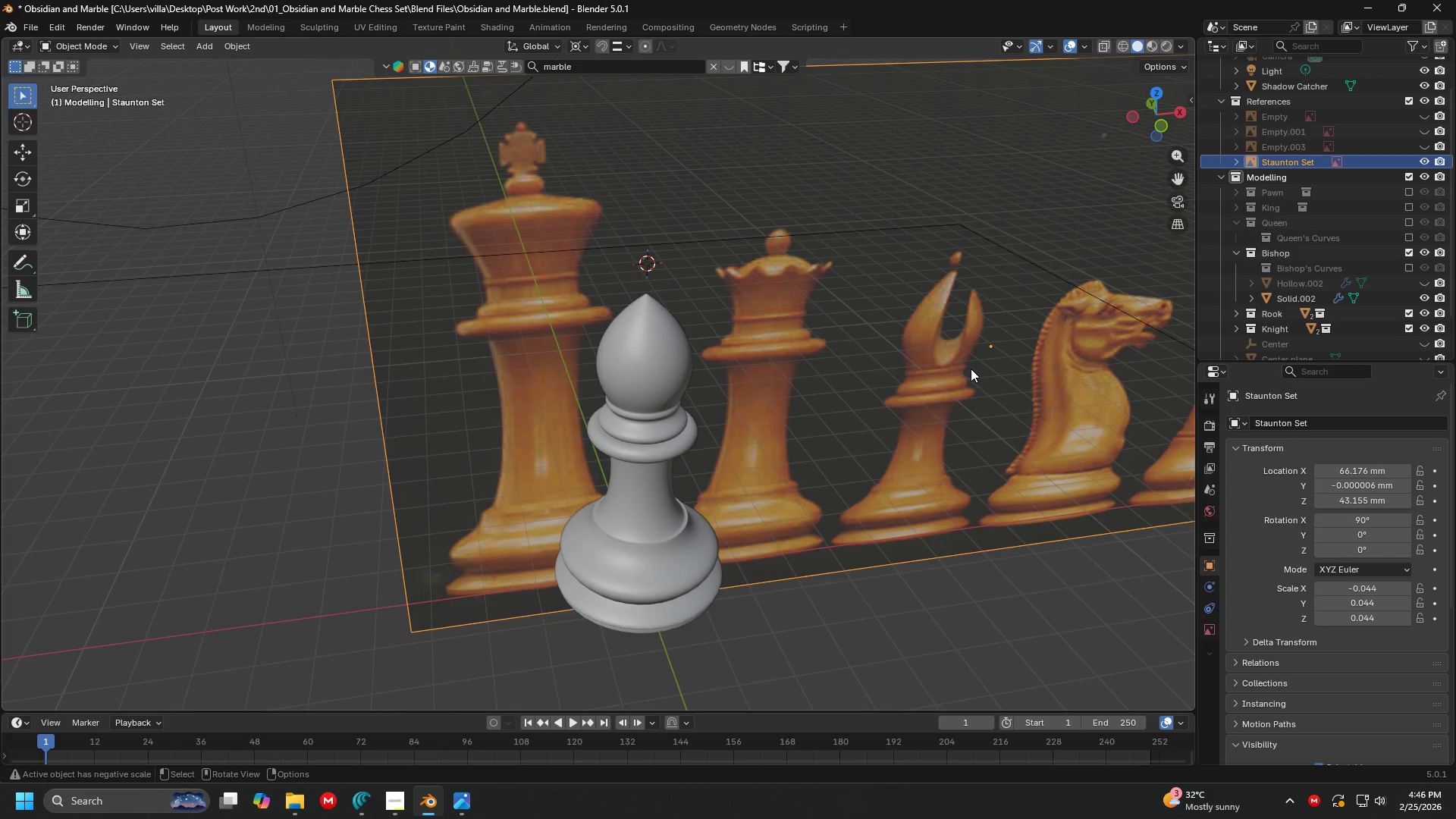 
key(Control+ControlLeft)
 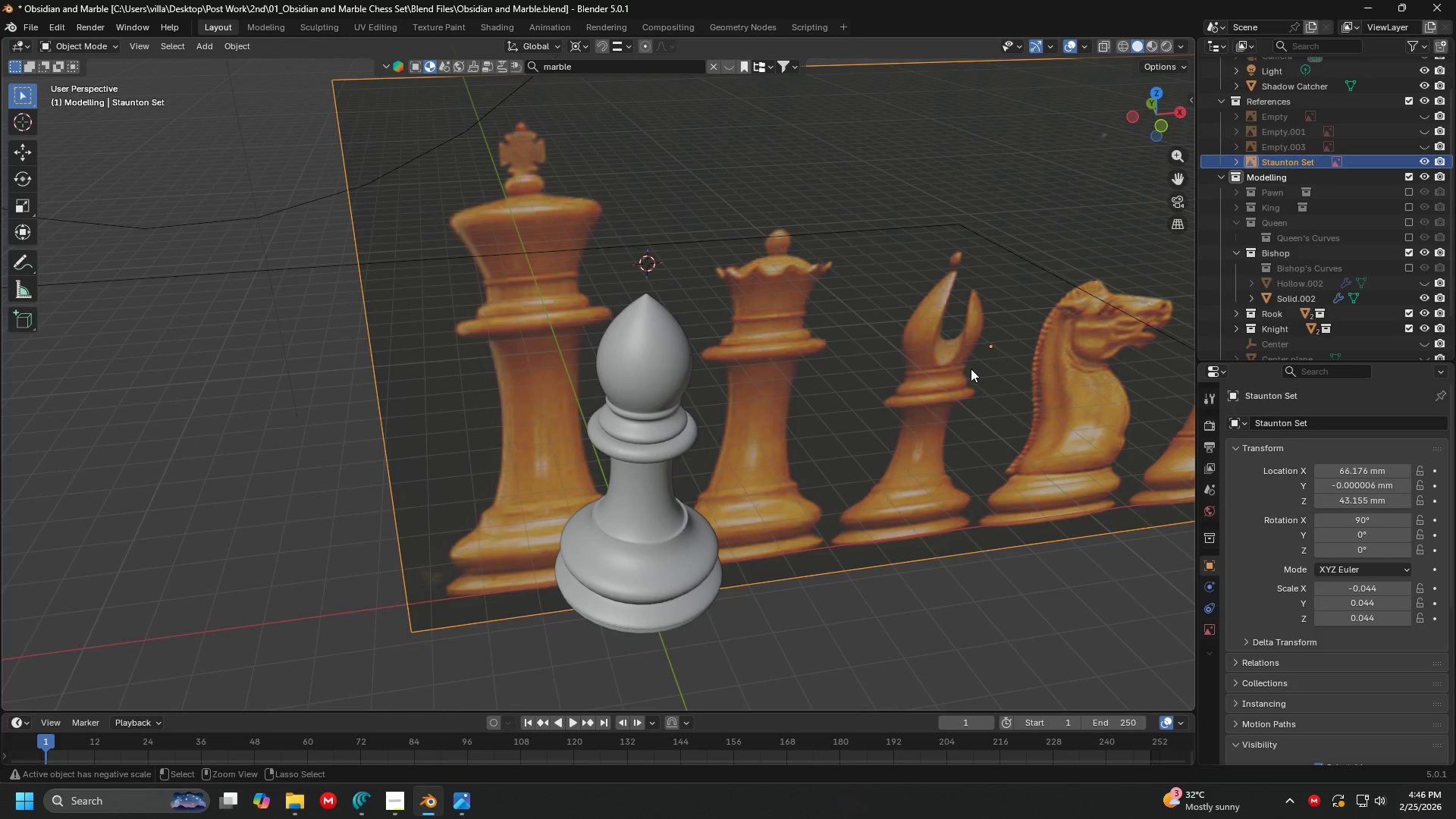 
key(Control+S)
 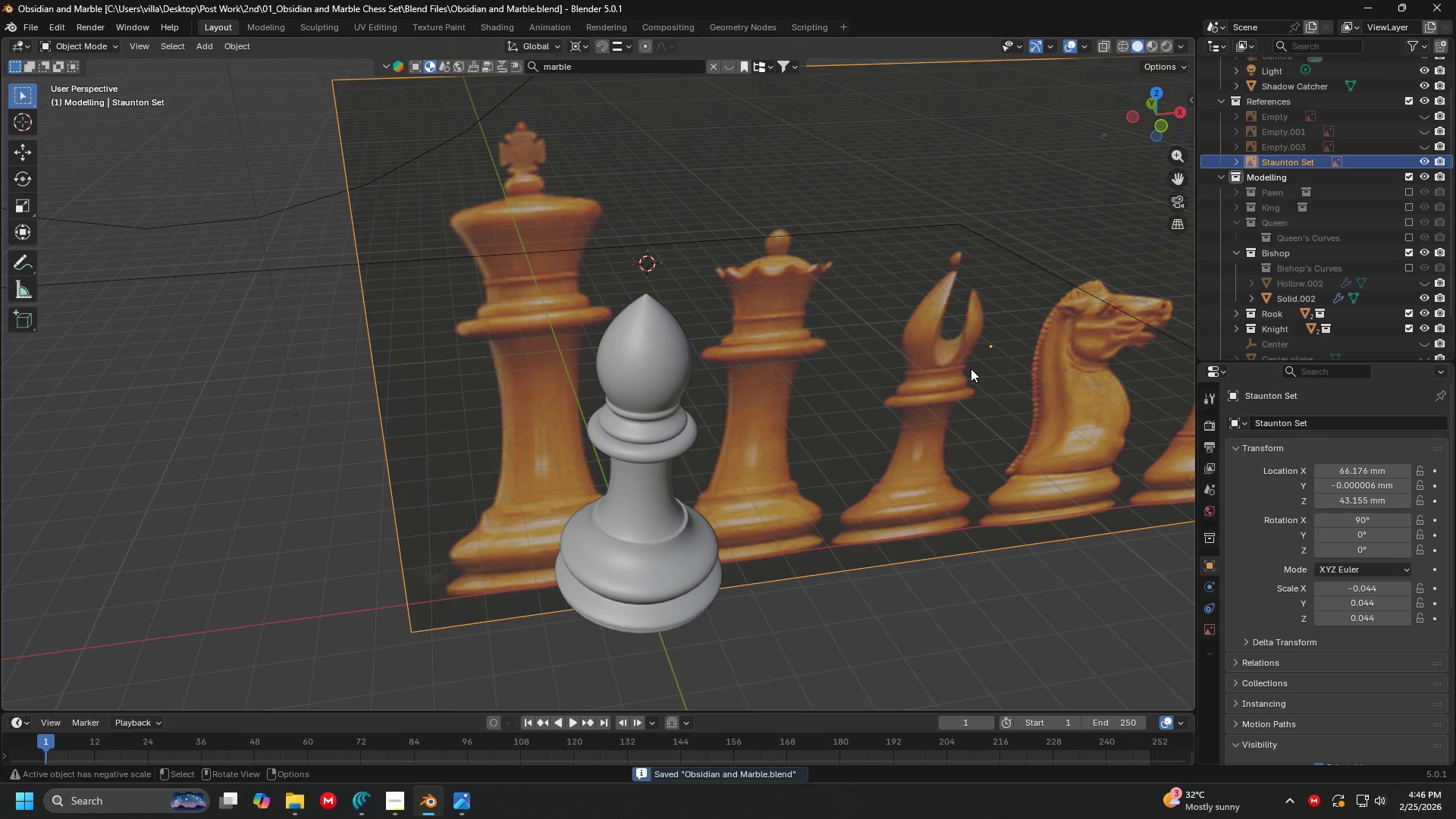 
key(1)
 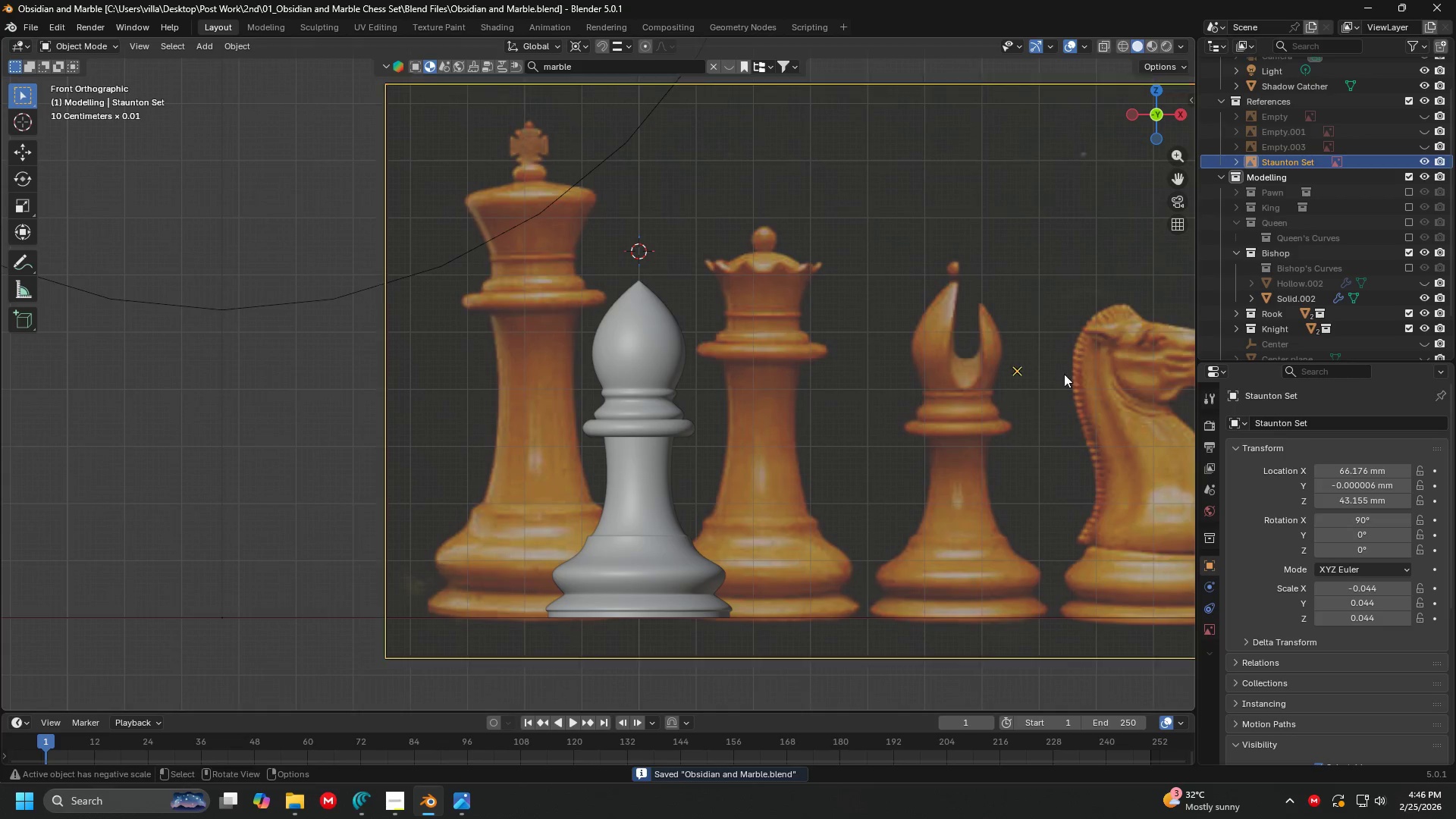 
left_click([947, 296])
 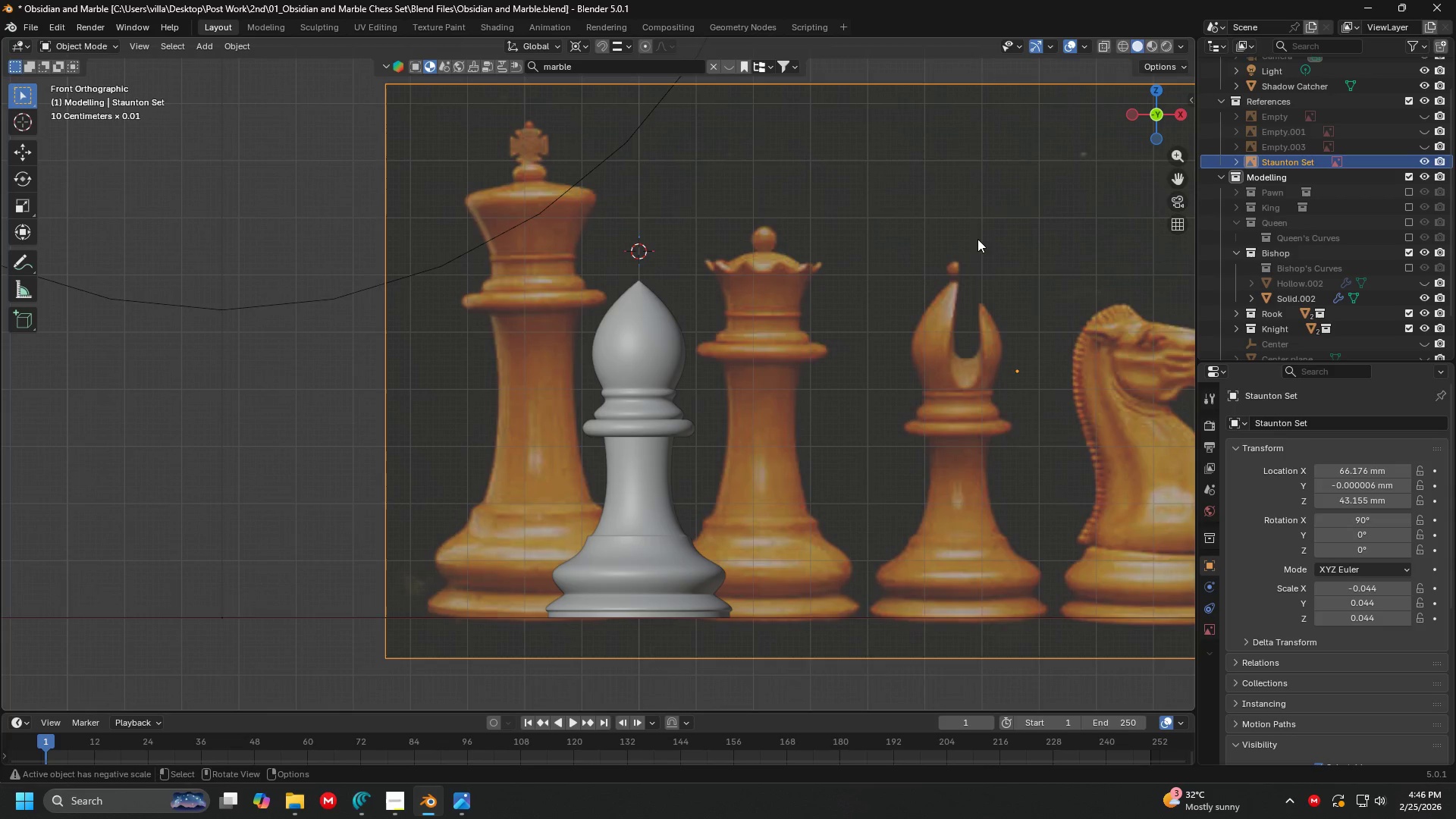 
key(G)
 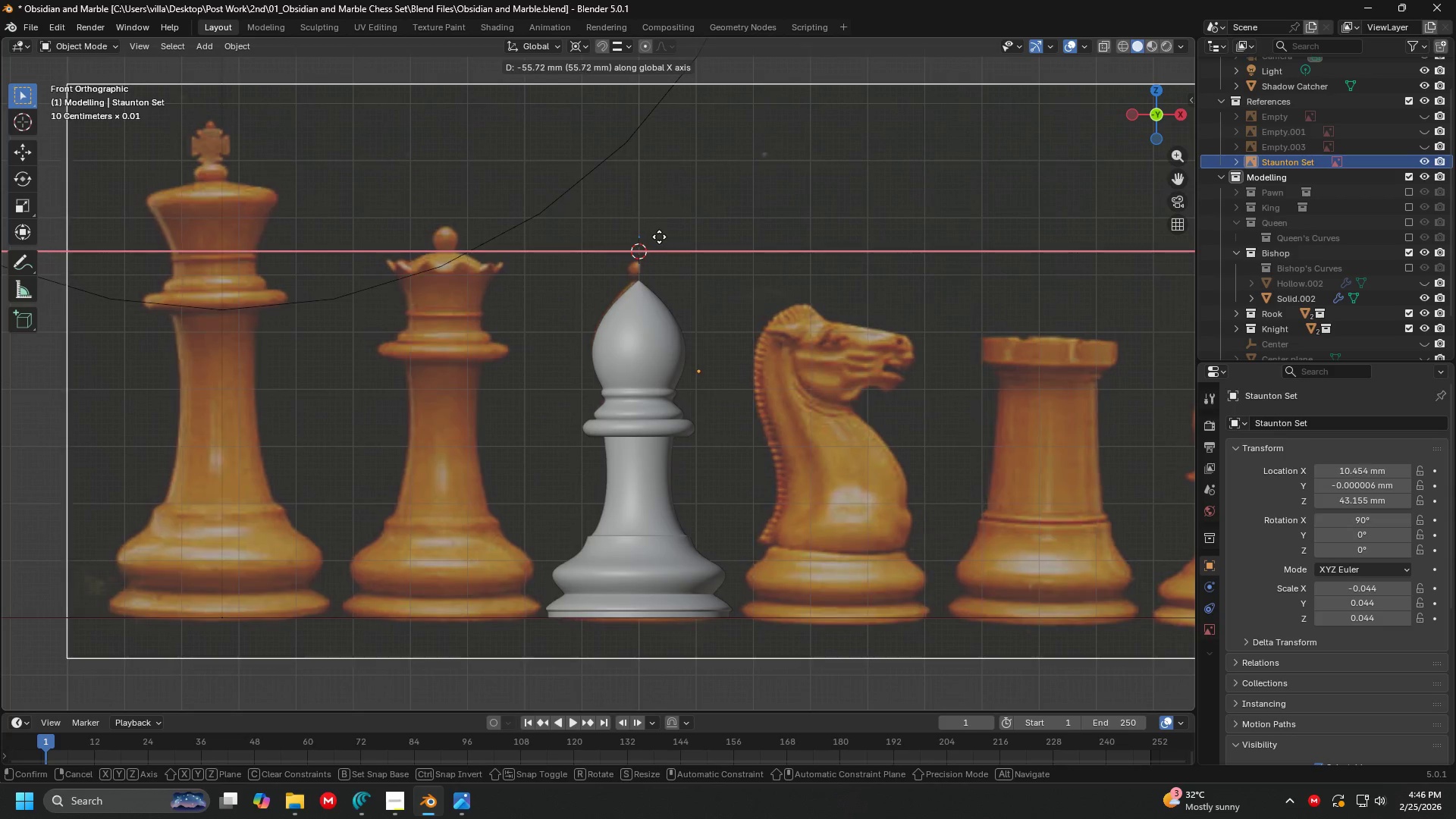 
left_click([661, 237])
 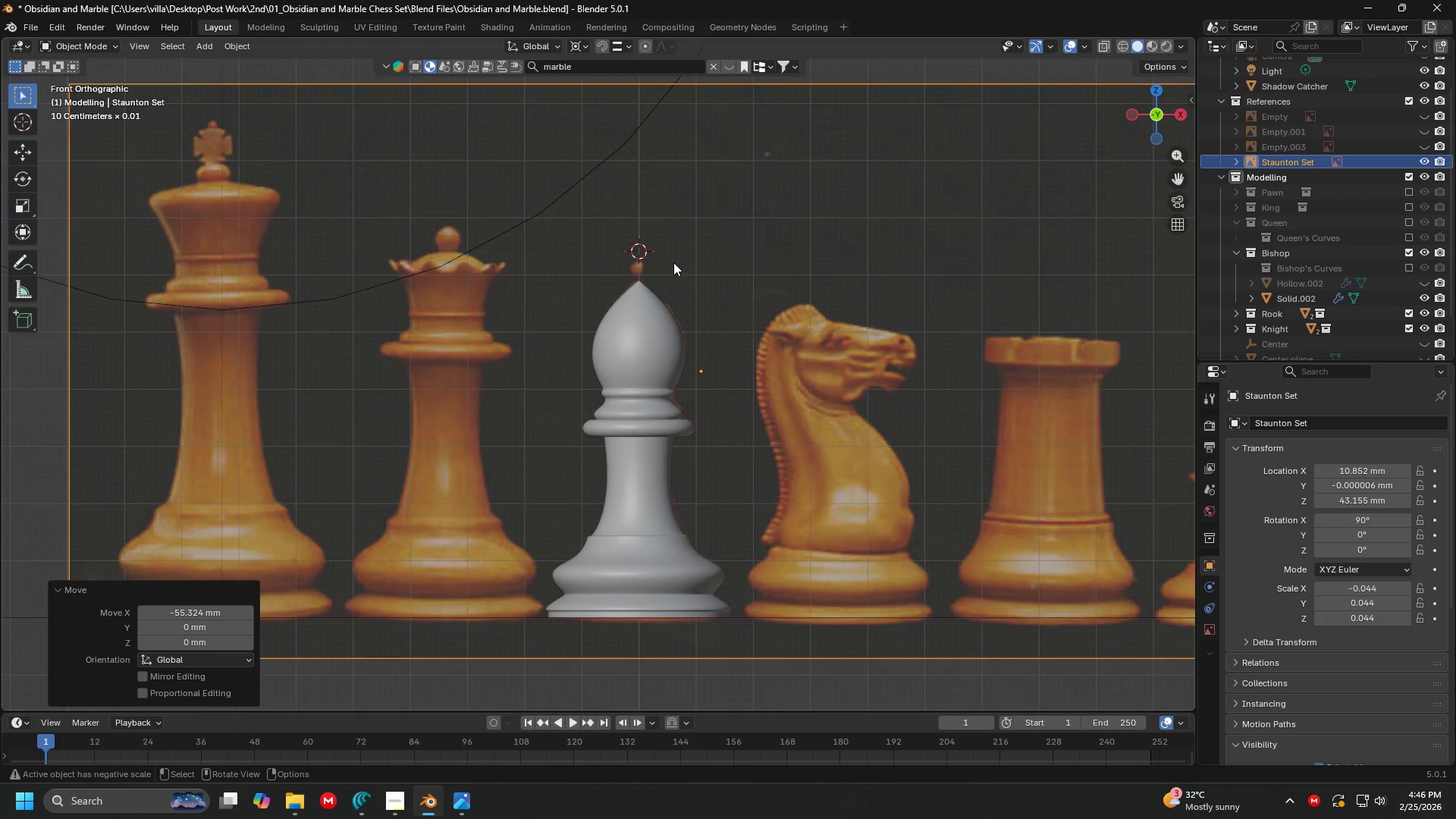 
hold_key(key=ShiftLeft, duration=0.53)
 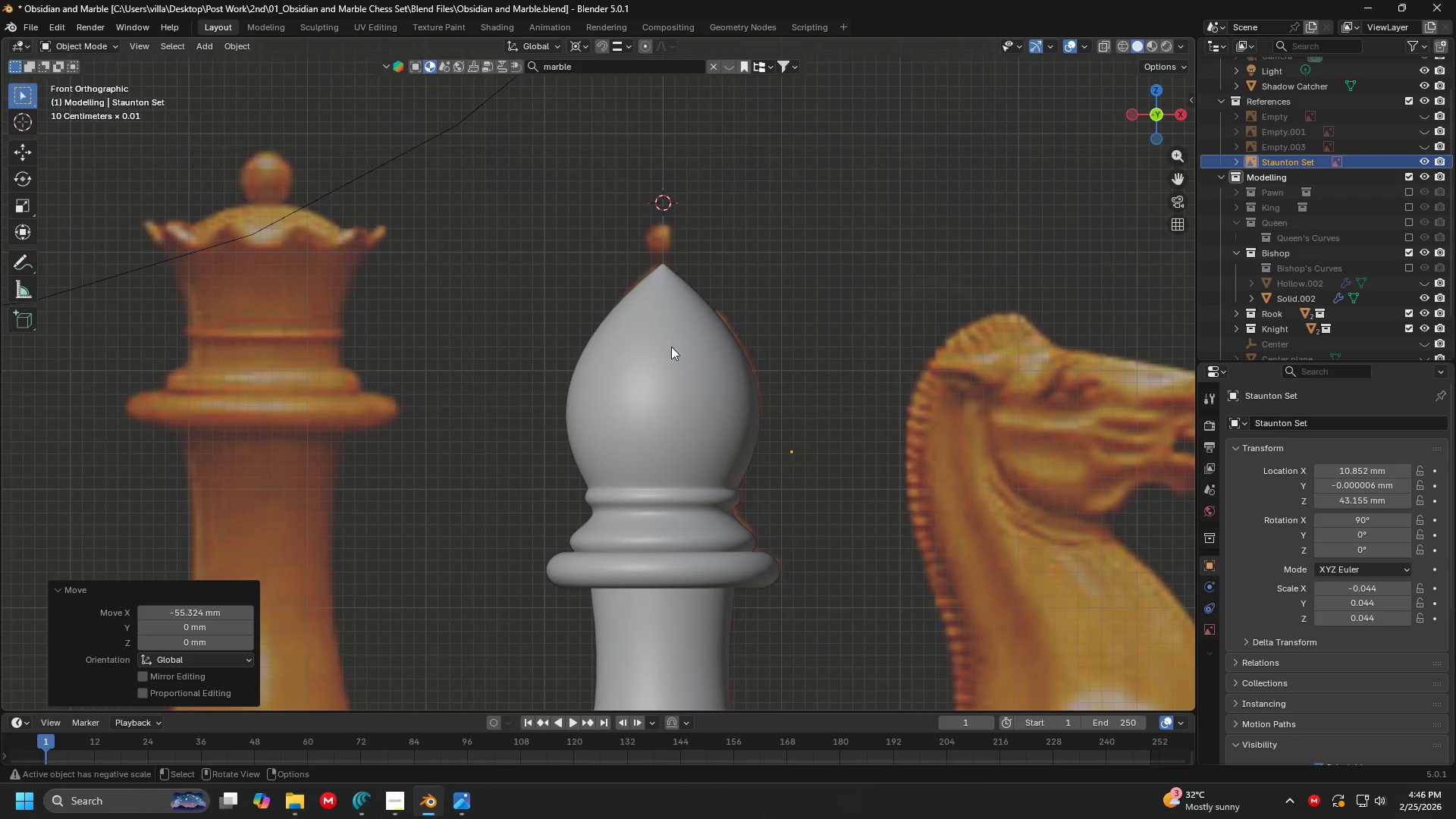 
scroll: coordinate [679, 266], scroll_direction: up, amount: 4.0
 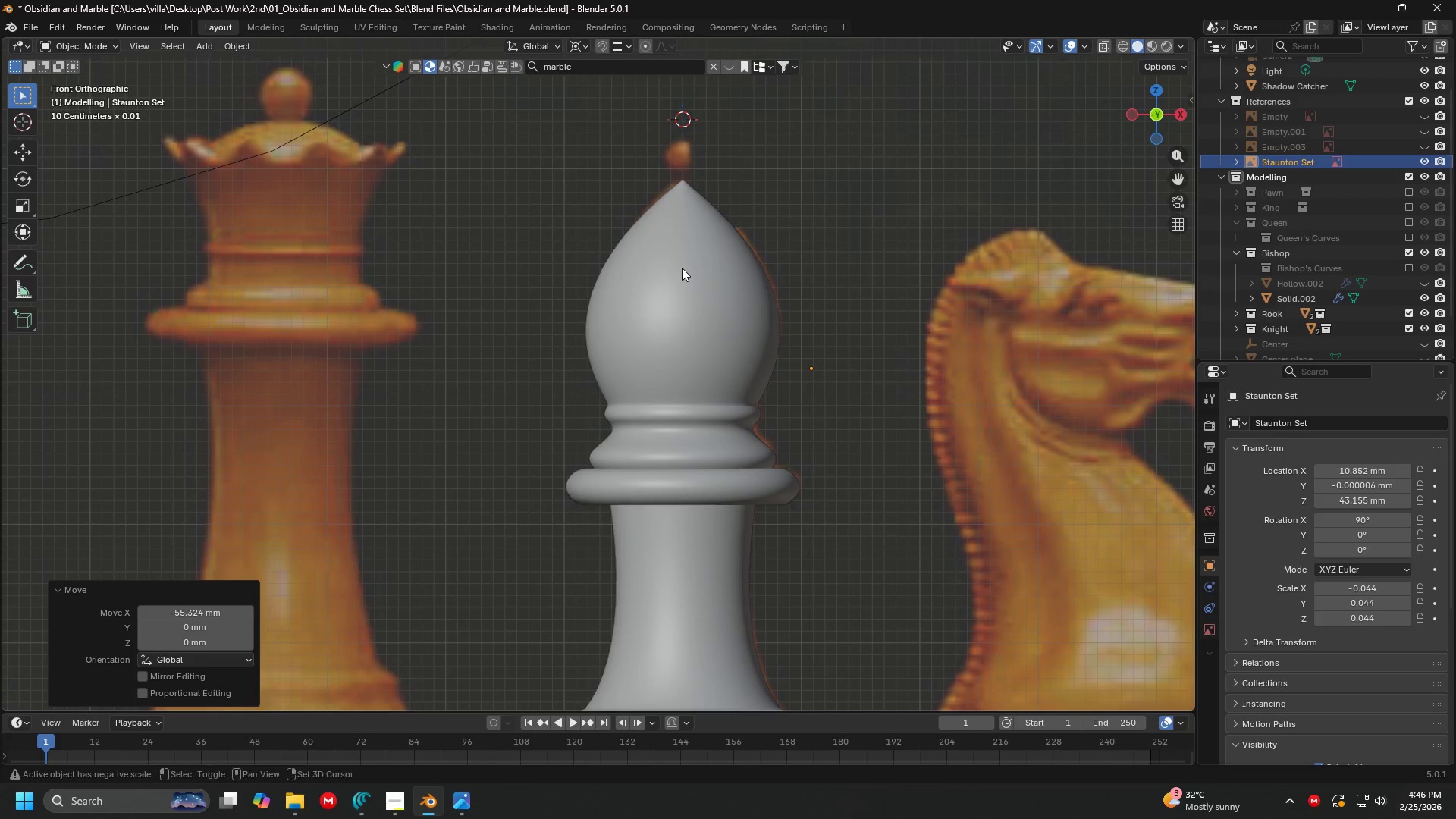 
hold_key(key=ShiftLeft, duration=0.31)
 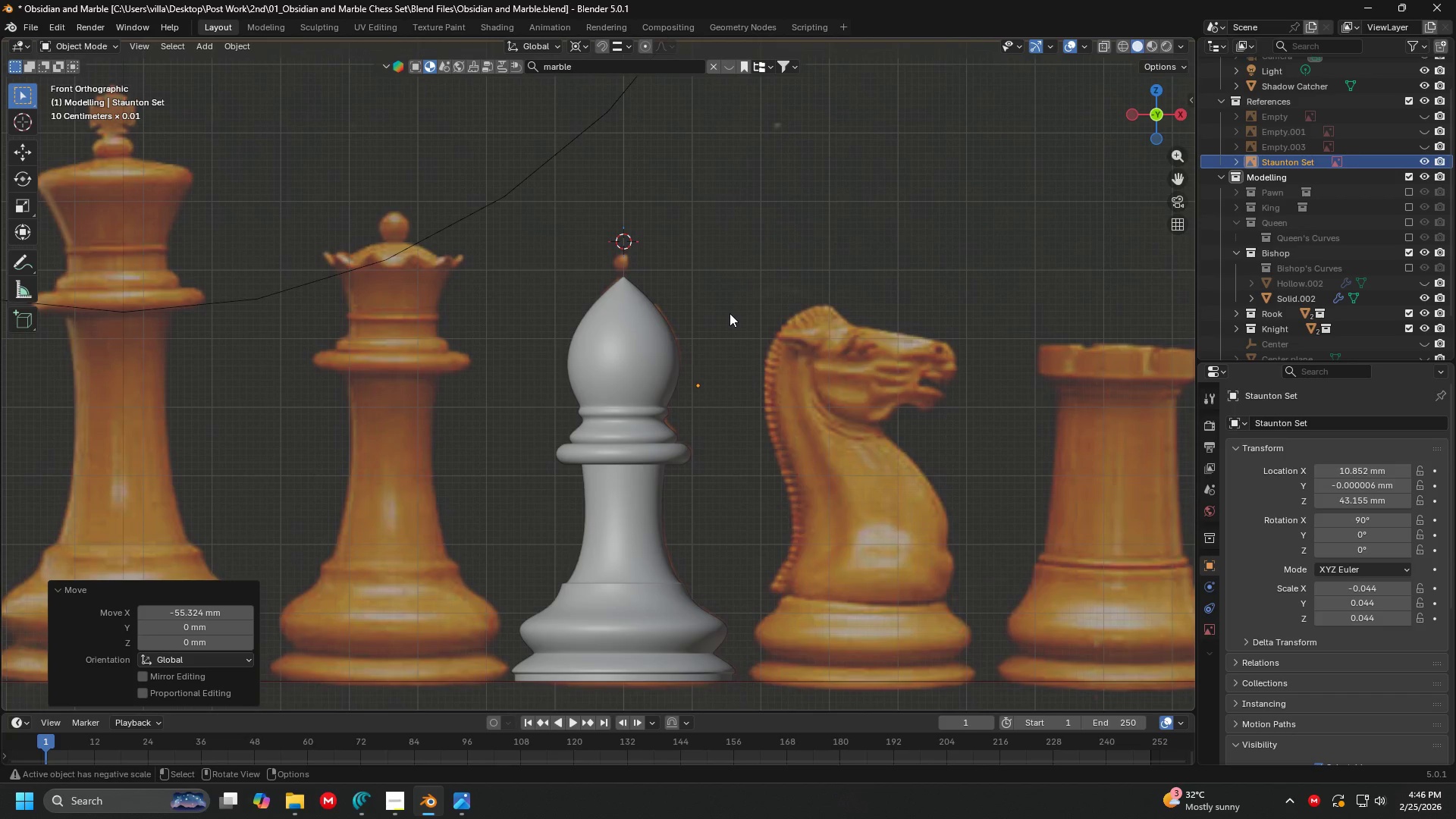 
scroll: coordinate [673, 347], scroll_direction: down, amount: 3.0
 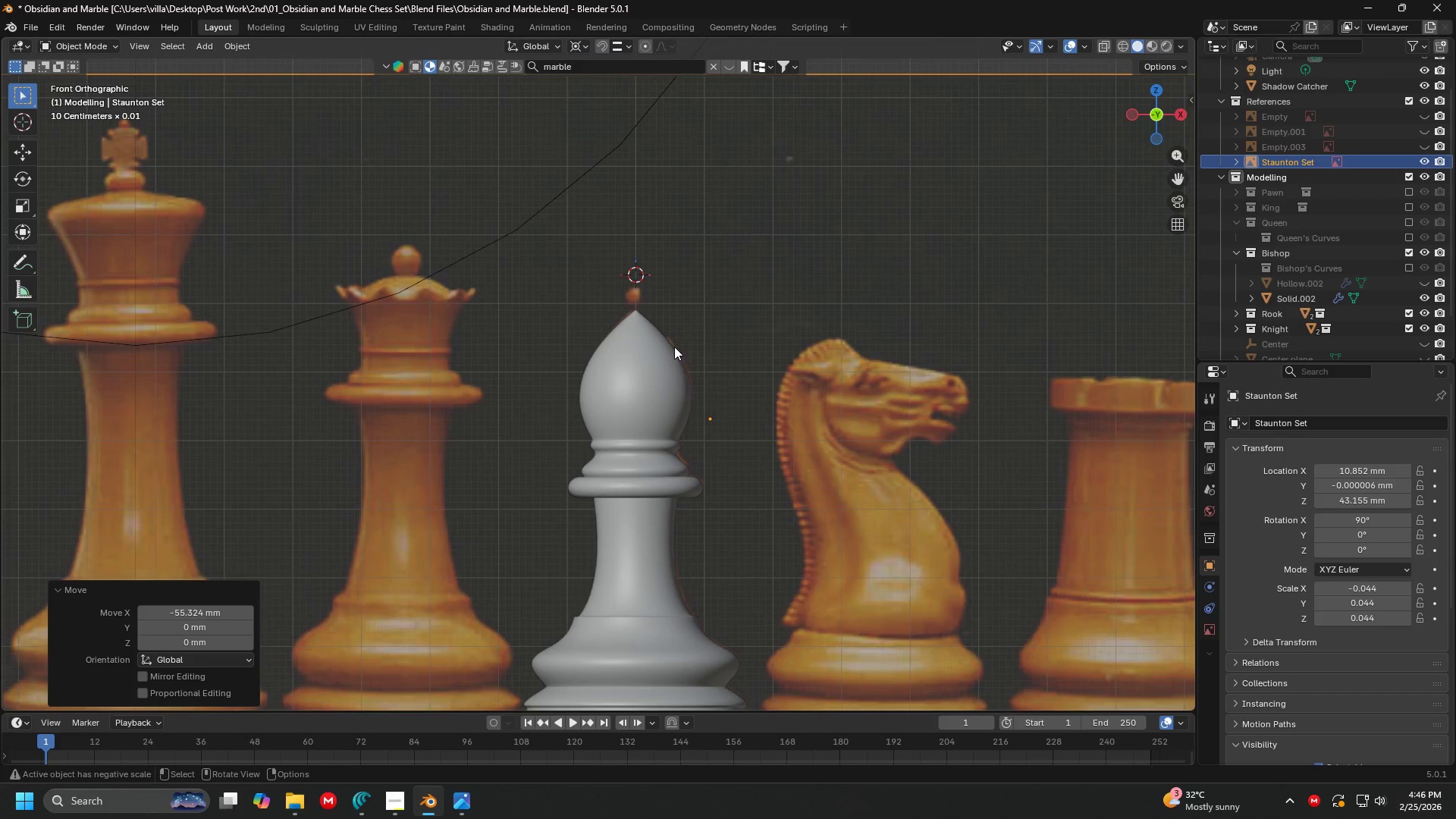 
left_click([730, 313])
 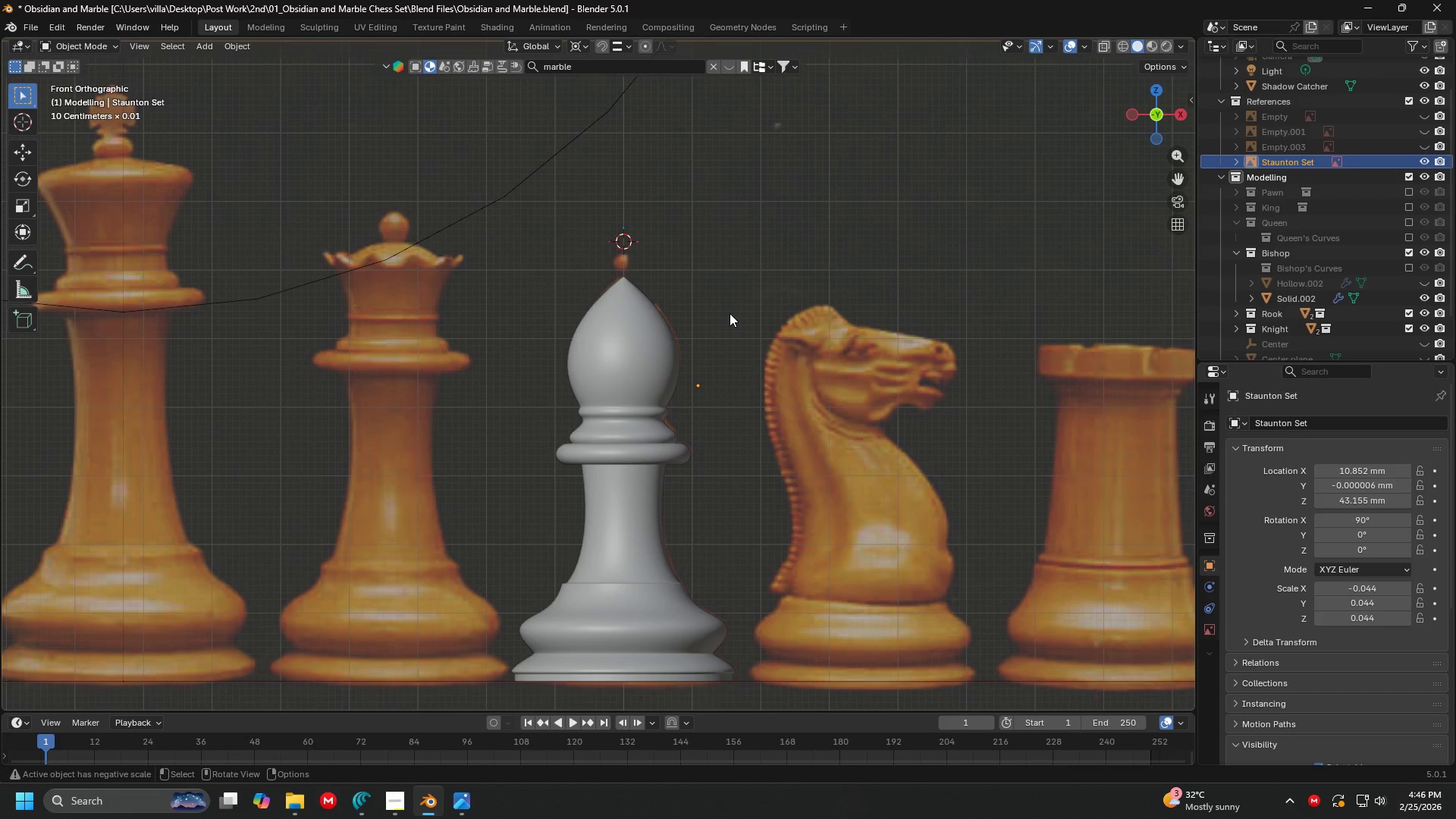 
scroll: coordinate [674, 391], scroll_direction: none, amount: 0.0
 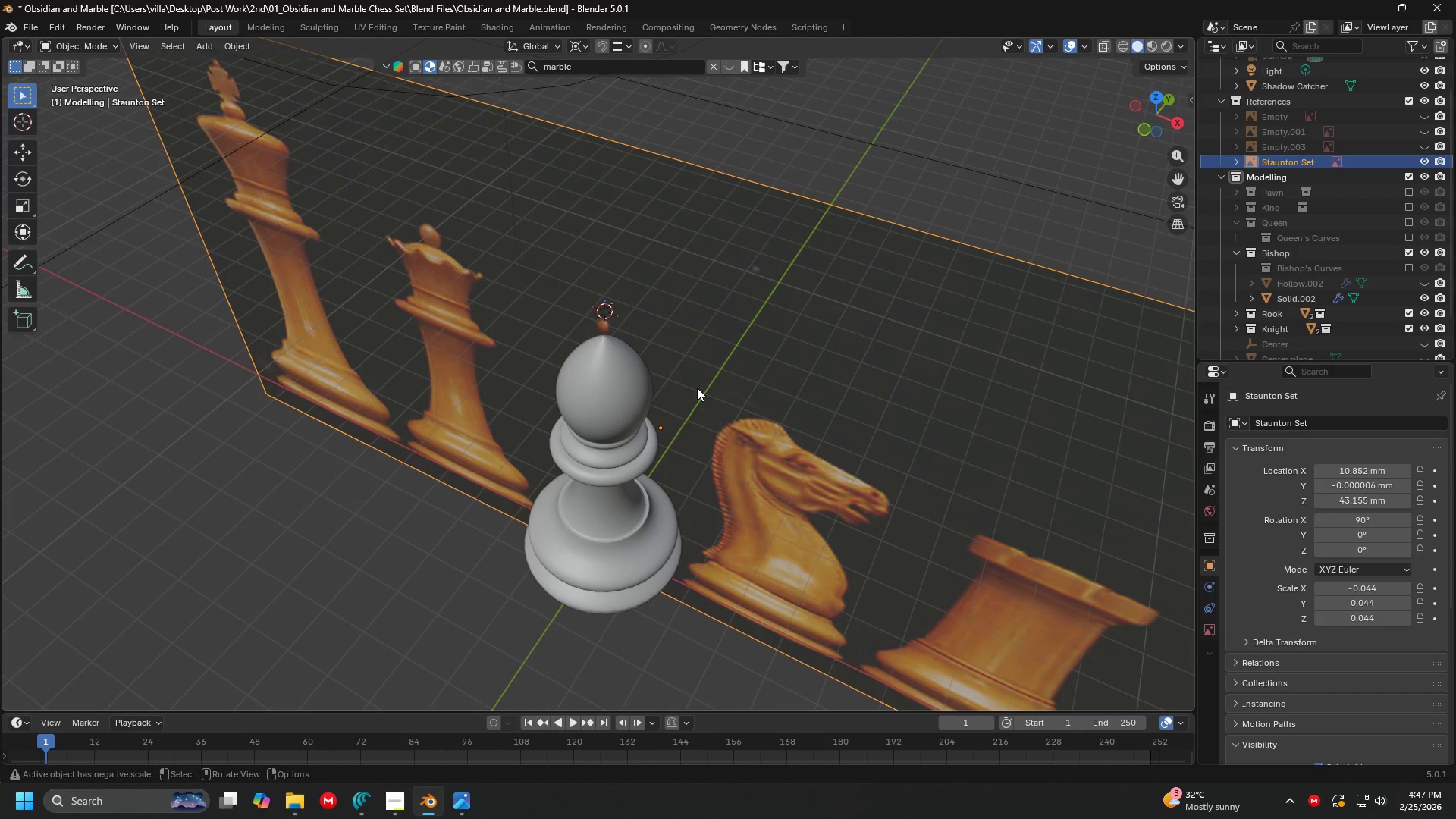 
key(1)
 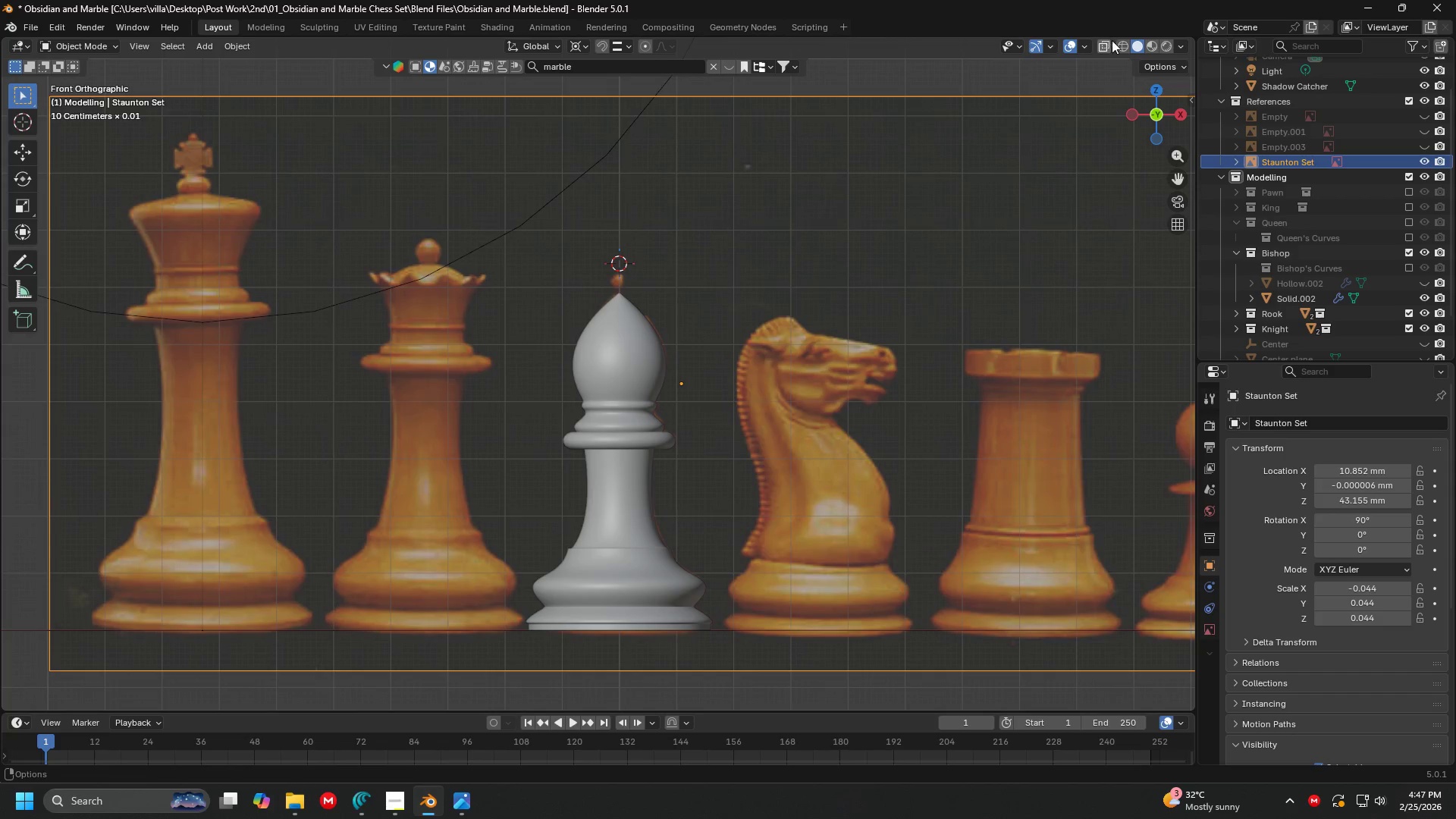 
left_click([1105, 44])
 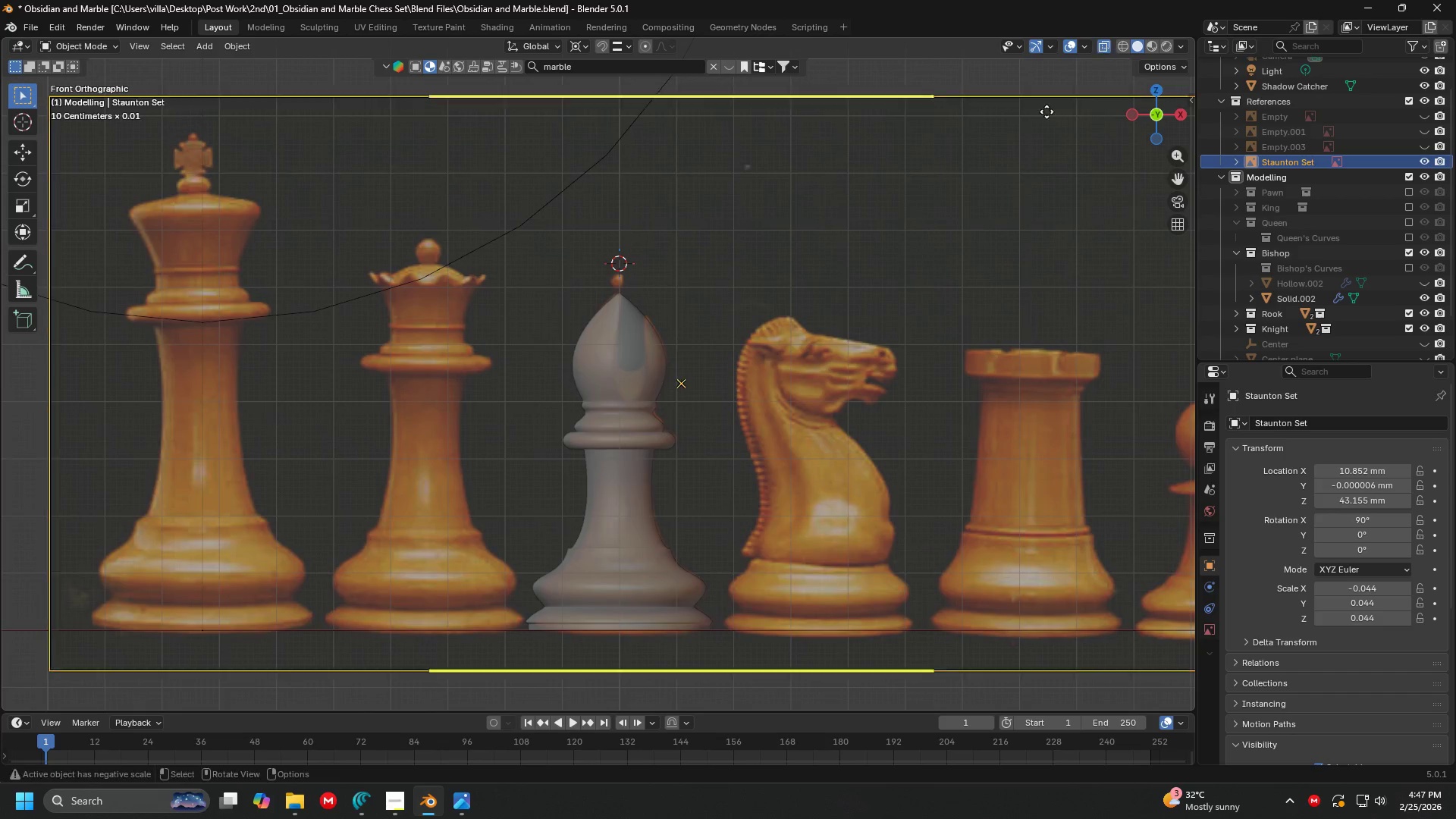 
hold_key(key=ShiftLeft, duration=0.47)
scroll: coordinate [708, 317], scroll_direction: up, amount: 5.0
 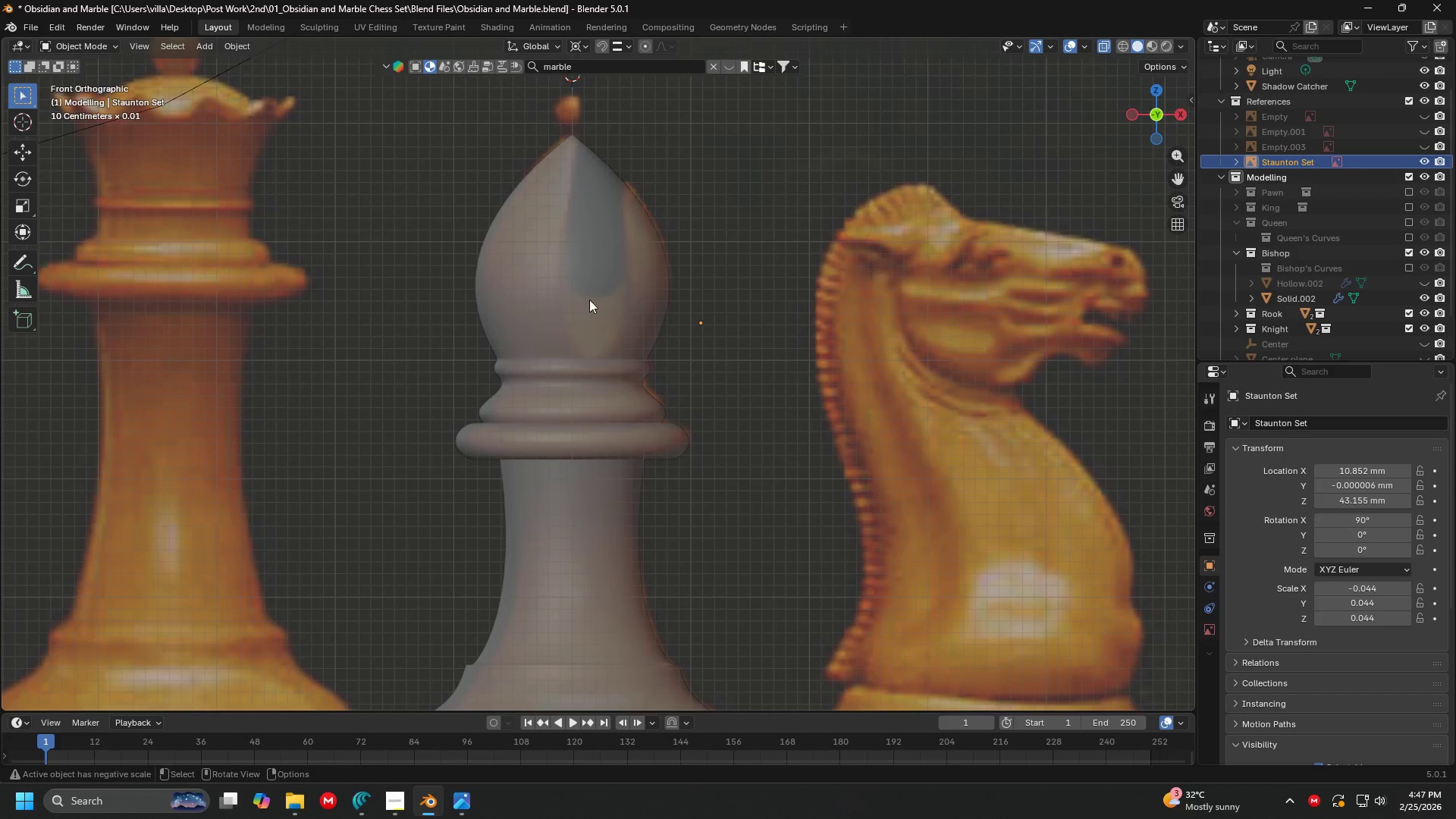 
hold_key(key=ShiftLeft, duration=1.5)
 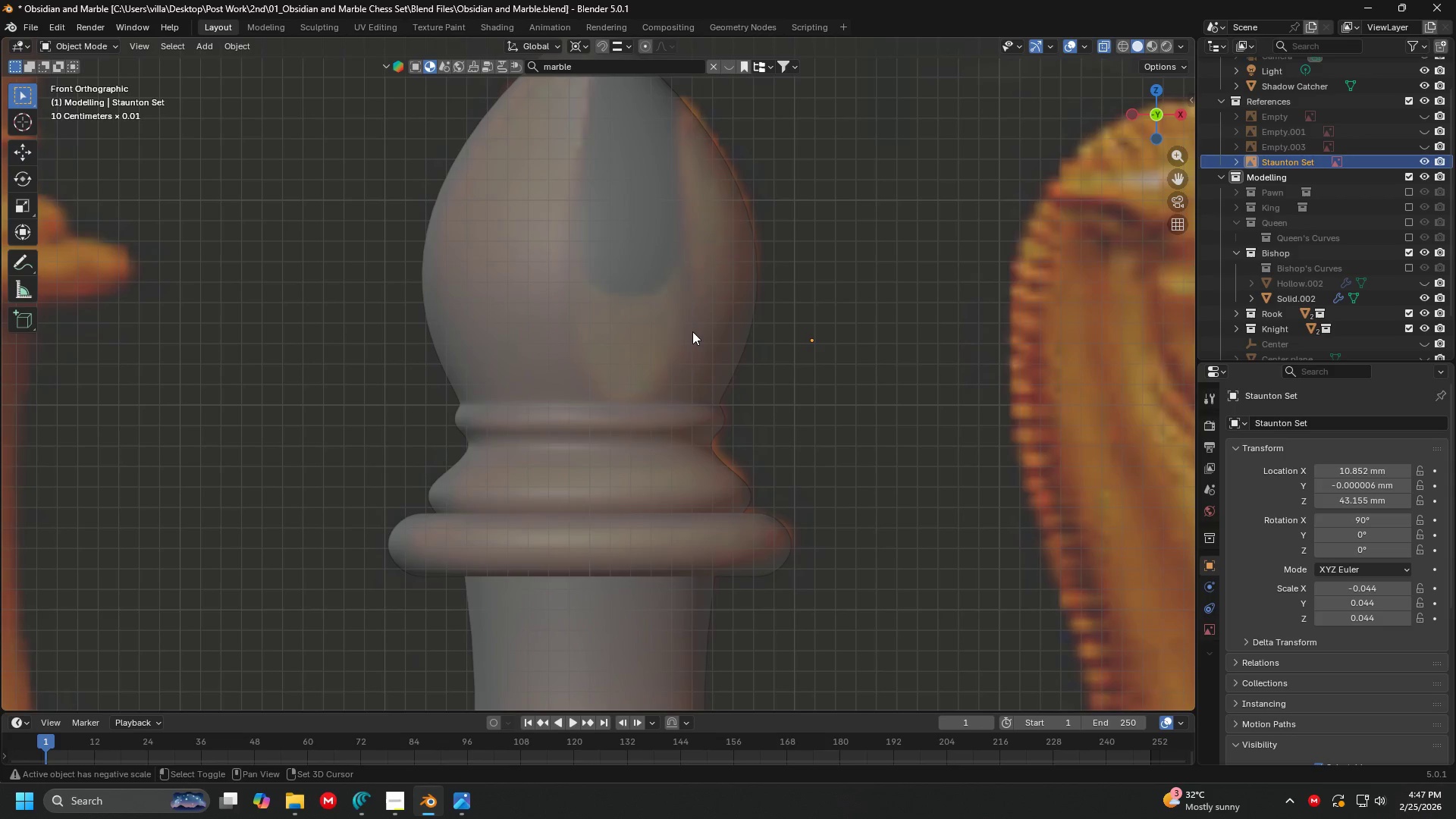 
scroll: coordinate [583, 303], scroll_direction: up, amount: 3.0
 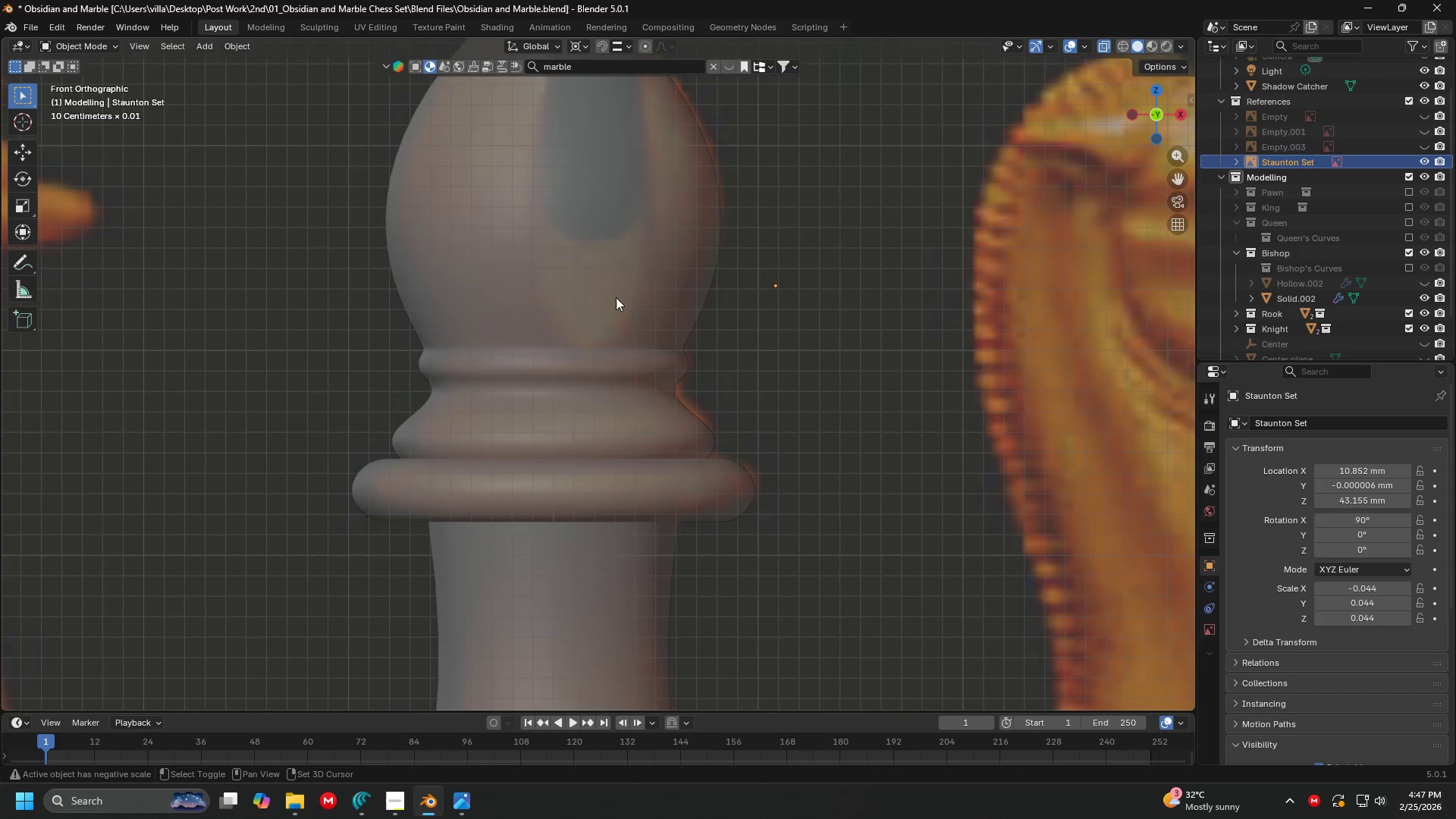 
hold_key(key=ShiftLeft, duration=1.47)
 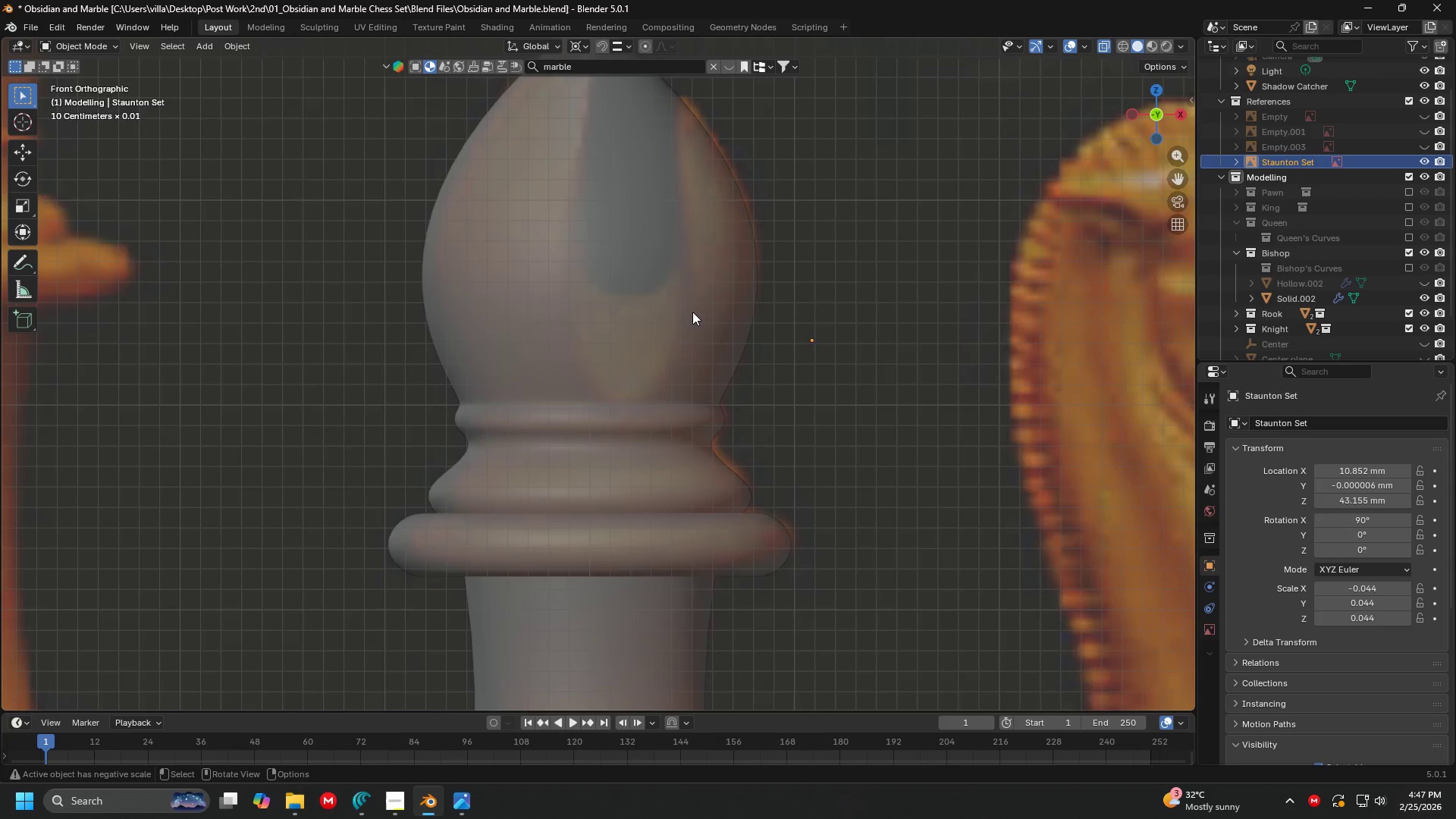 
key(3)
 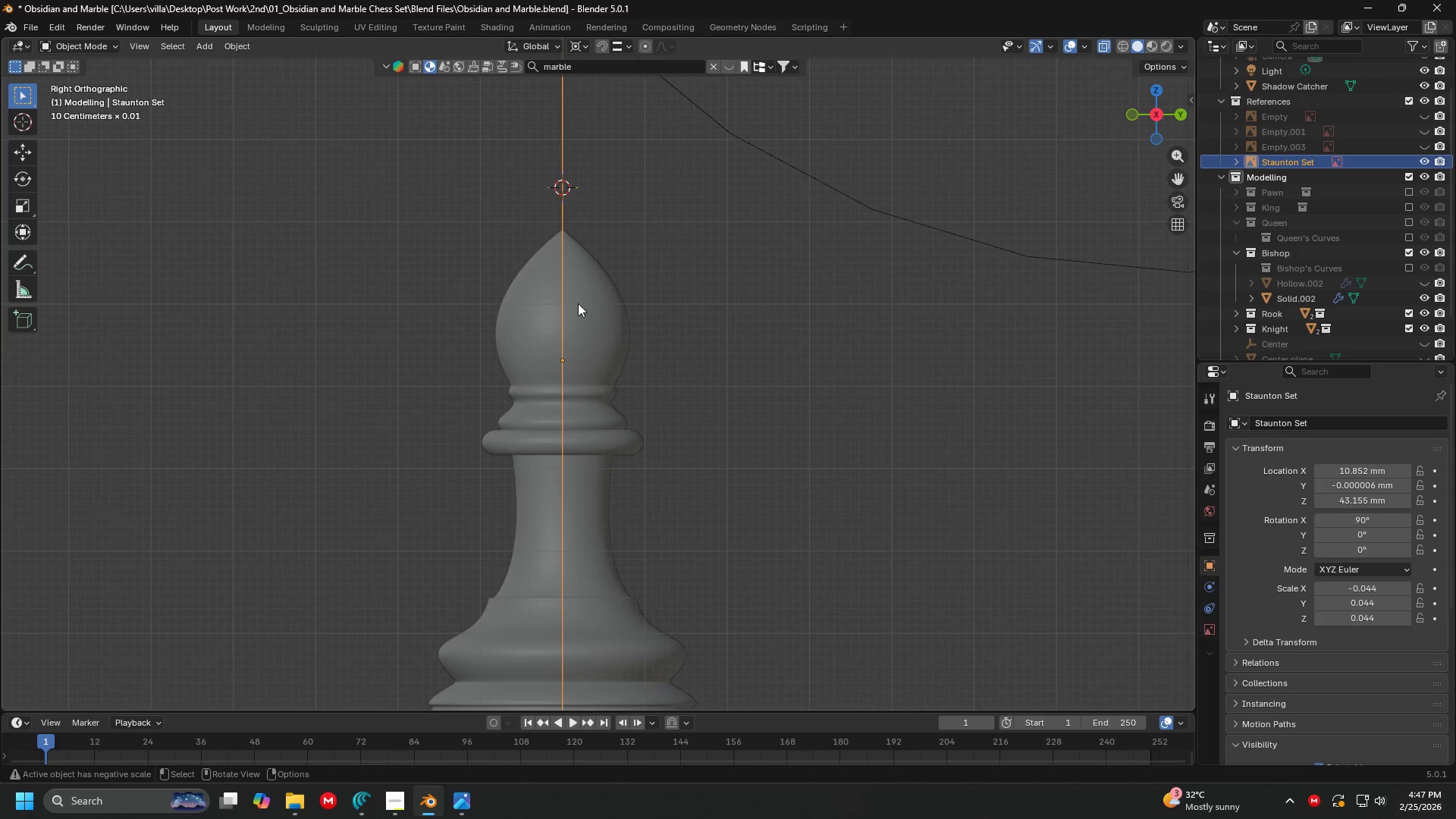 
scroll: coordinate [692, 312], scroll_direction: down, amount: 5.0
 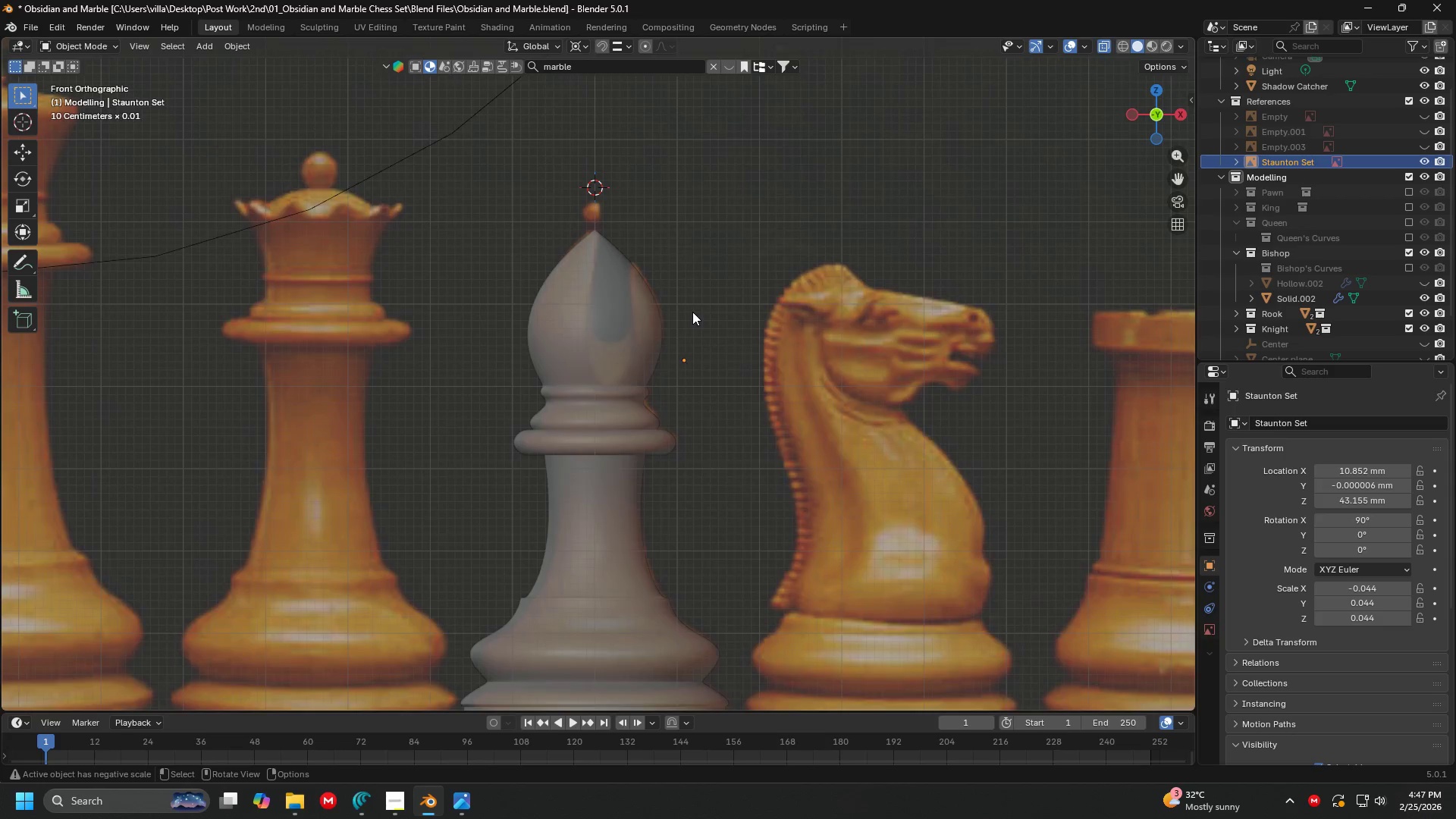 
hold_key(key=ShiftLeft, duration=0.58)
 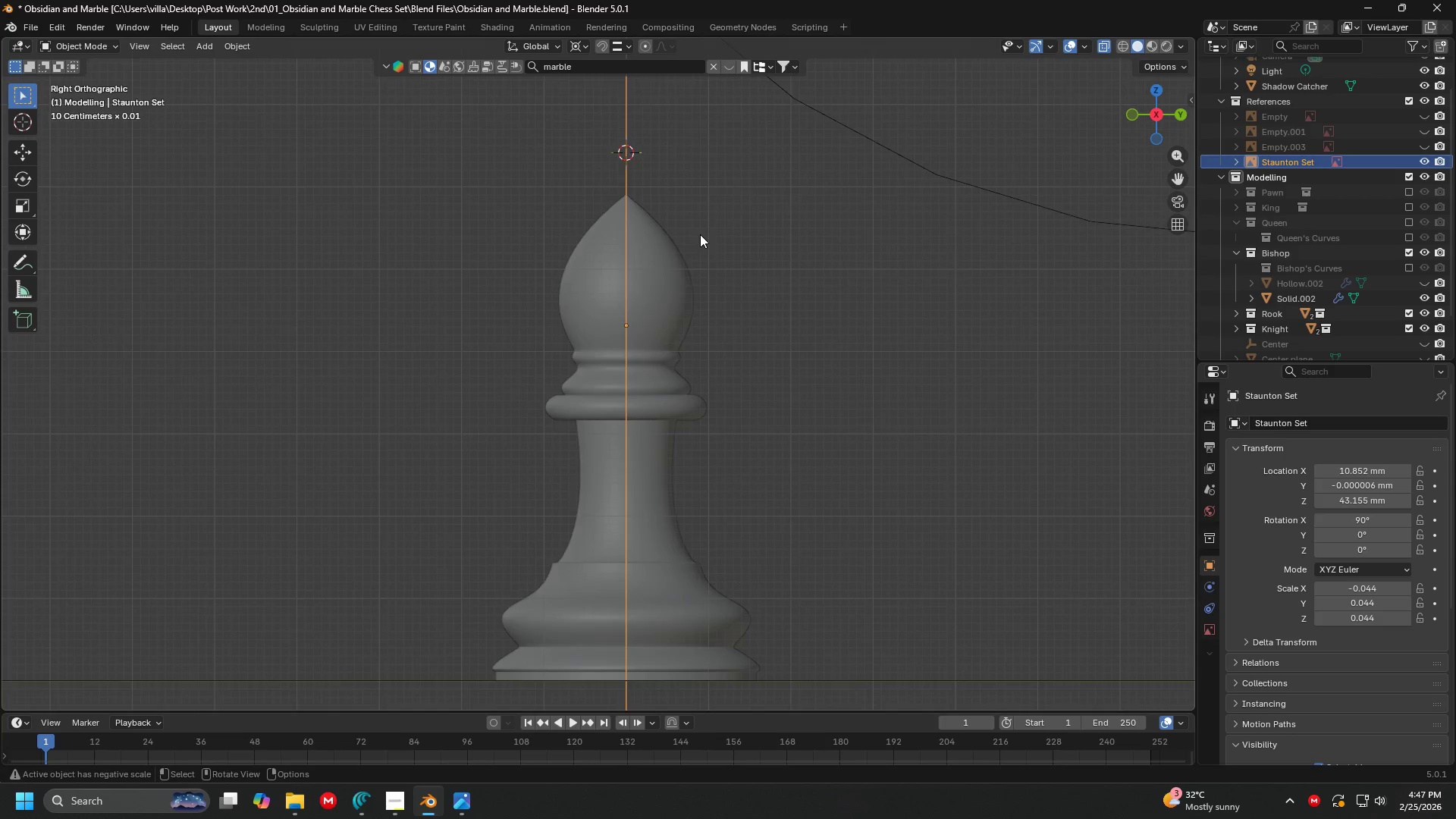 
scroll: coordinate [698, 247], scroll_direction: down, amount: 4.0
 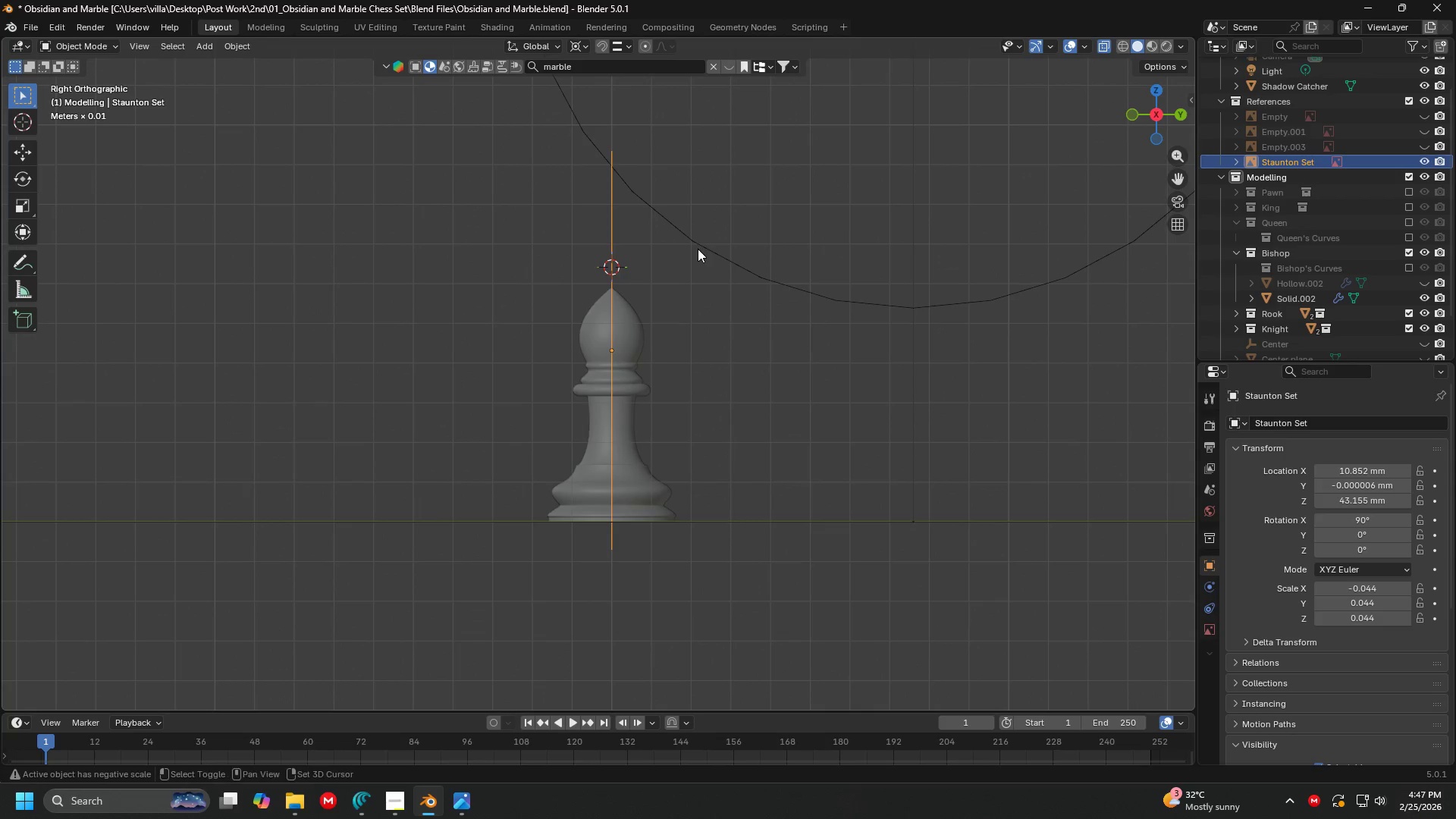 
type(CA)
 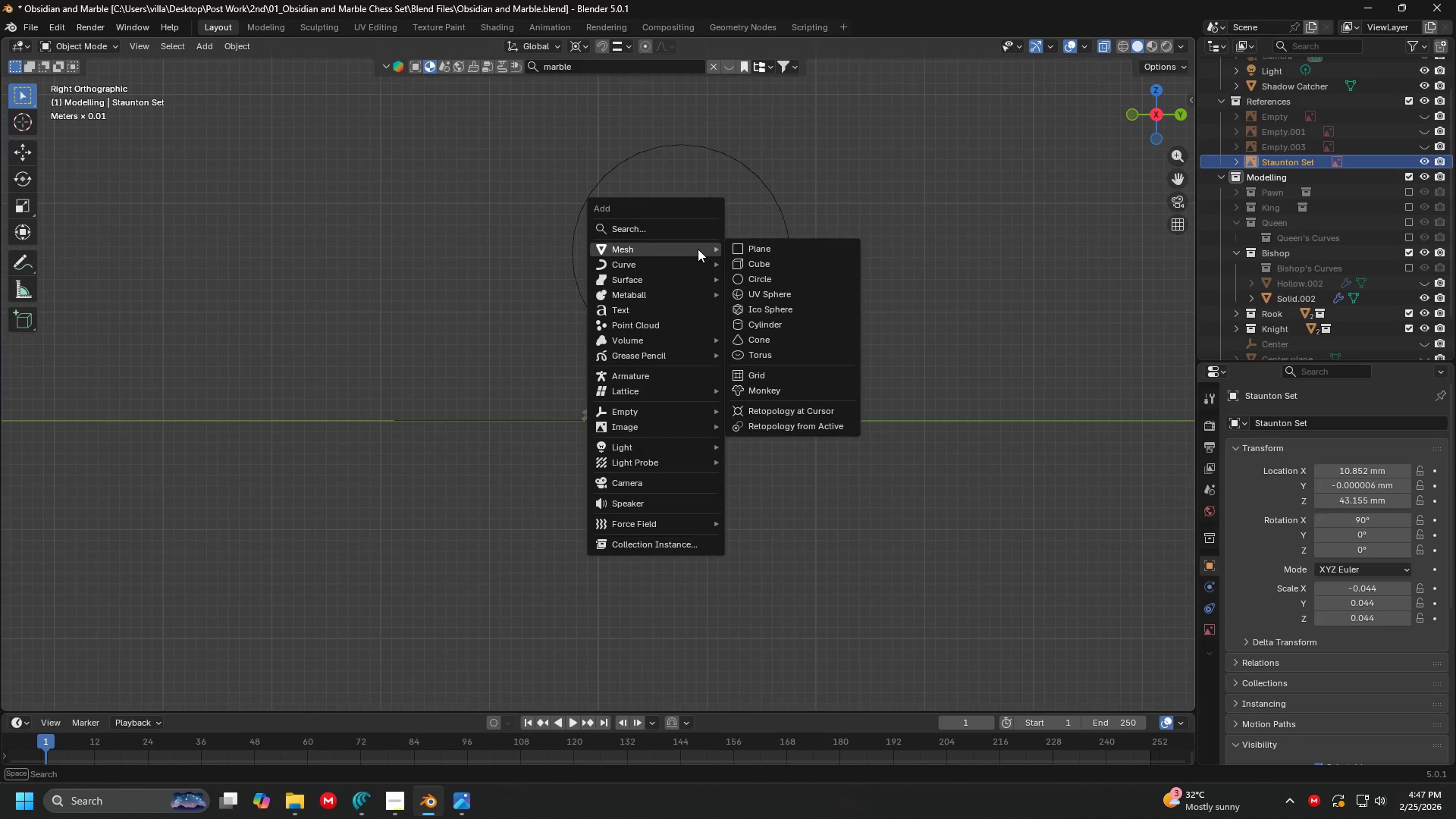 
left_click([780, 246])
 